 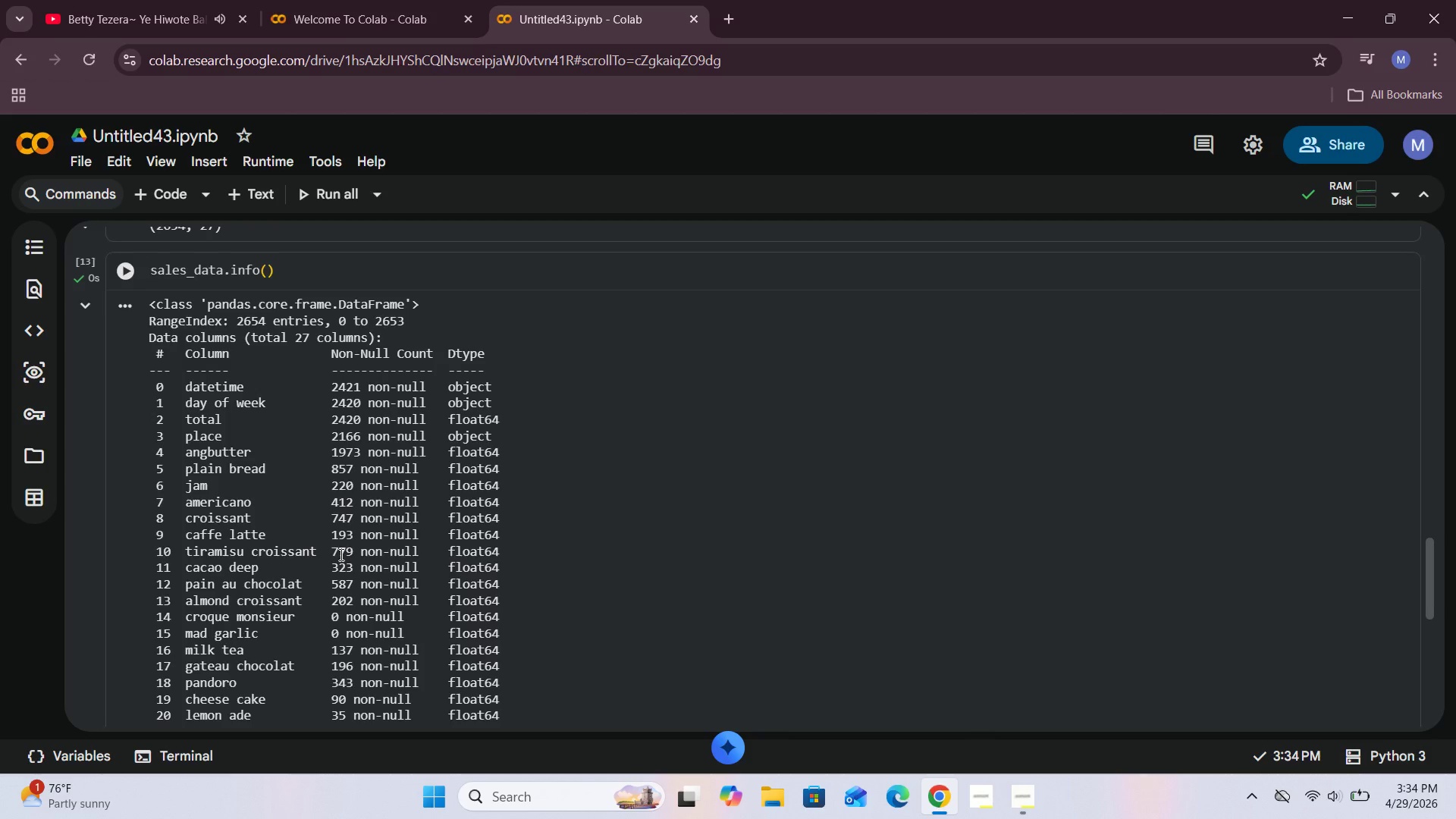 
scroll: coordinate [316, 610], scroll_direction: down, amount: 1.0
 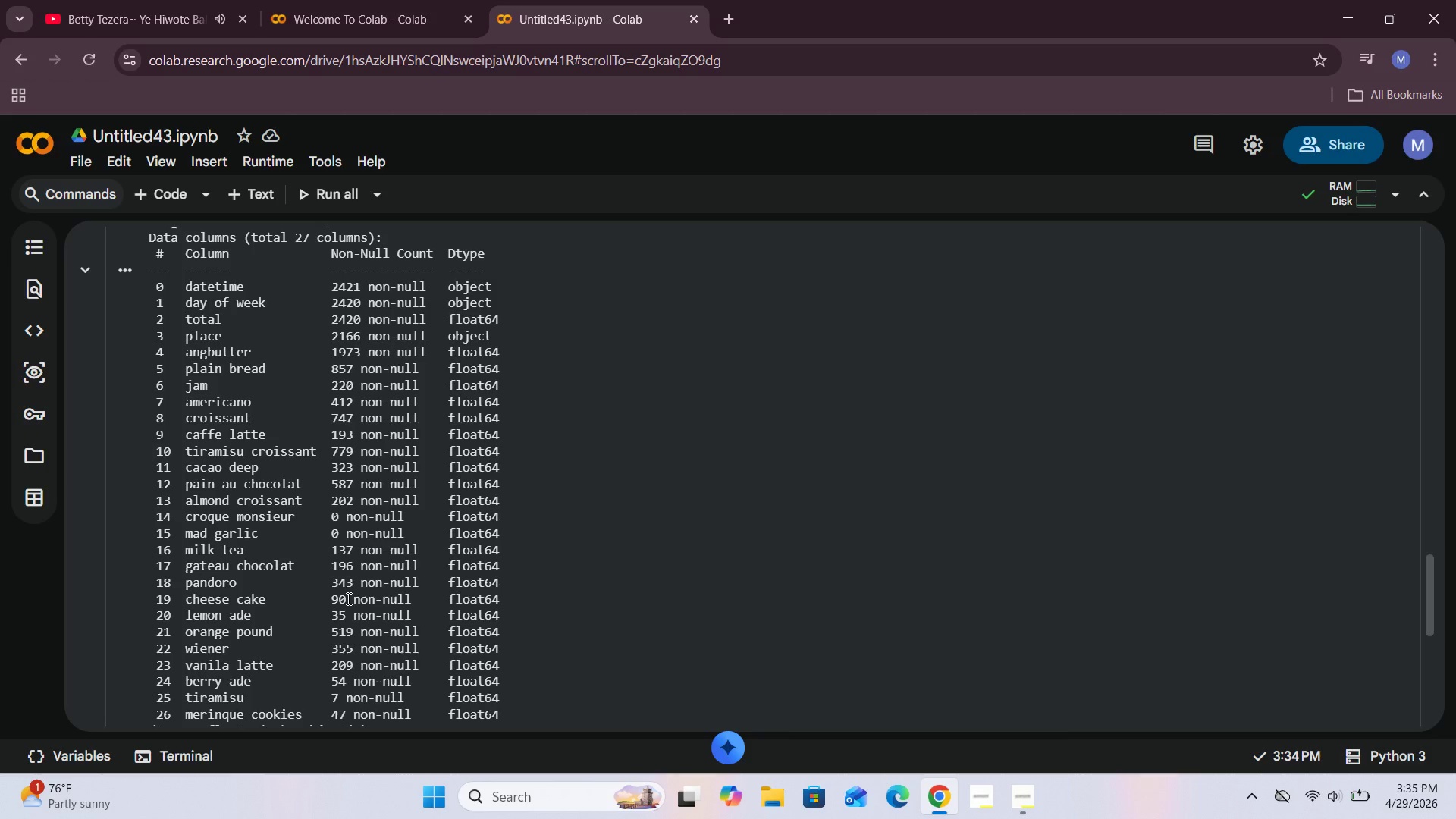 
wait(28.81)
 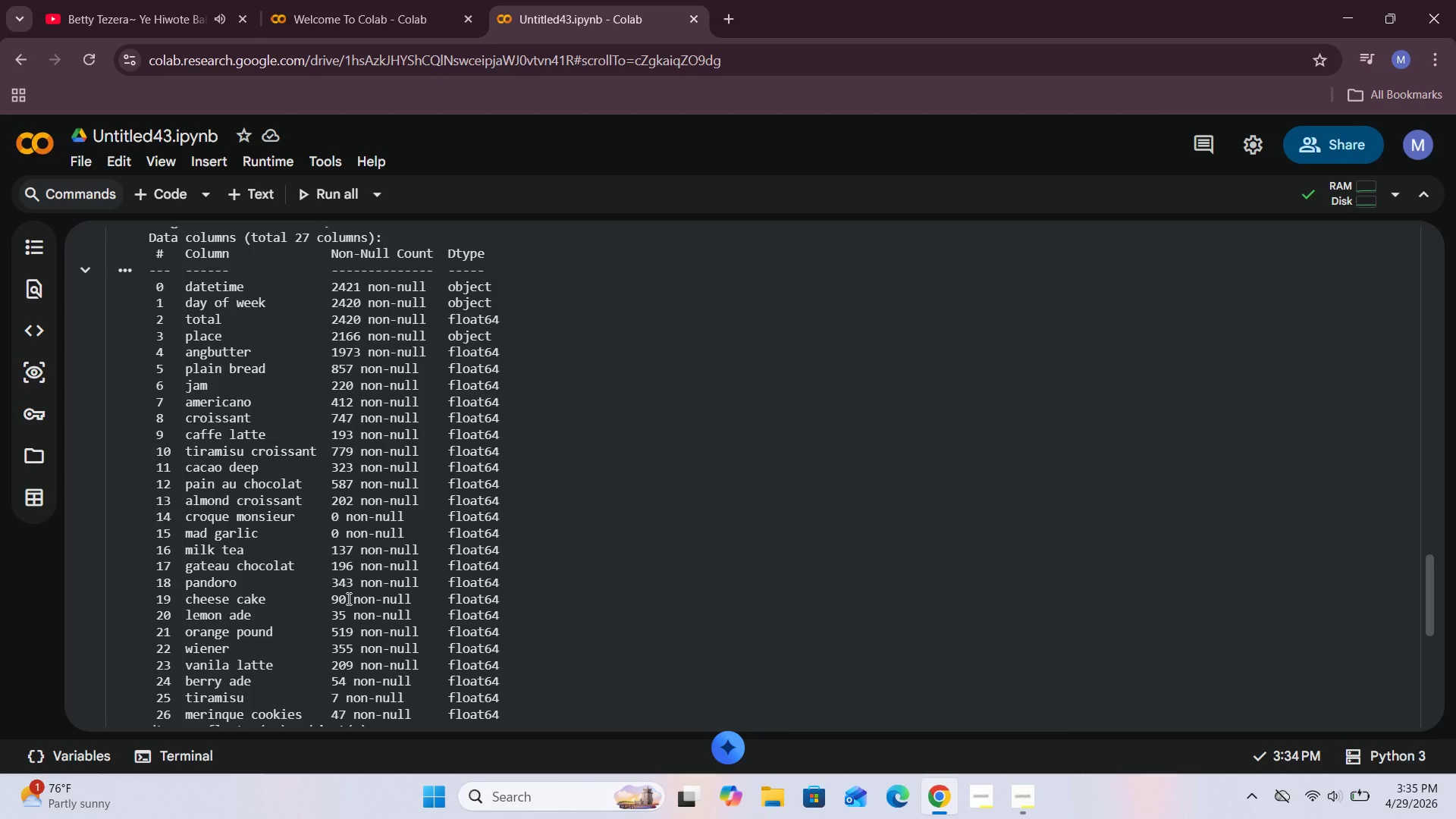 
scroll: coordinate [242, 583], scroll_direction: up, amount: 1.0
 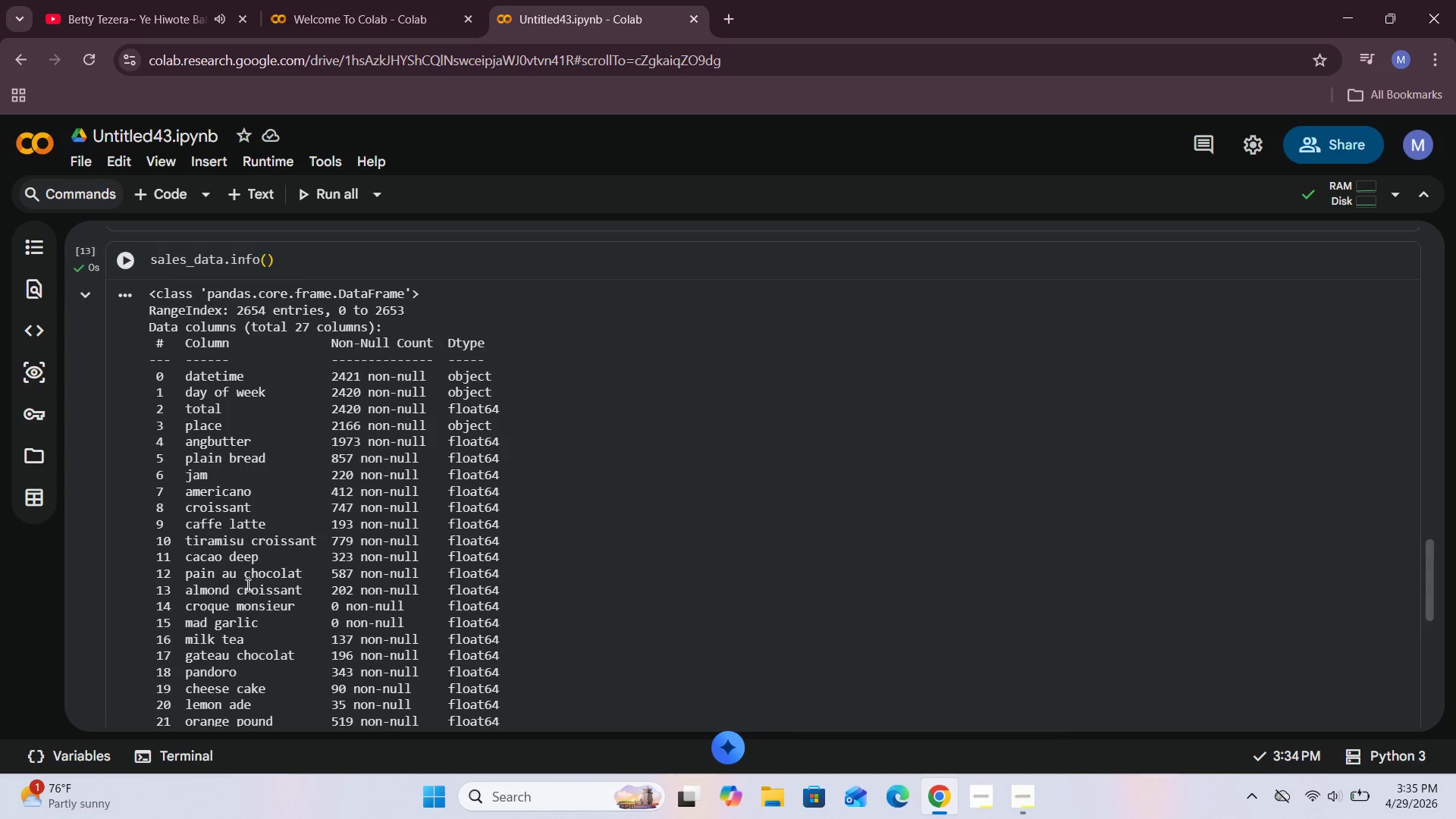 
wait(28.24)
 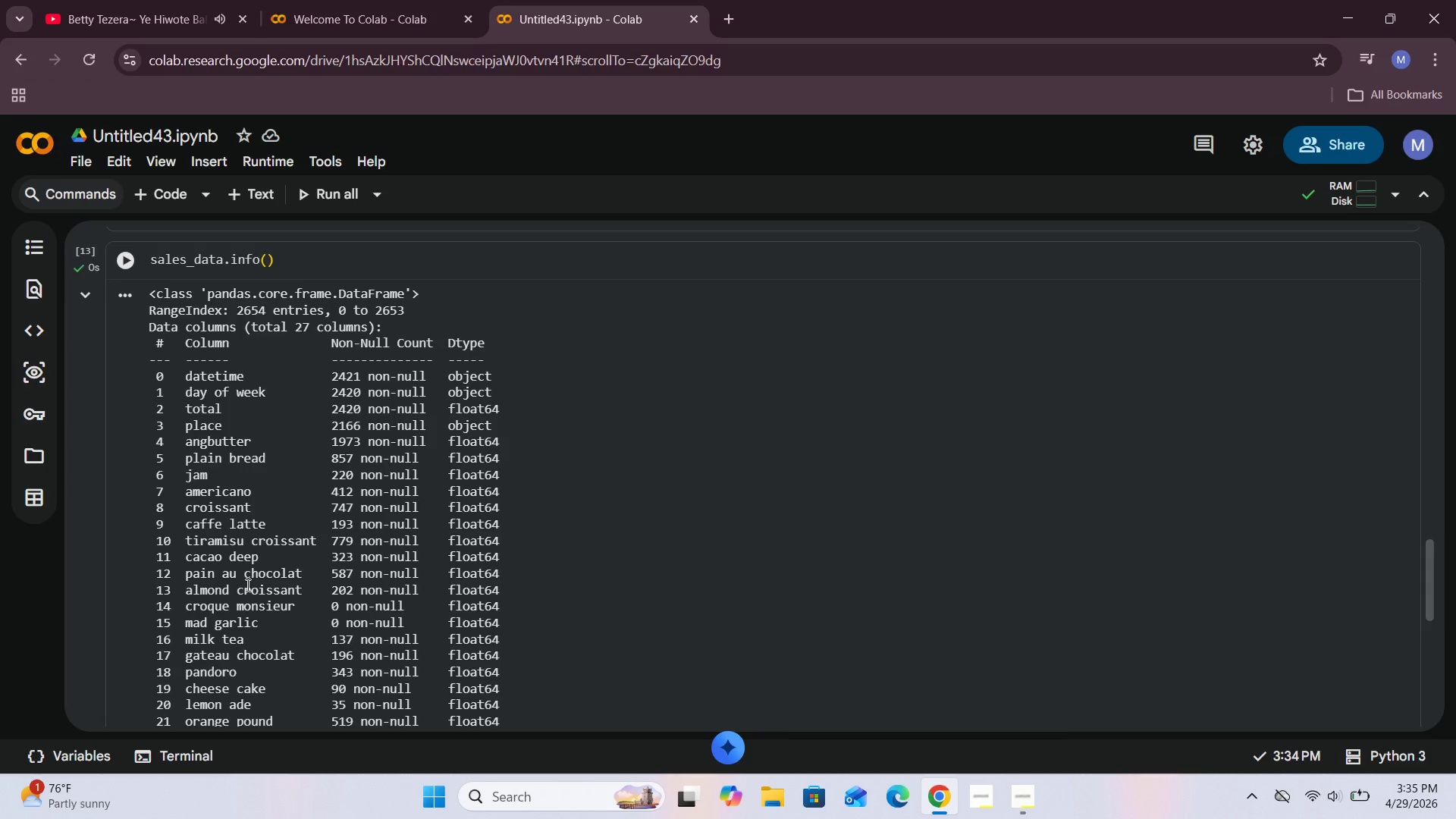 
scroll: coordinate [246, 585], scroll_direction: down, amount: 1.0
 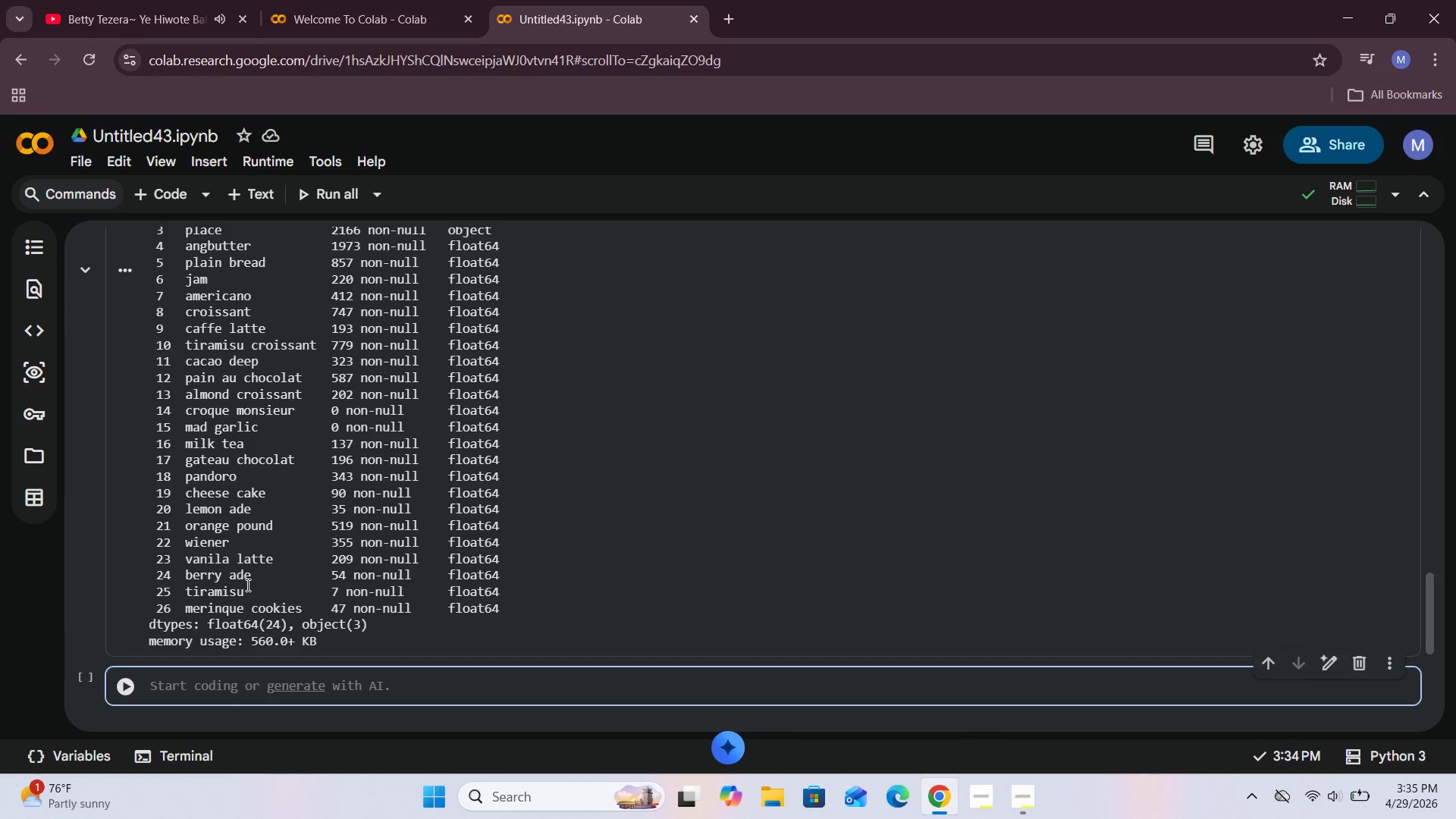 
scroll: coordinate [242, 558], scroll_direction: up, amount: 1.0
 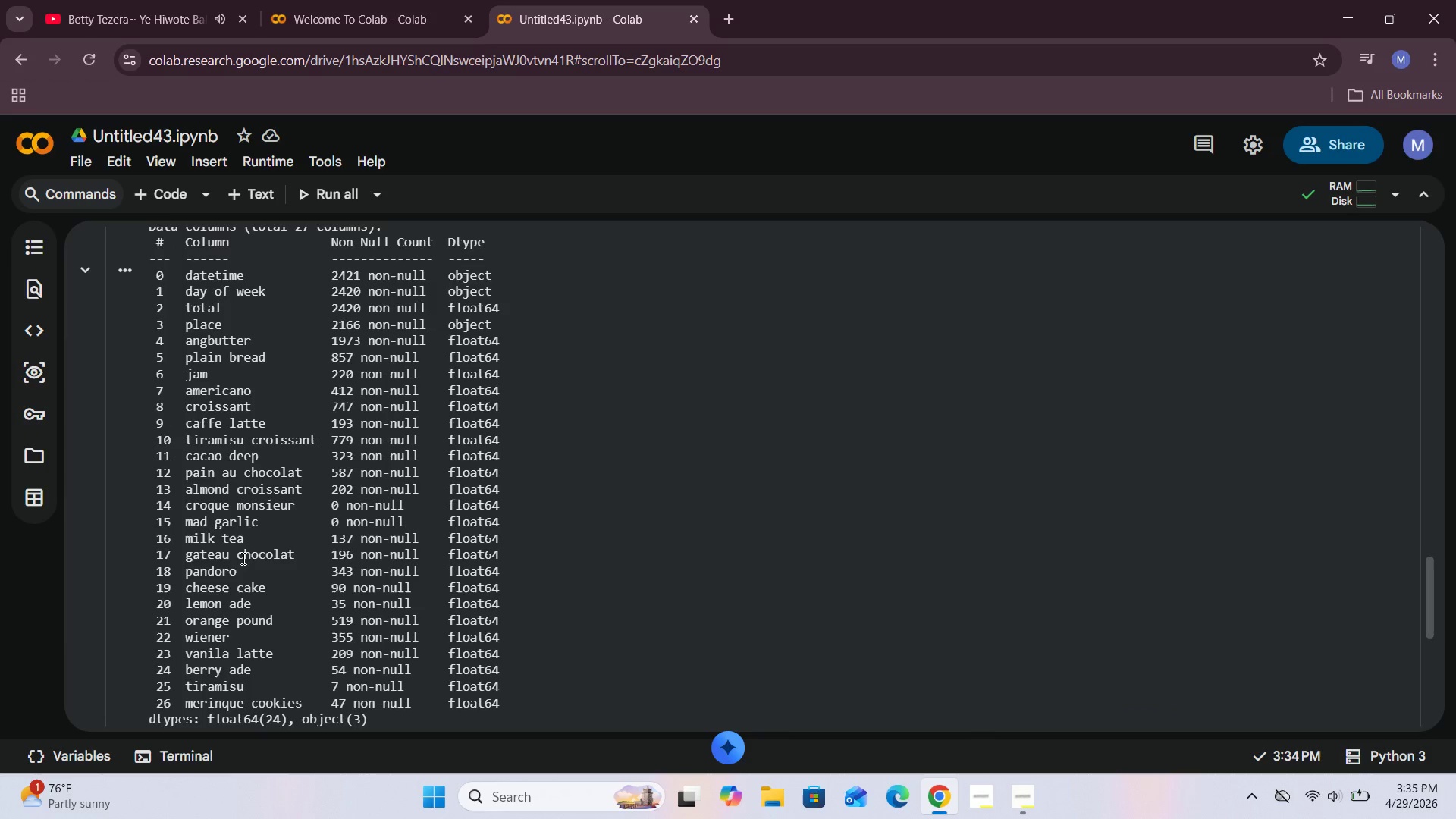 
scroll: coordinate [242, 558], scroll_direction: down, amount: 1.0
 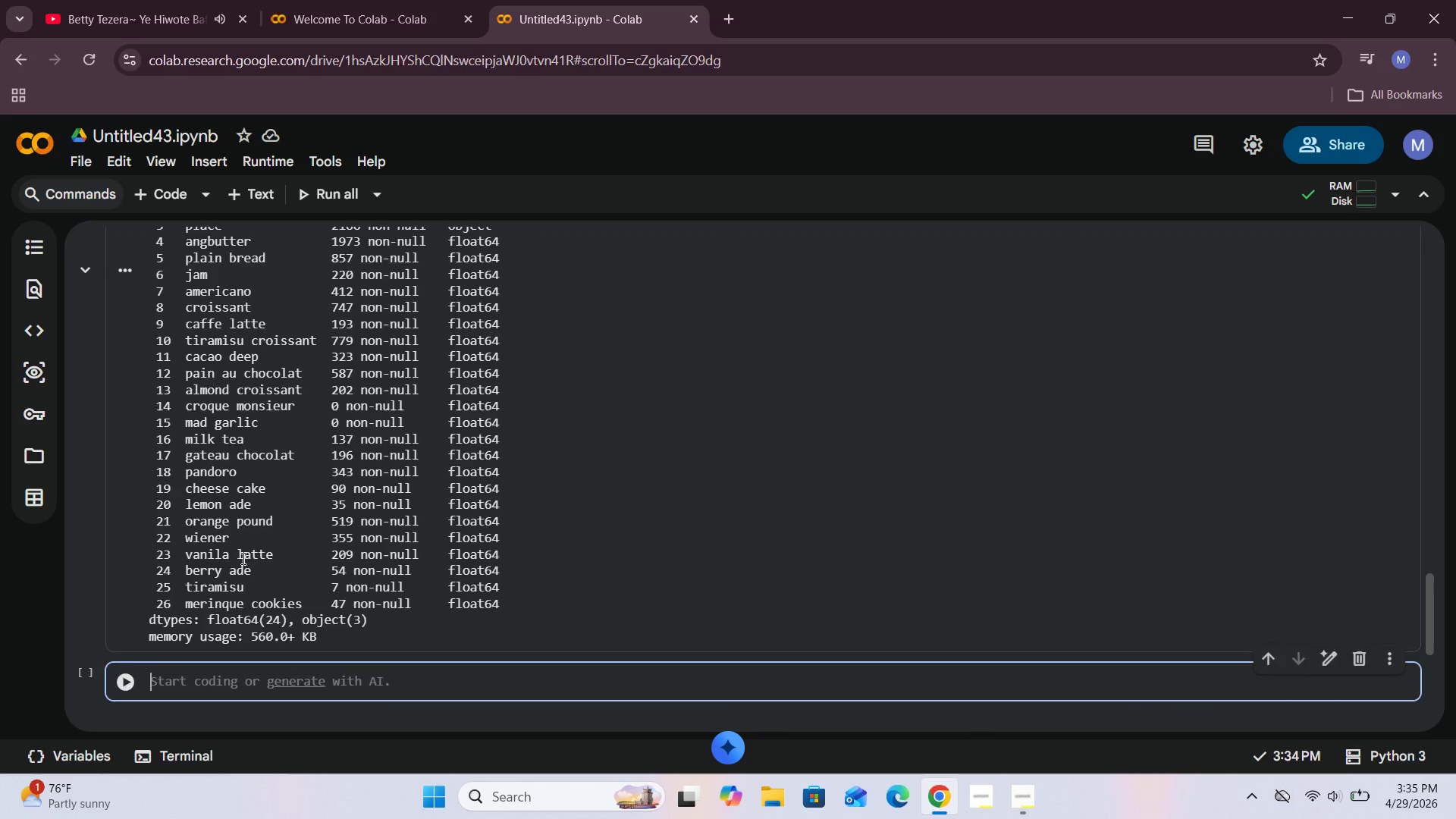 
scroll: coordinate [242, 558], scroll_direction: up, amount: 1.0
 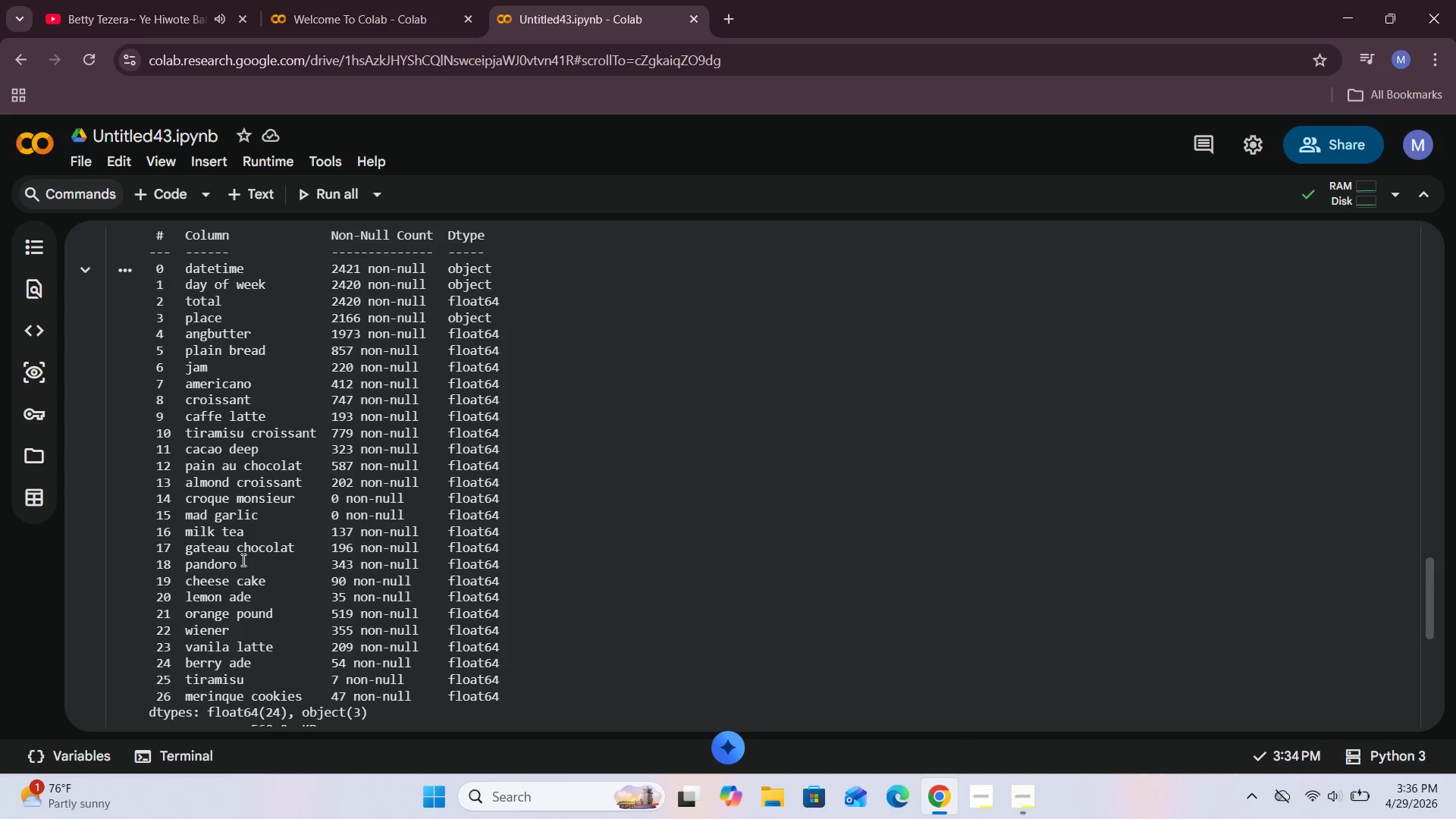 
wait(21.85)
 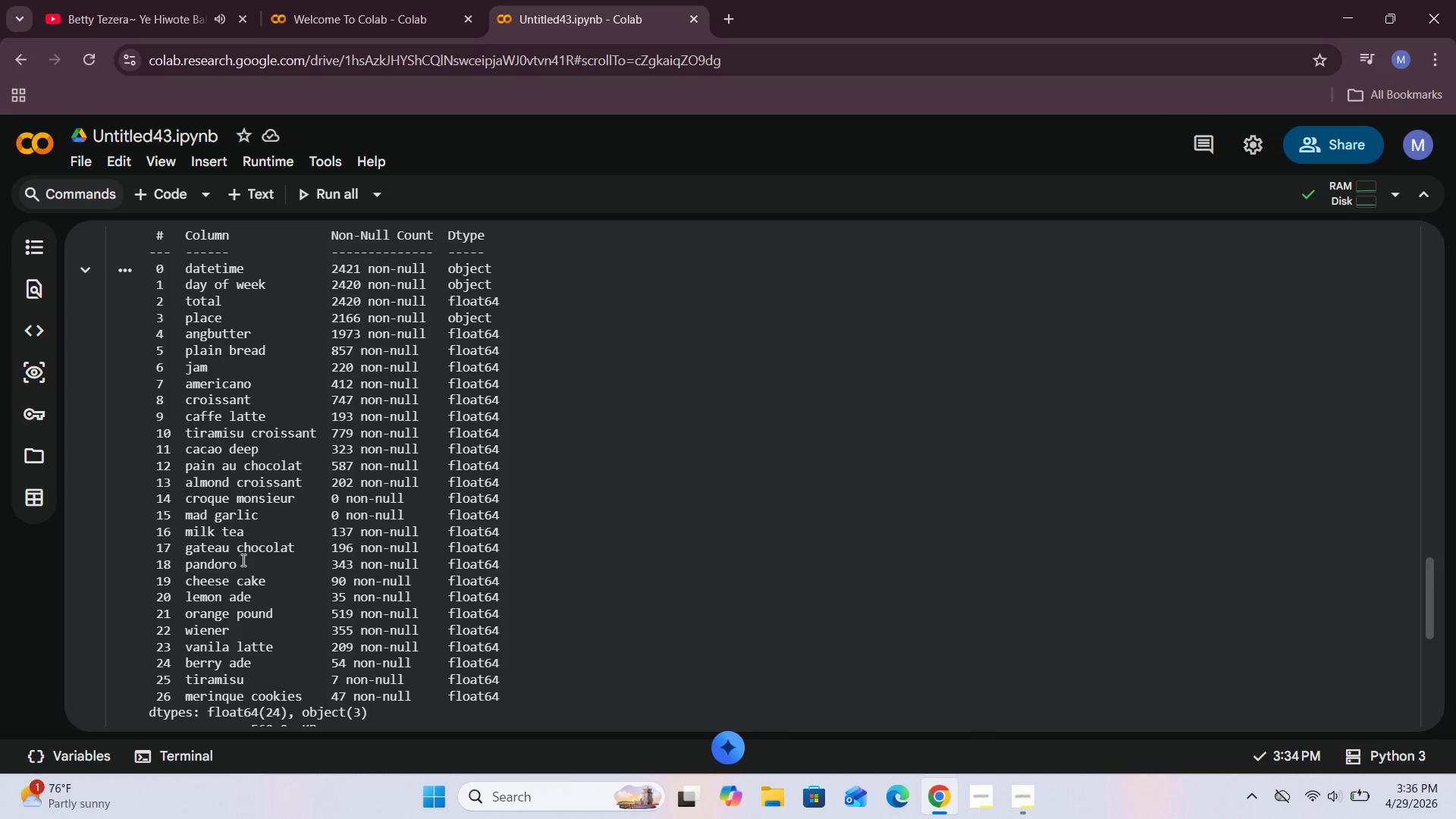 
scroll: coordinate [240, 563], scroll_direction: down, amount: 1.0
 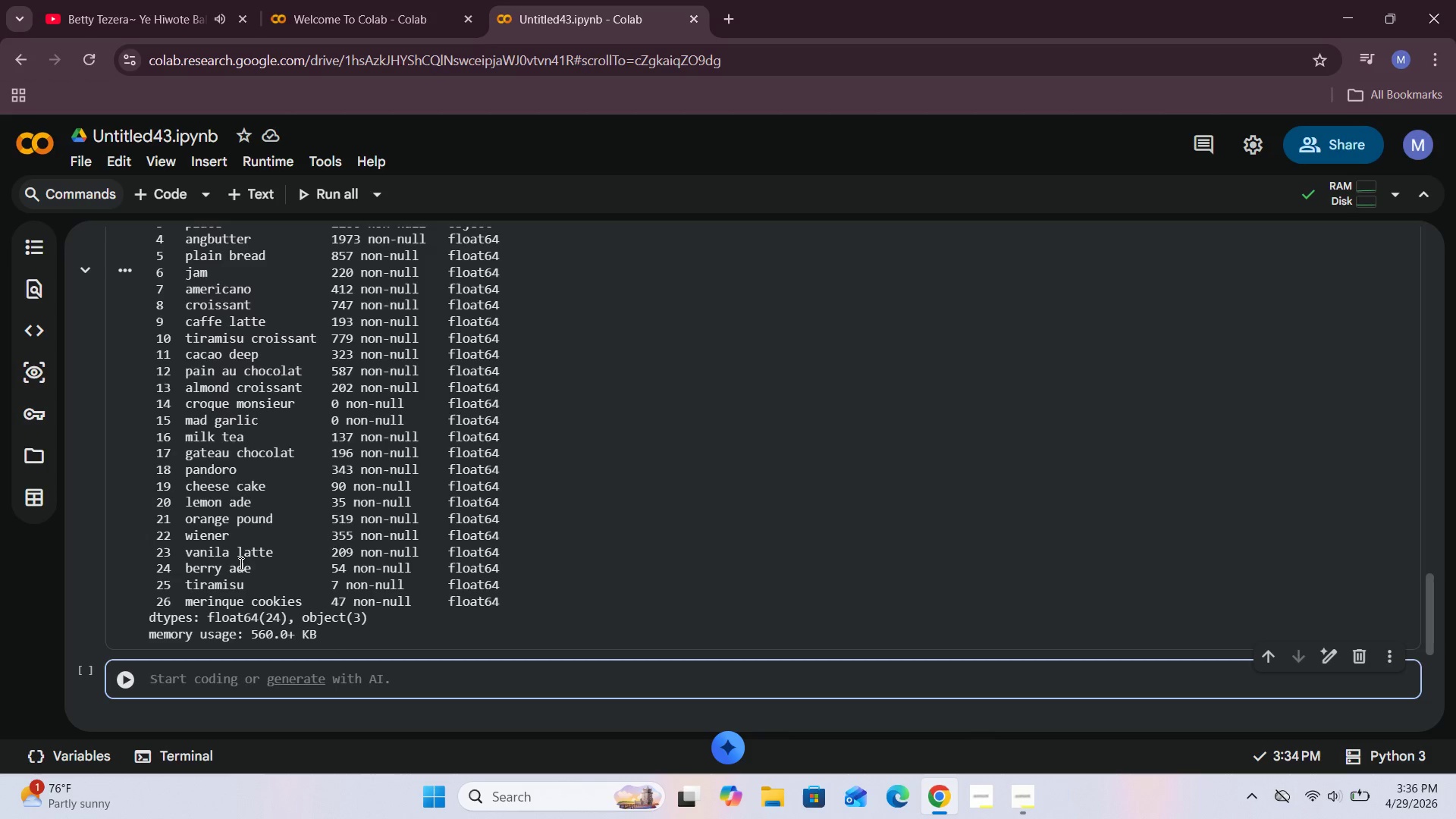 
scroll: coordinate [240, 563], scroll_direction: up, amount: 4.0
 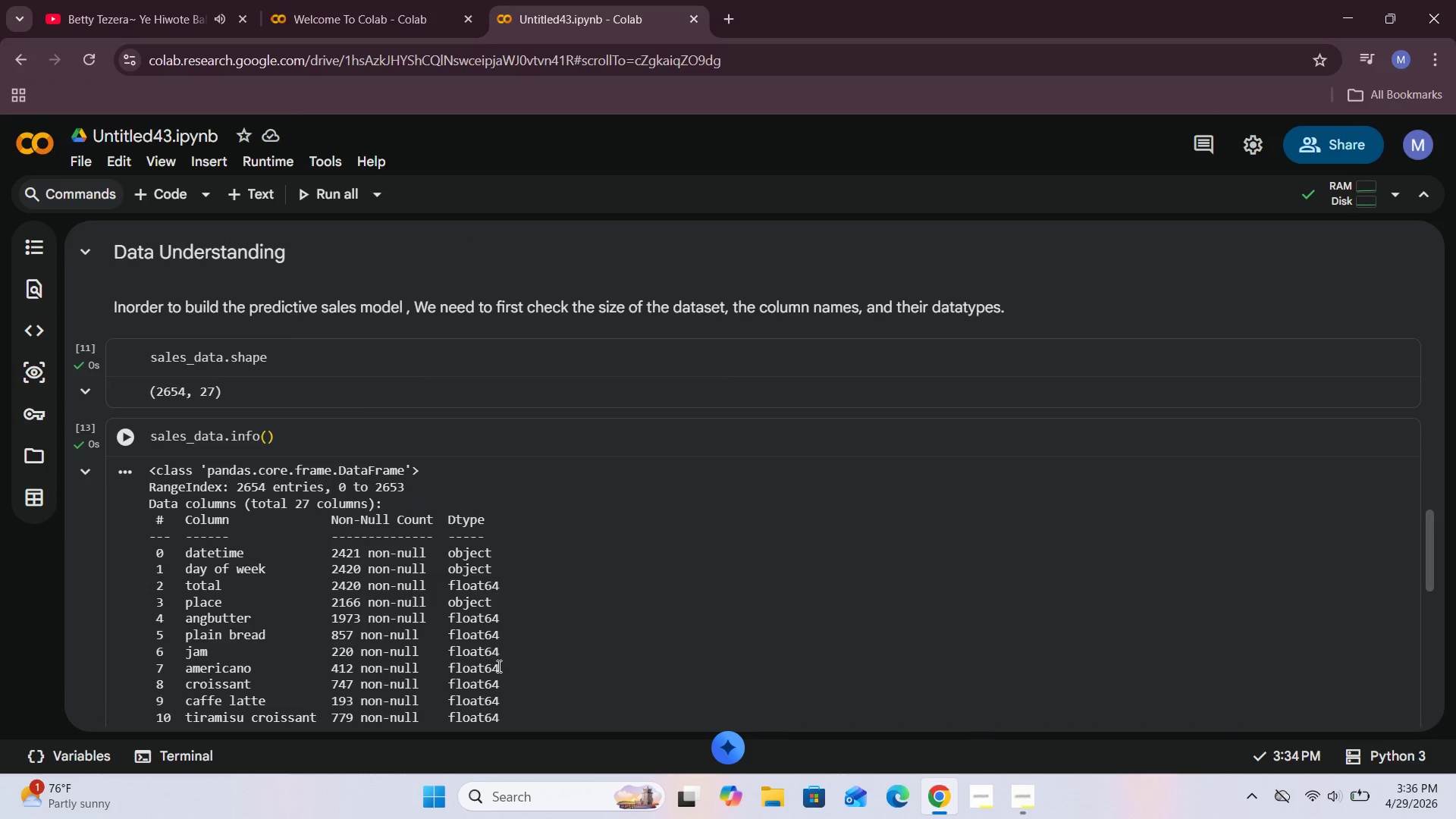 
scroll: coordinate [363, 655], scroll_direction: down, amount: 4.0
 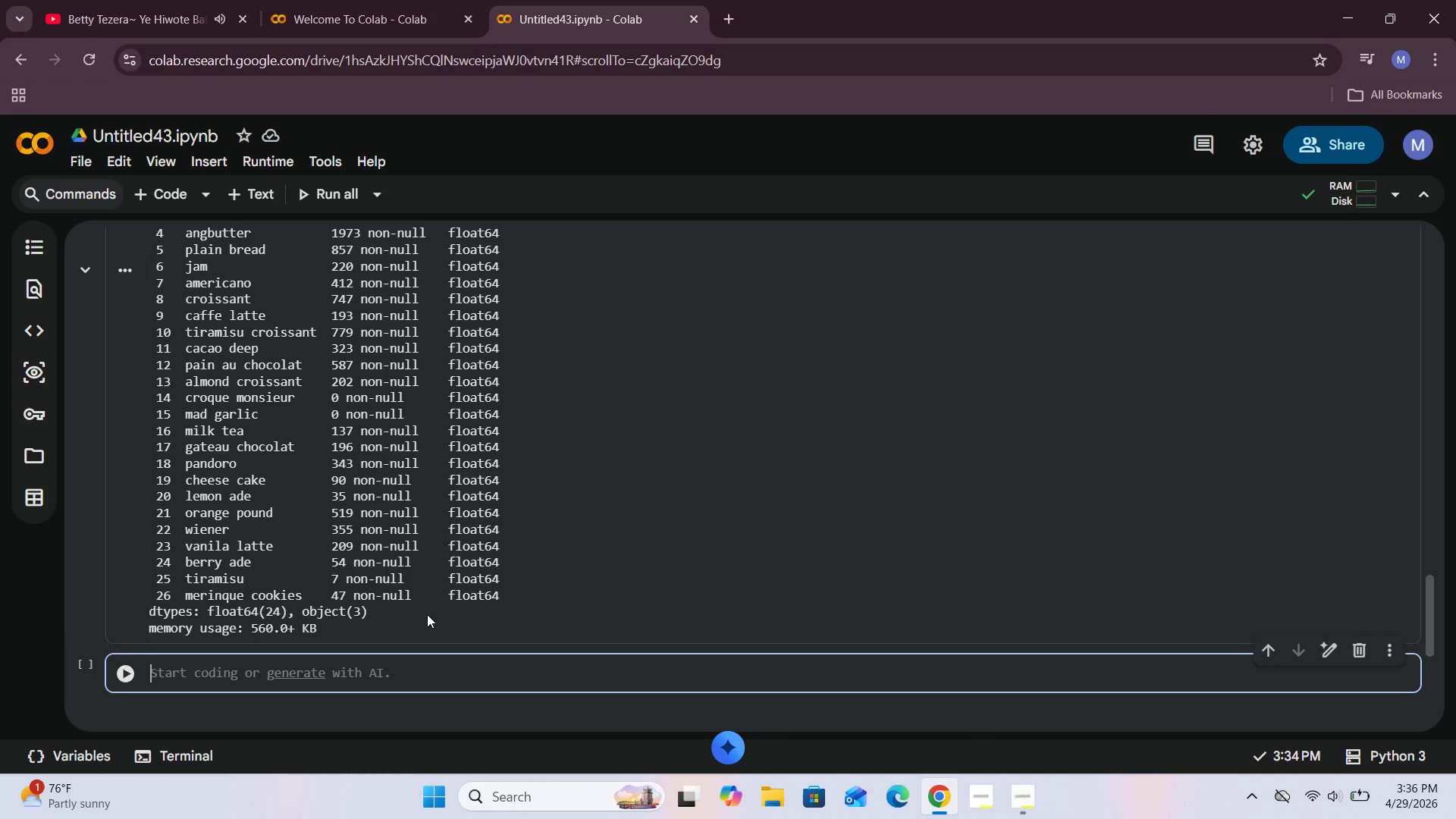 
left_click([427, 614])
 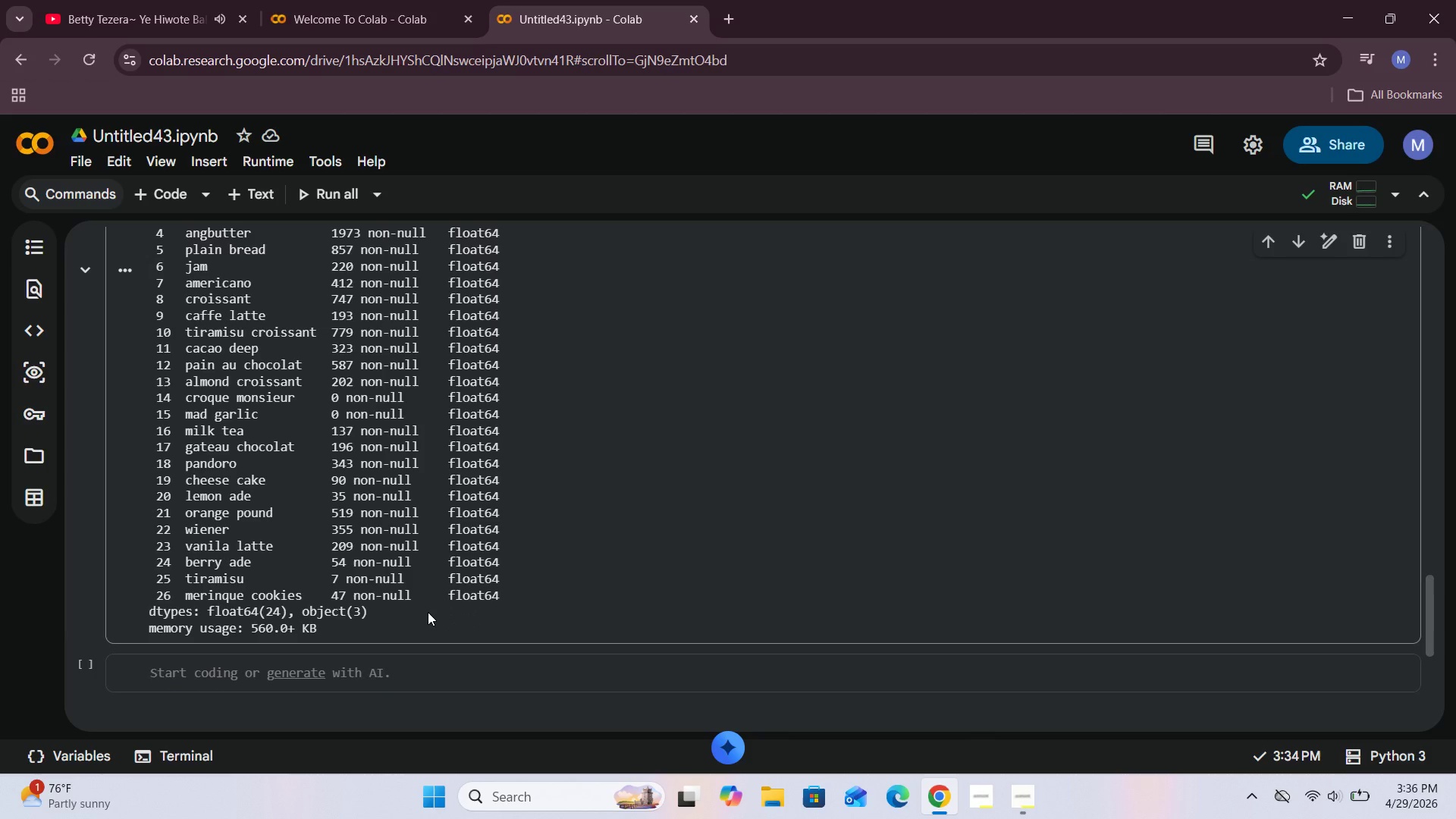 
scroll: coordinate [428, 612], scroll_direction: up, amount: 2.0
 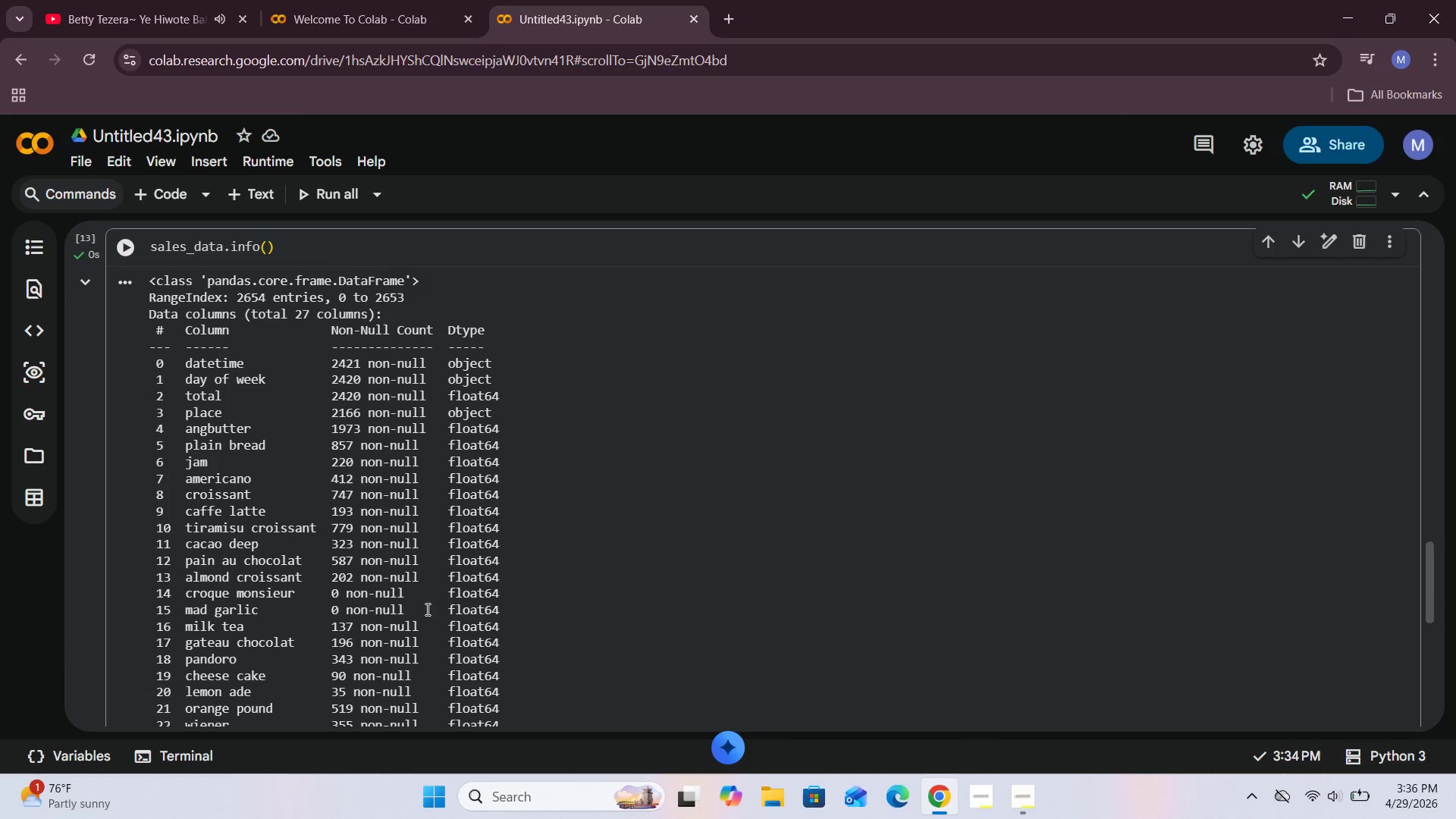 
wait(12.32)
 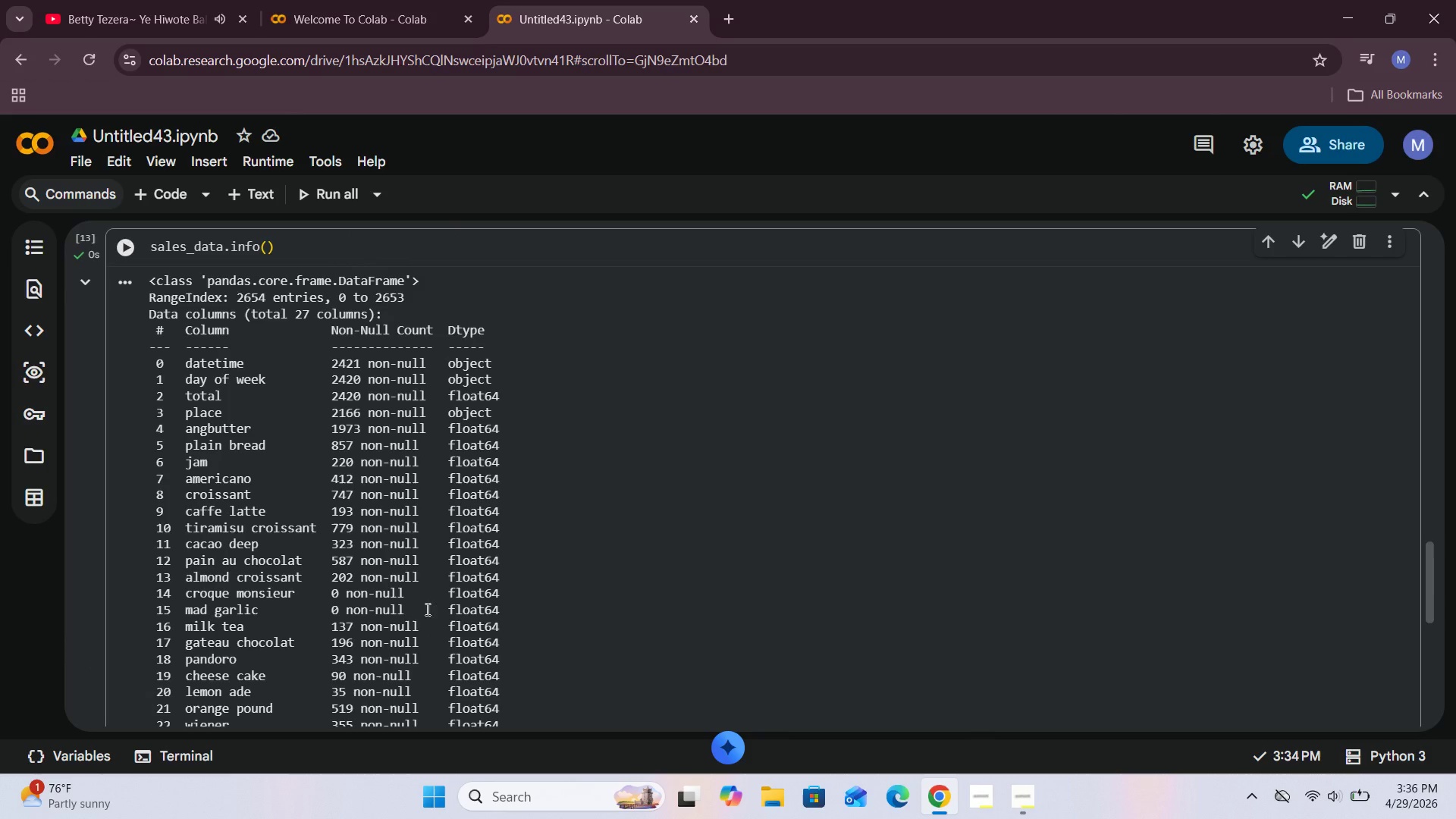 
scroll: coordinate [569, 564], scroll_direction: down, amount: 5.0
 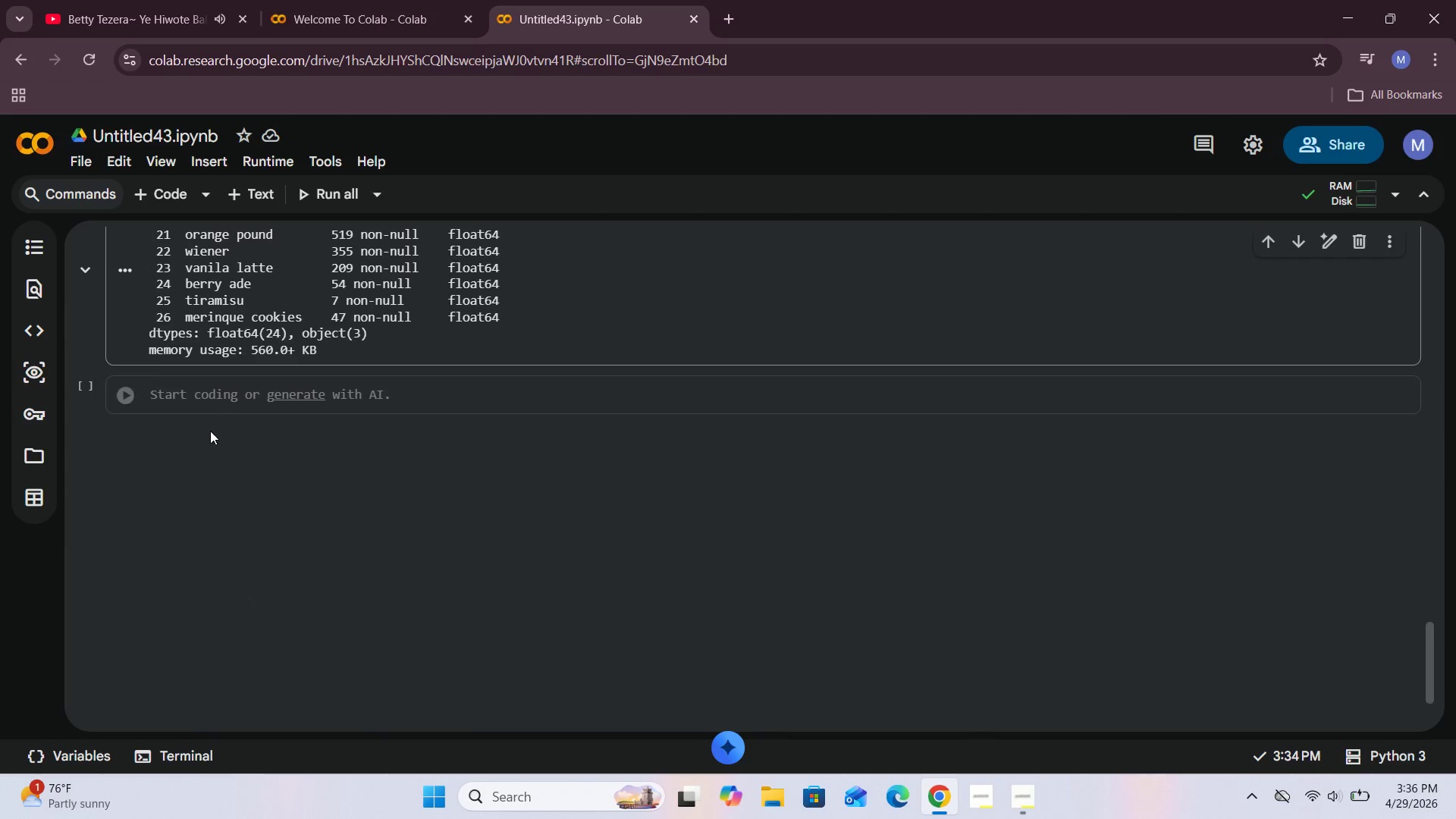 
left_click([205, 404])
 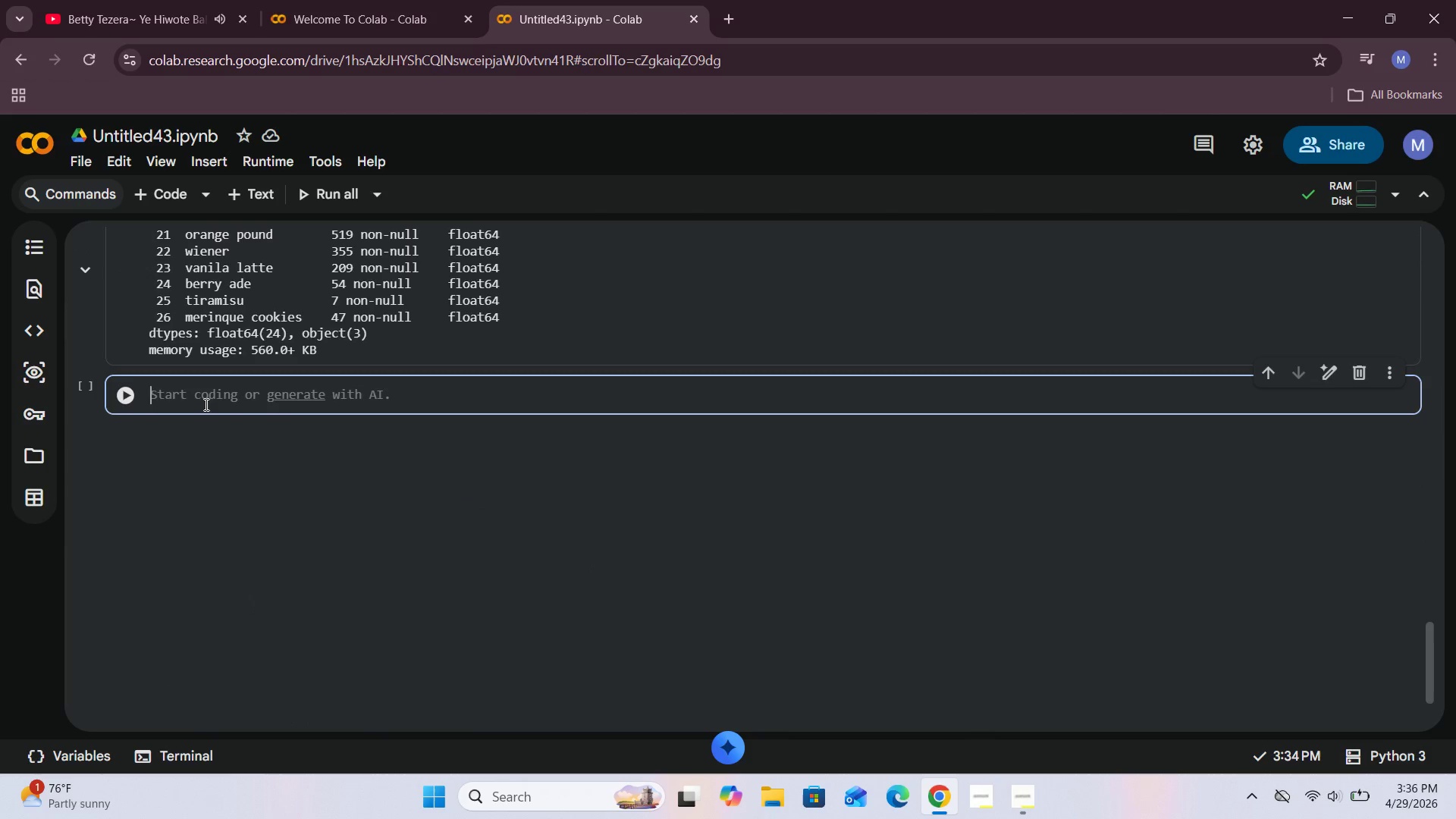 
type(saes_data.columns.)
key(Backspace)
type(.roli)
key(Backspace)
key(Backspace)
key(Backspace)
key(Backspace)
type(tolist()
 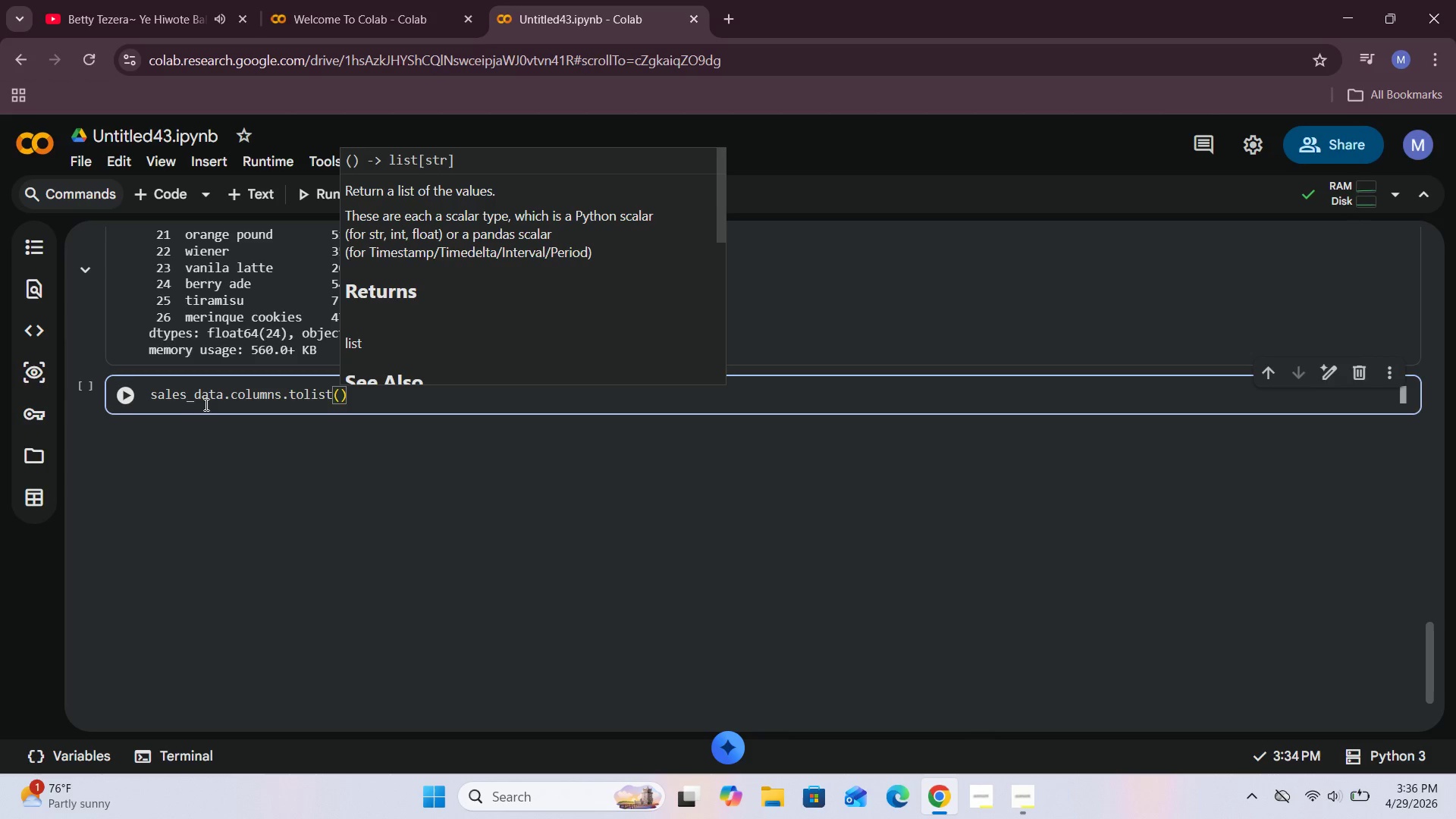 
left_click([123, 404])
 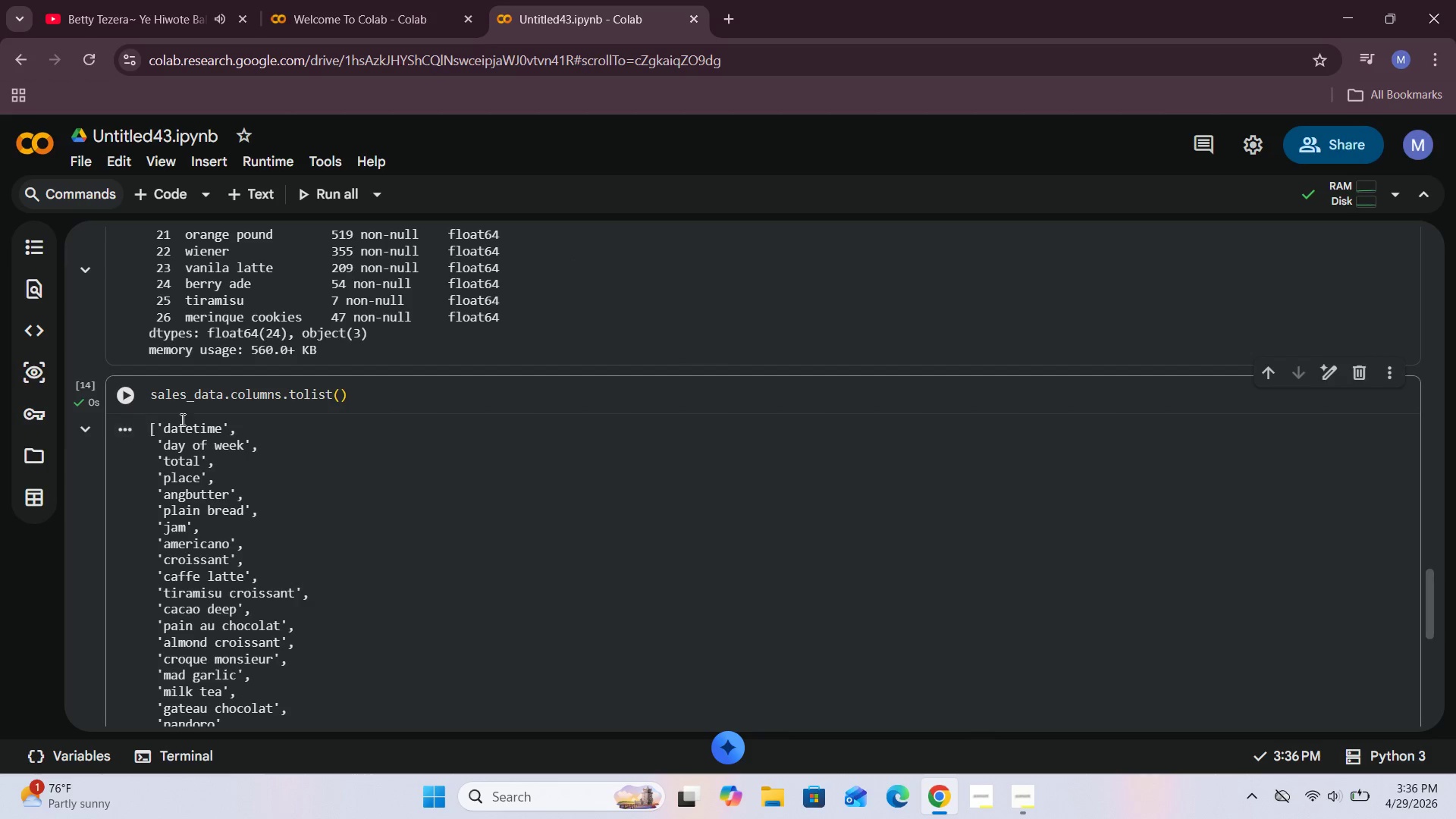 
scroll: coordinate [213, 415], scroll_direction: down, amount: 2.0
 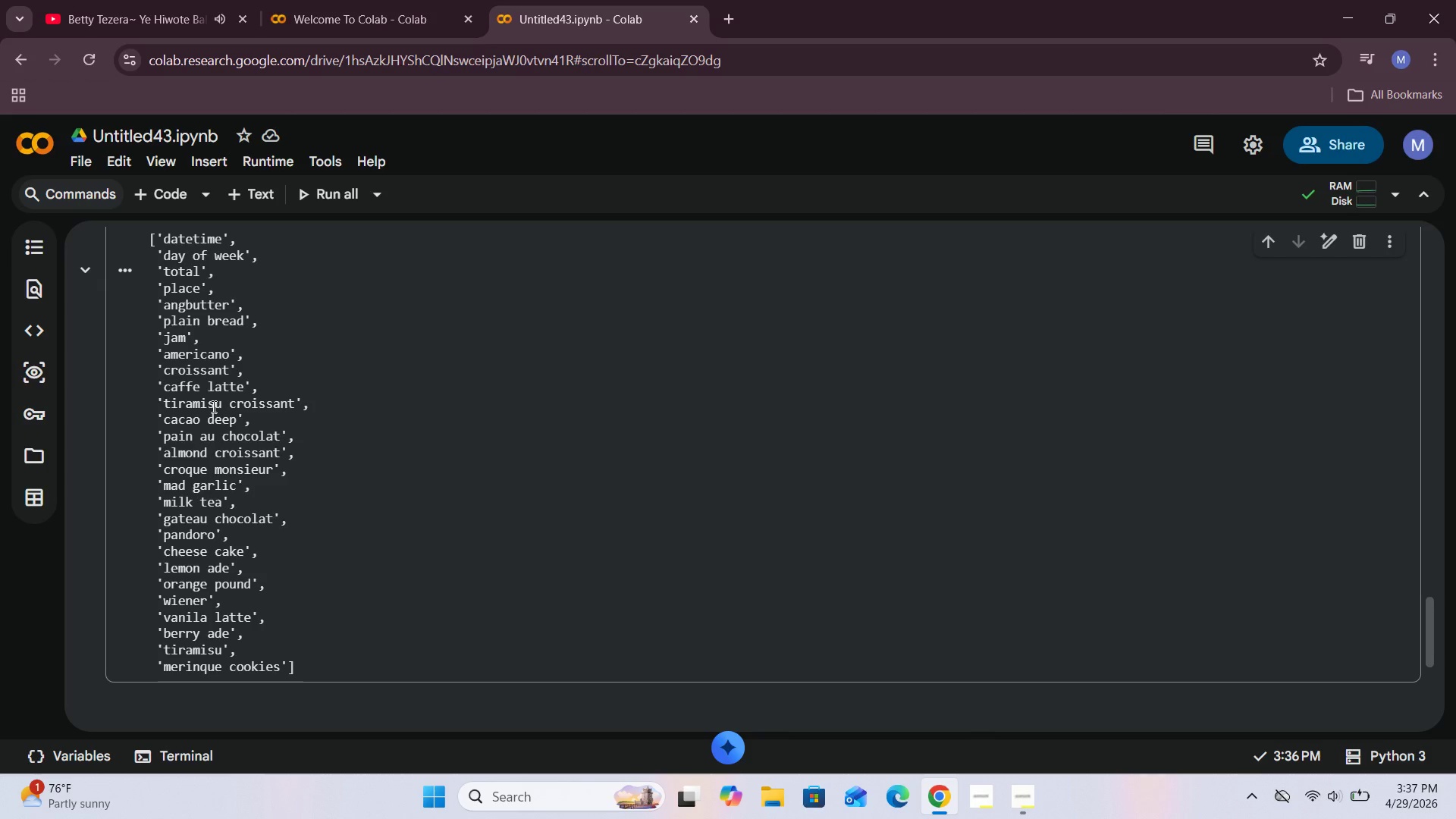 
wait(20.9)
 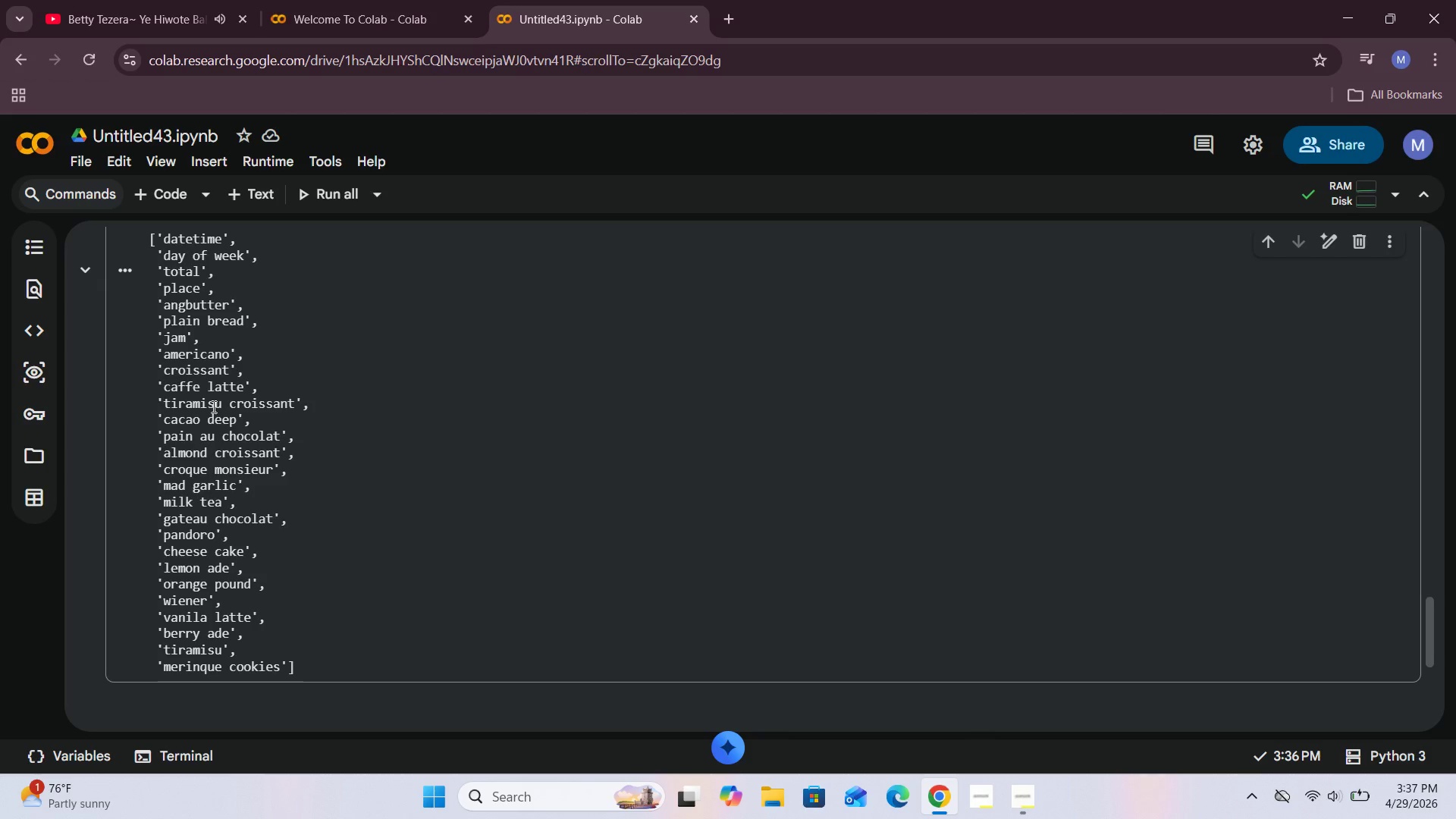 
scroll: coordinate [215, 388], scroll_direction: up, amount: 1.0
 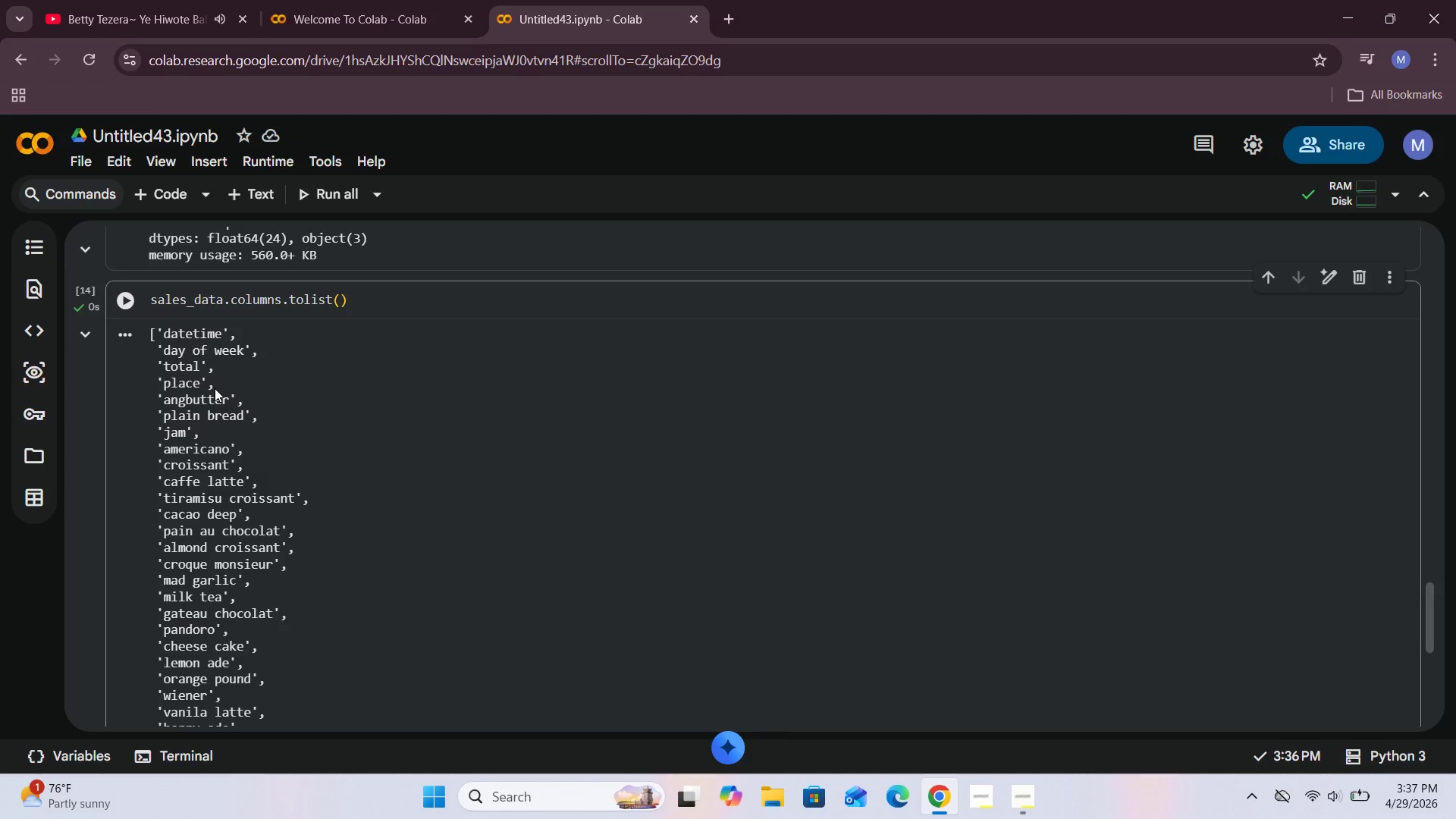 
scroll: coordinate [215, 388], scroll_direction: down, amount: 1.0
 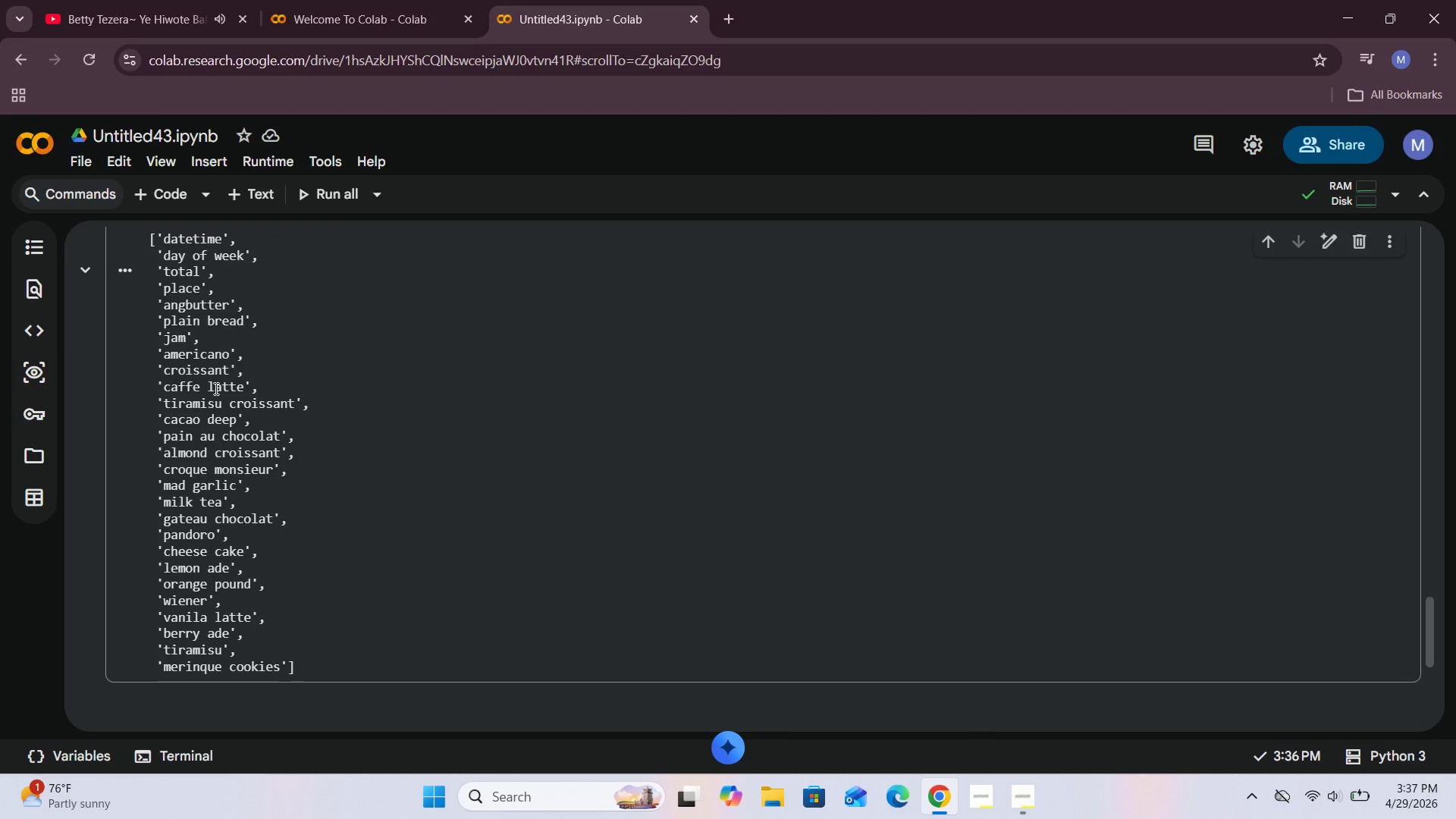 
scroll: coordinate [215, 388], scroll_direction: up, amount: 6.0
 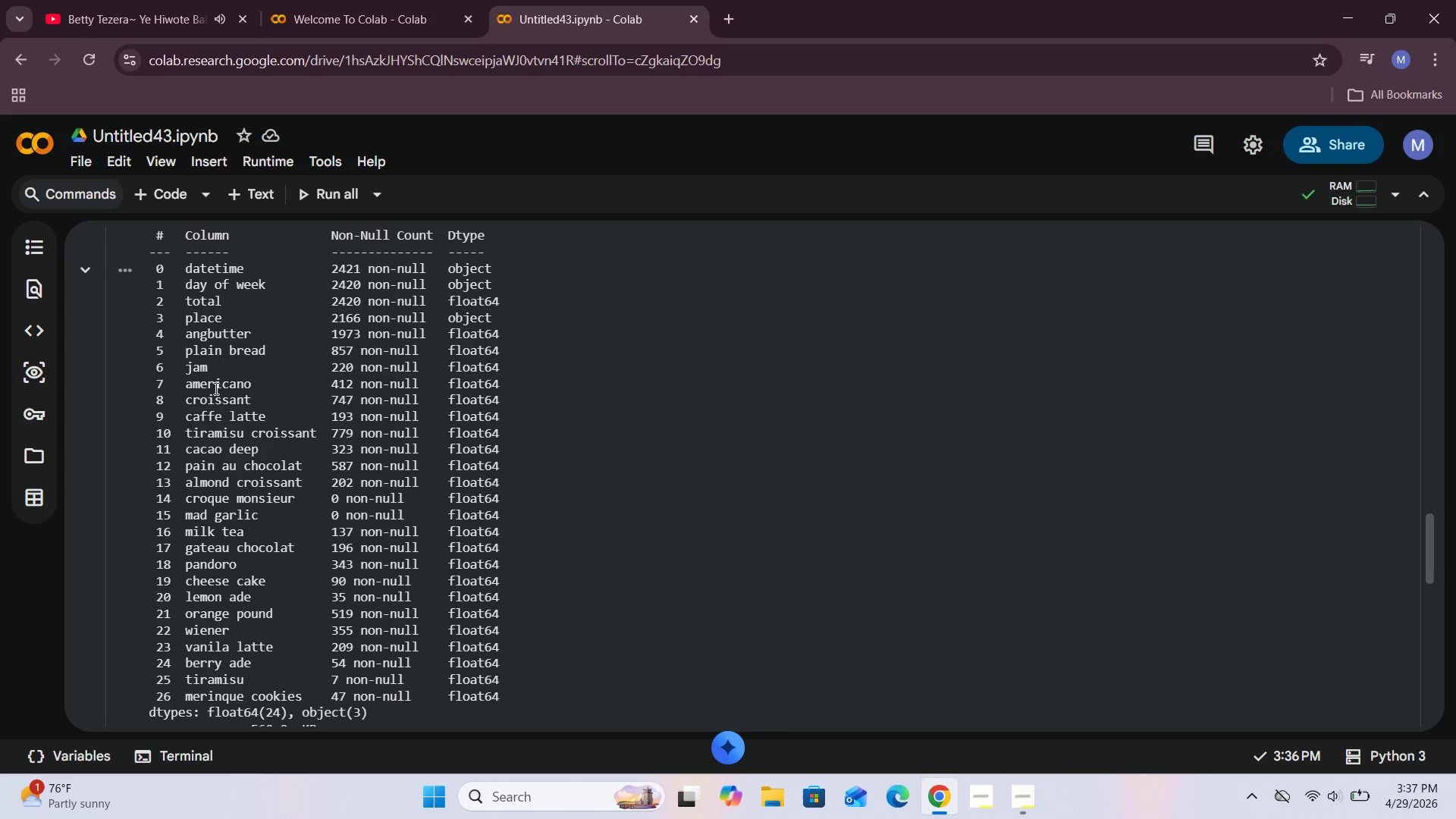 
scroll: coordinate [215, 388], scroll_direction: down, amount: 7.0
 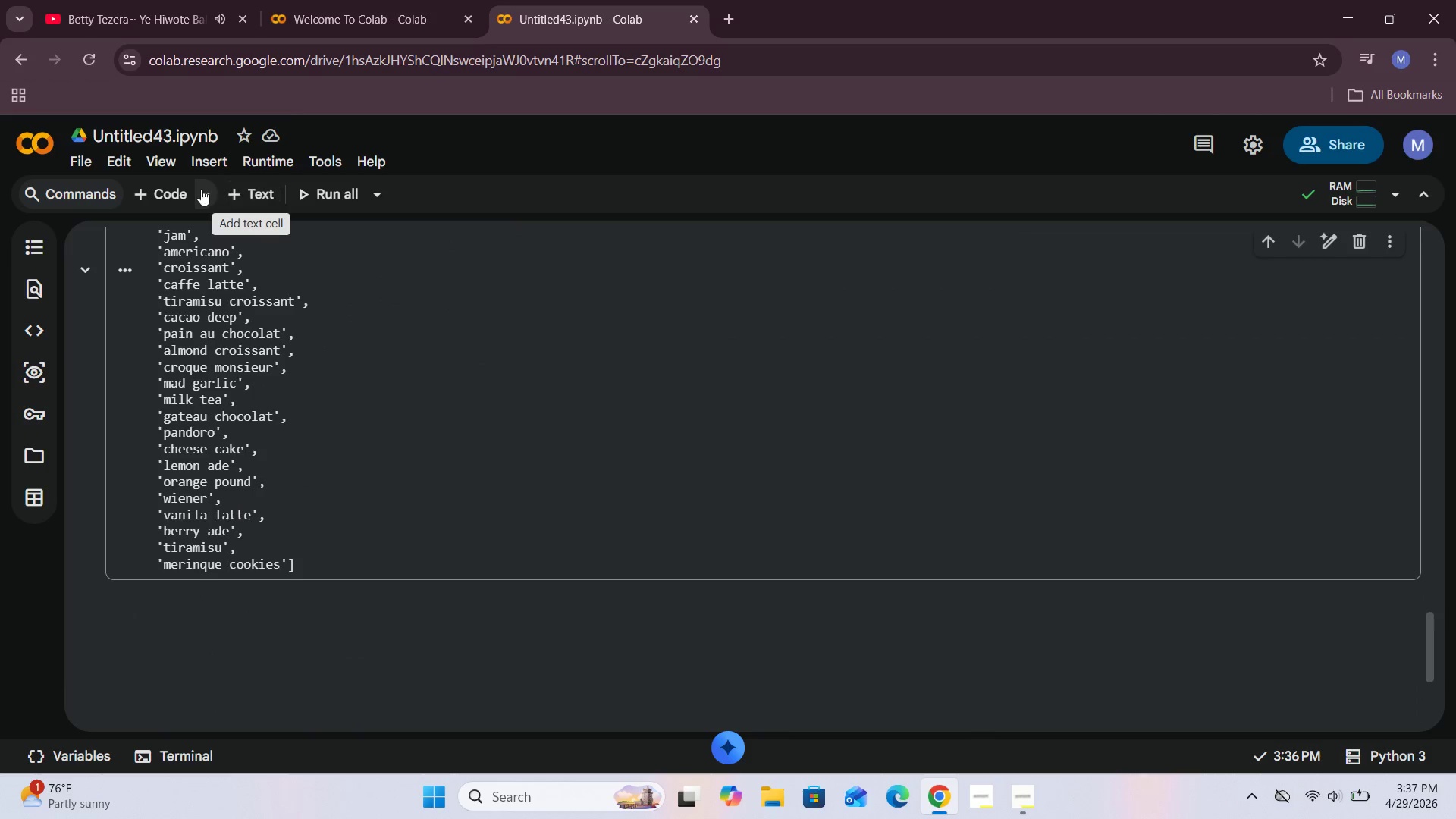 
left_click([244, 193])
 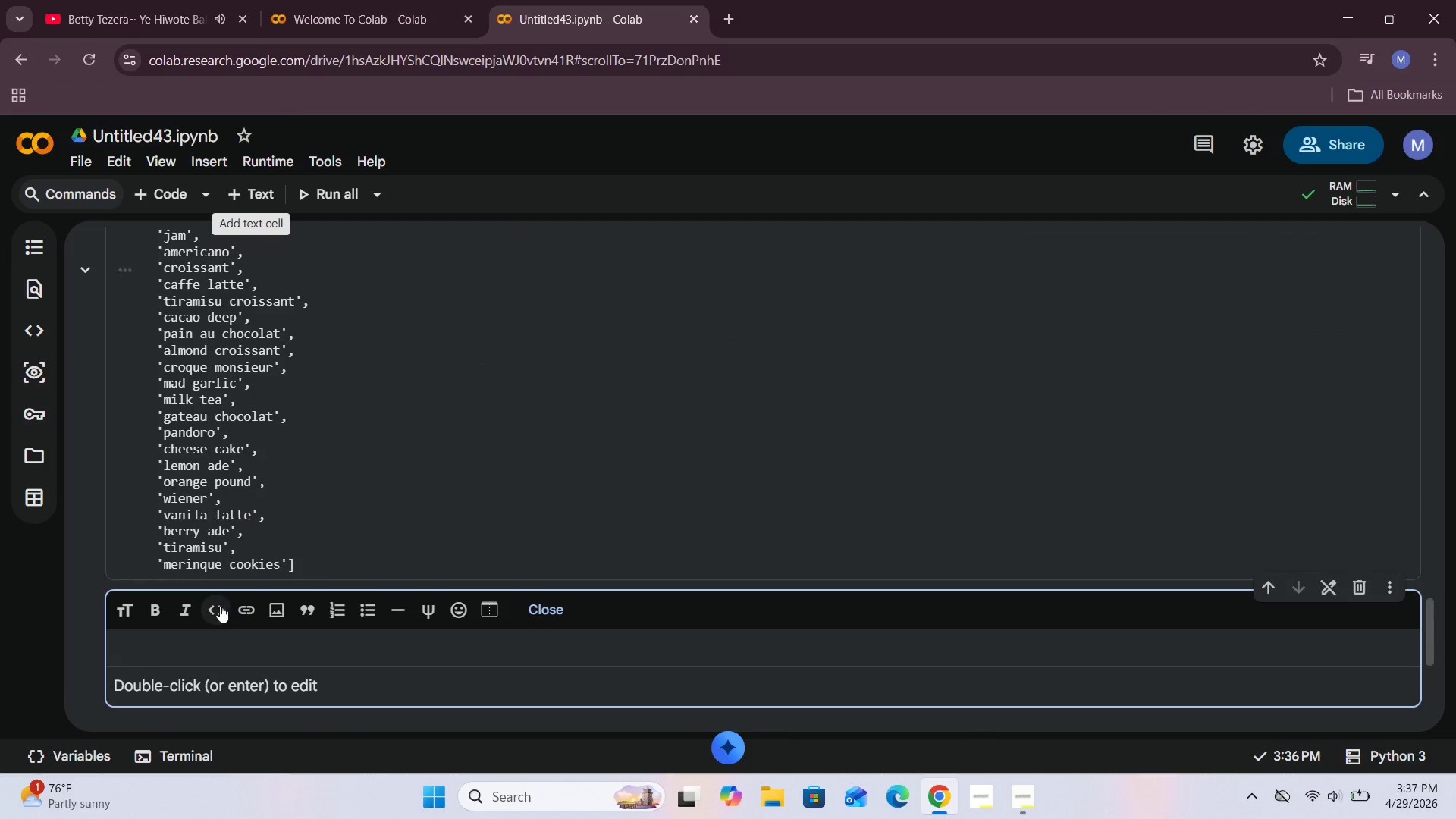 
left_click([196, 643])
 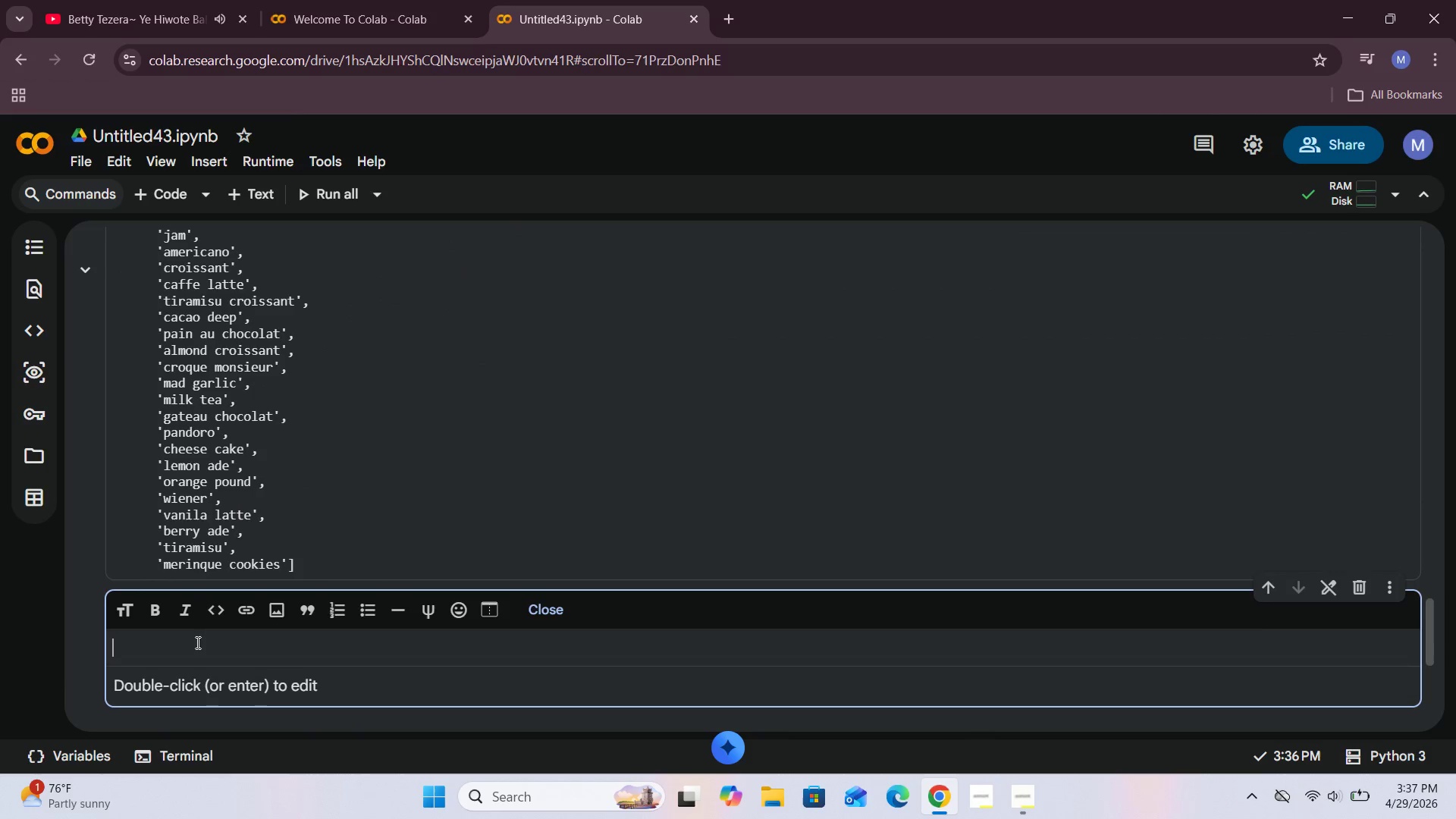 
key(CapsLock)
 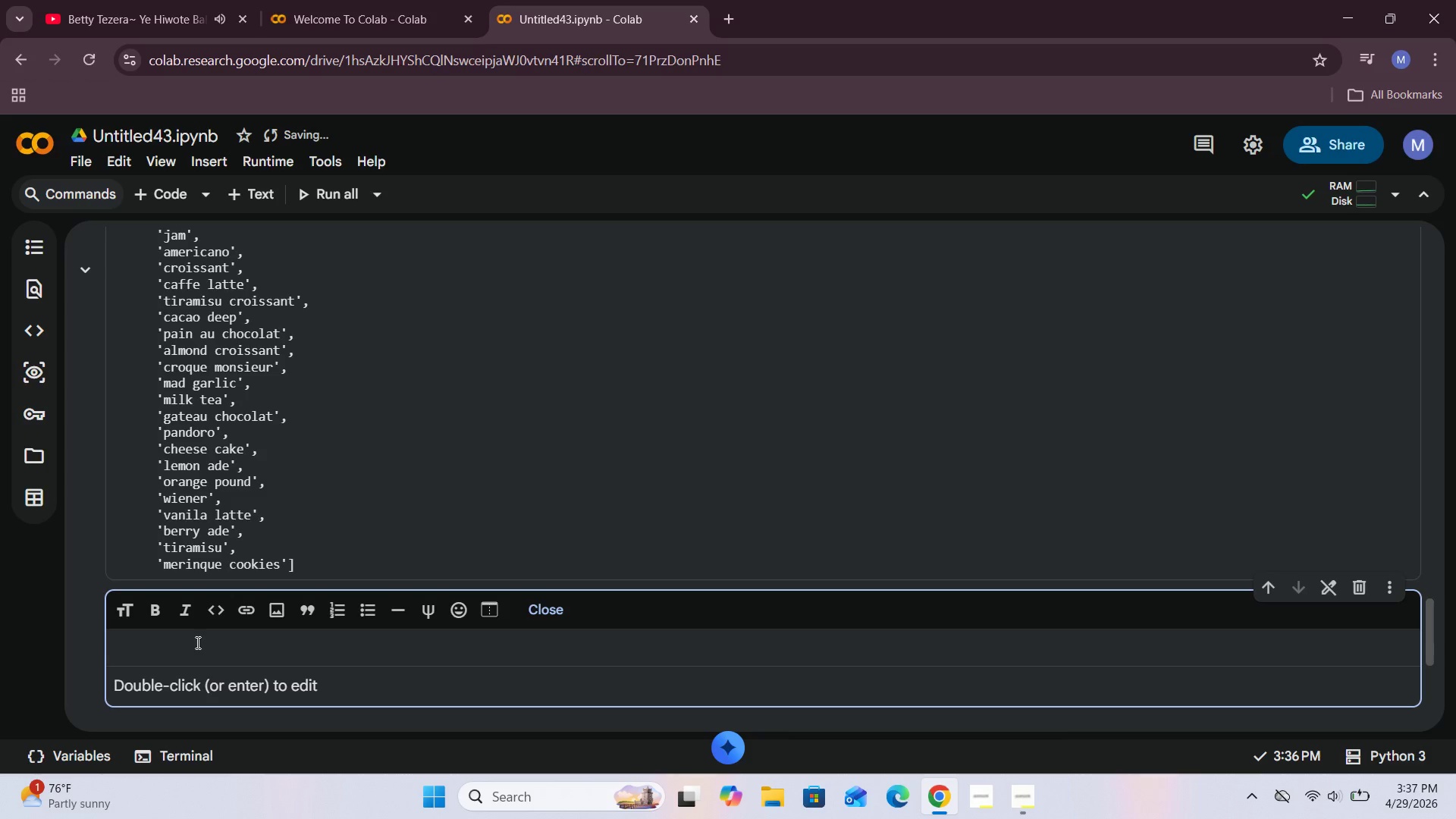 
type(Nw we have seen that ====whta)
key(Backspace)
key(Backspace)
type(at columns are there in or)
key(Backspace)
key(Backspace)
type(ur ds)
key(Backspace)
type(taset , so now we need to identify which columns are going t t used fr the model ())
 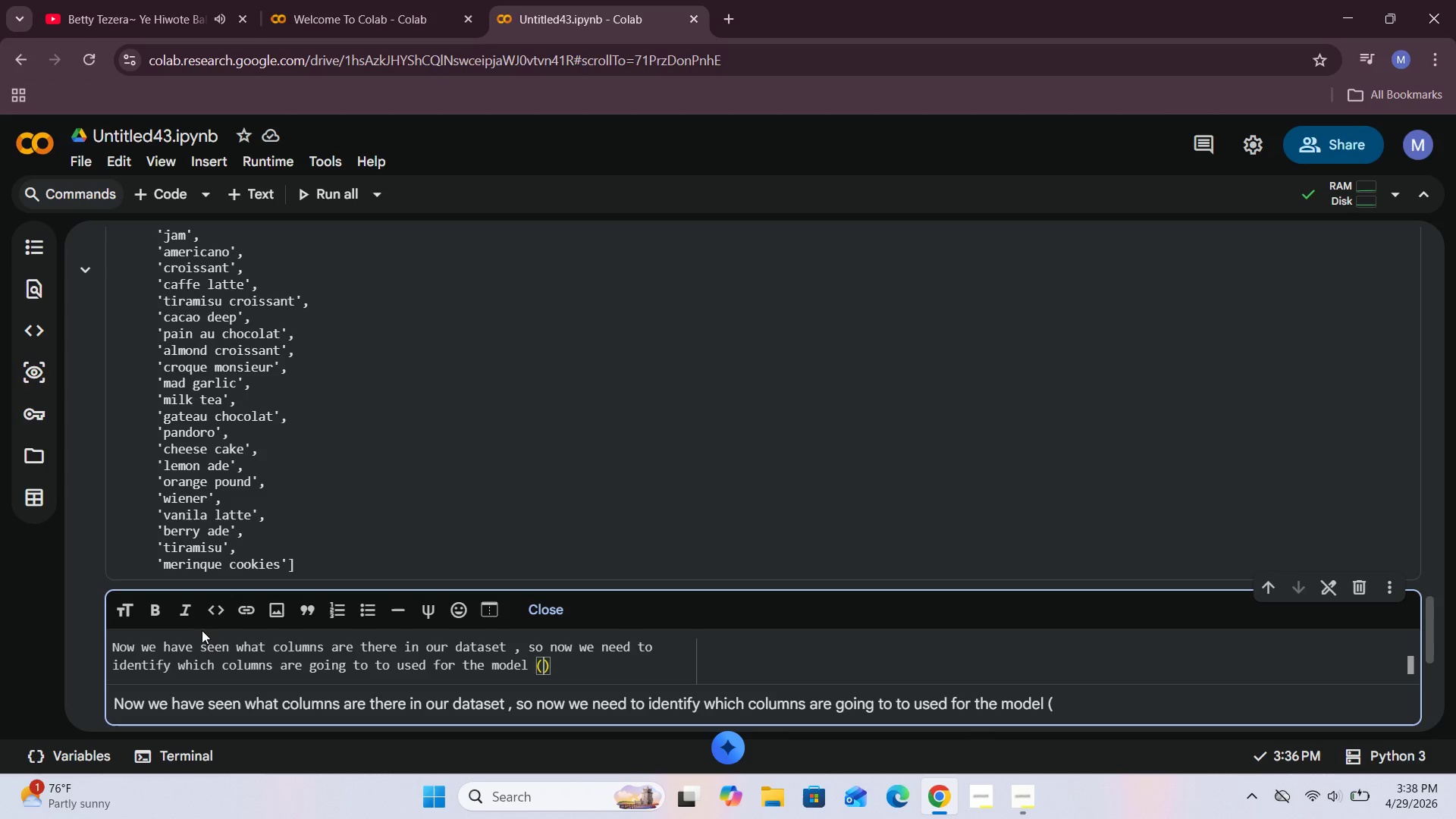 
 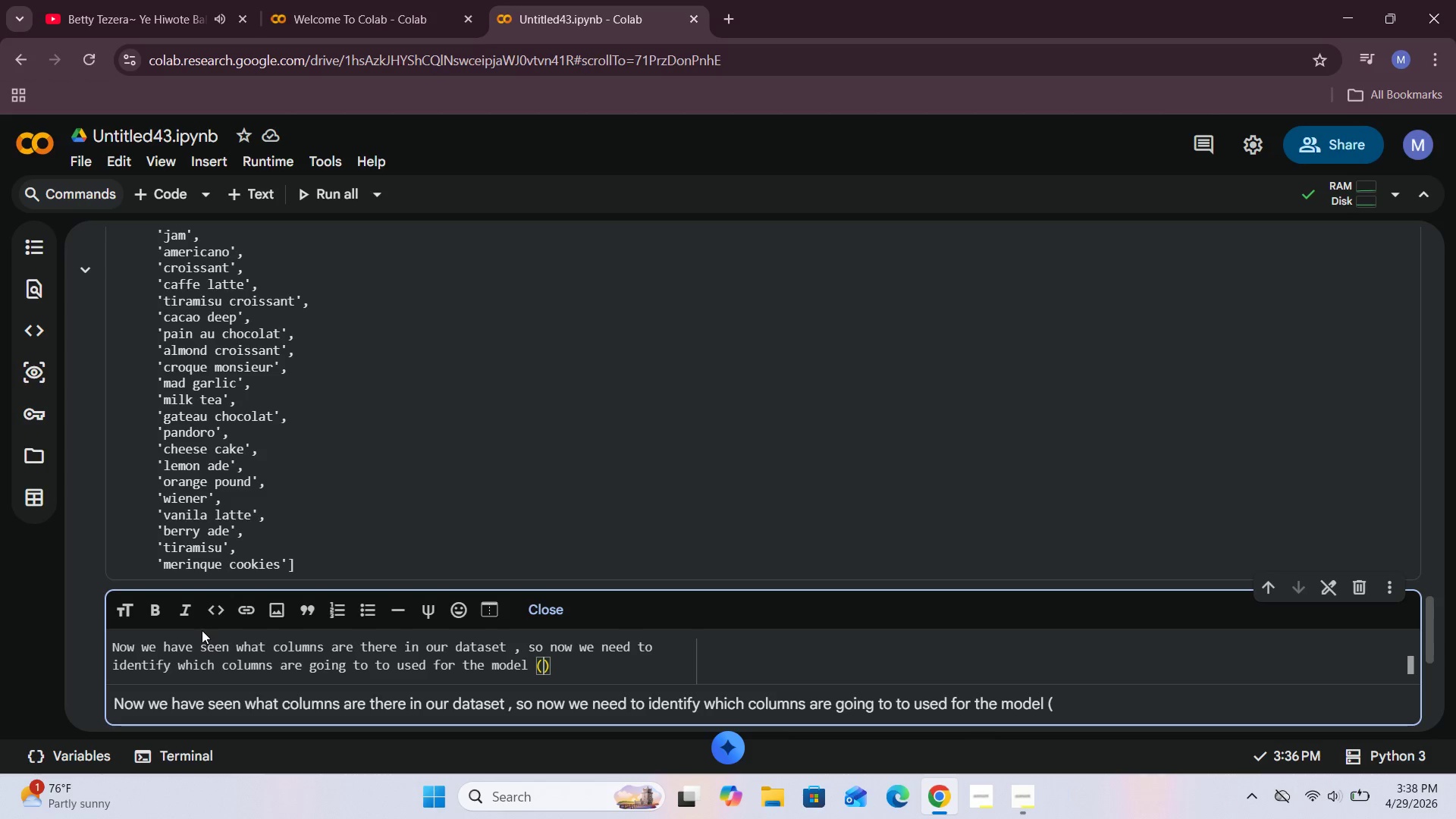 
key(ArrowLeft)
 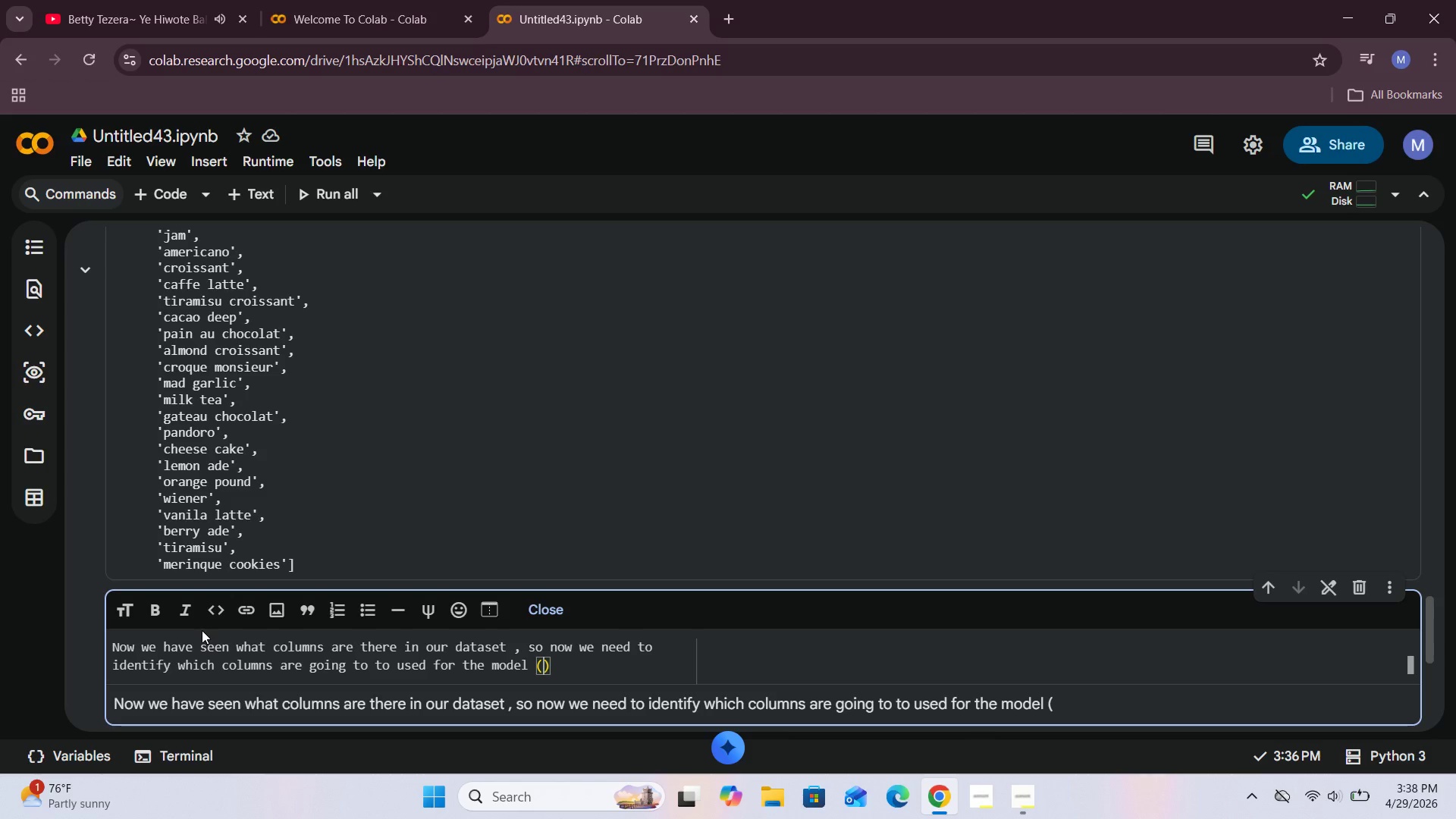 
type(Modeling Columns)
 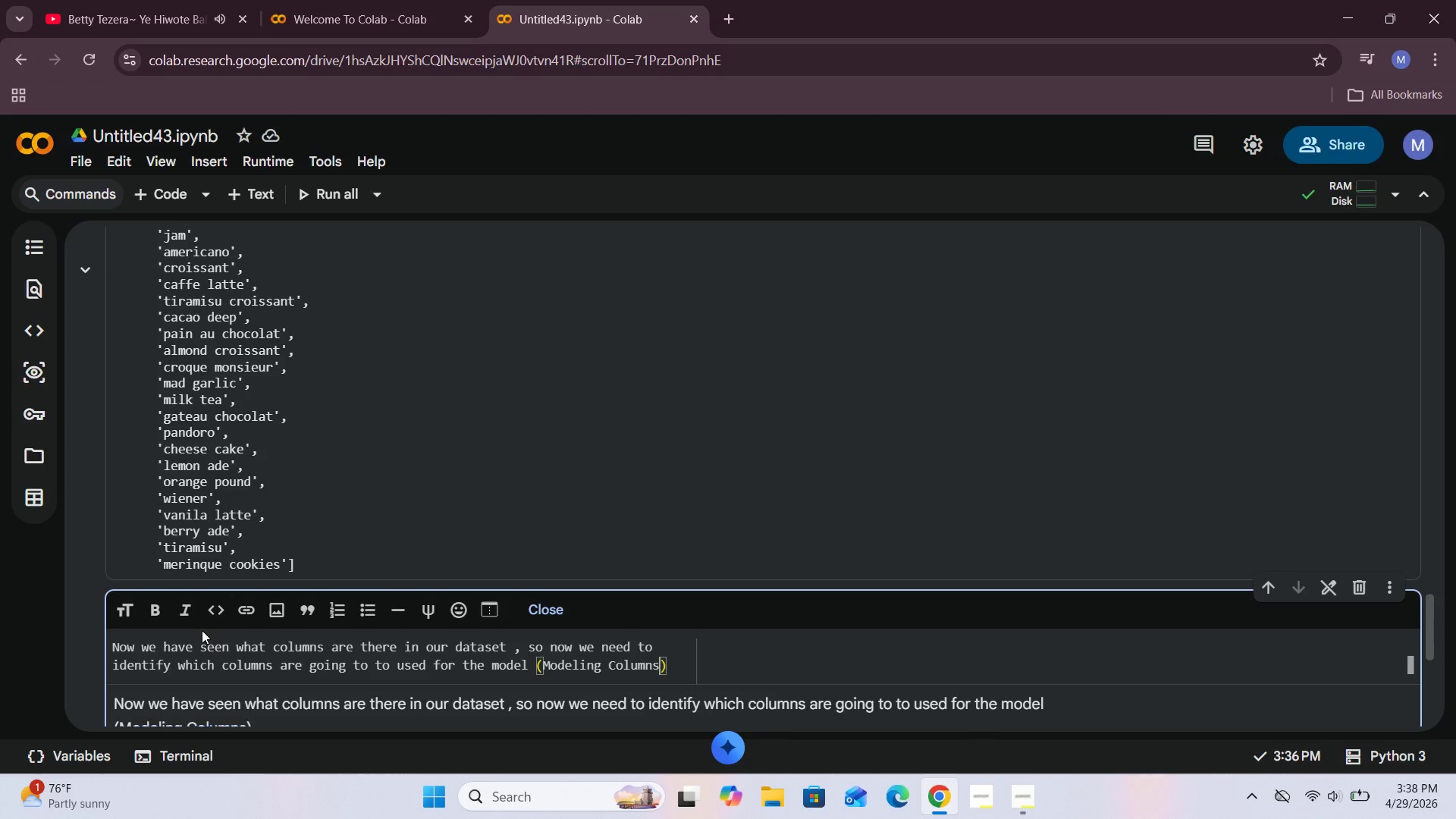 
key(ArrowRight)
 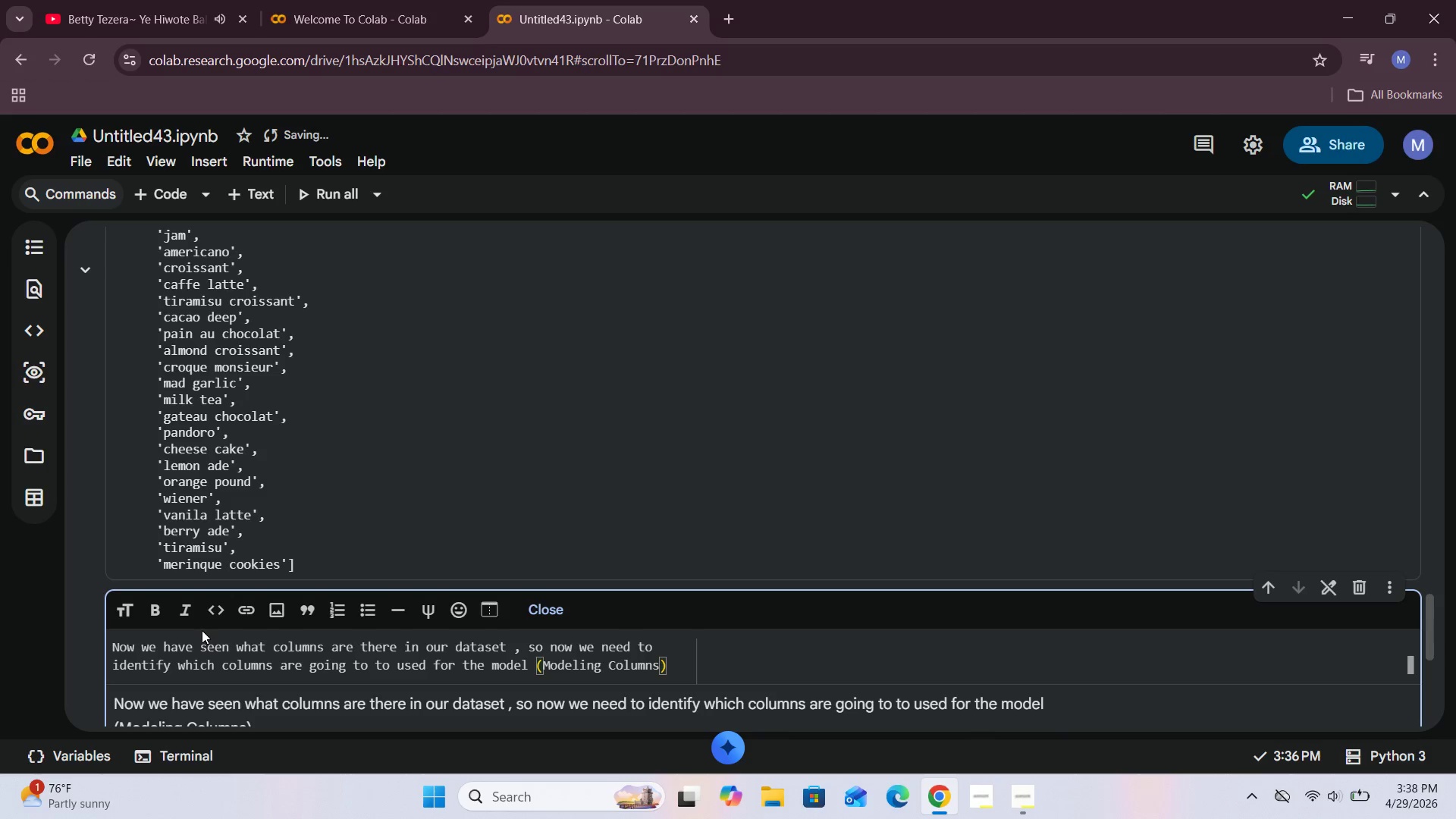 
key(Period)
 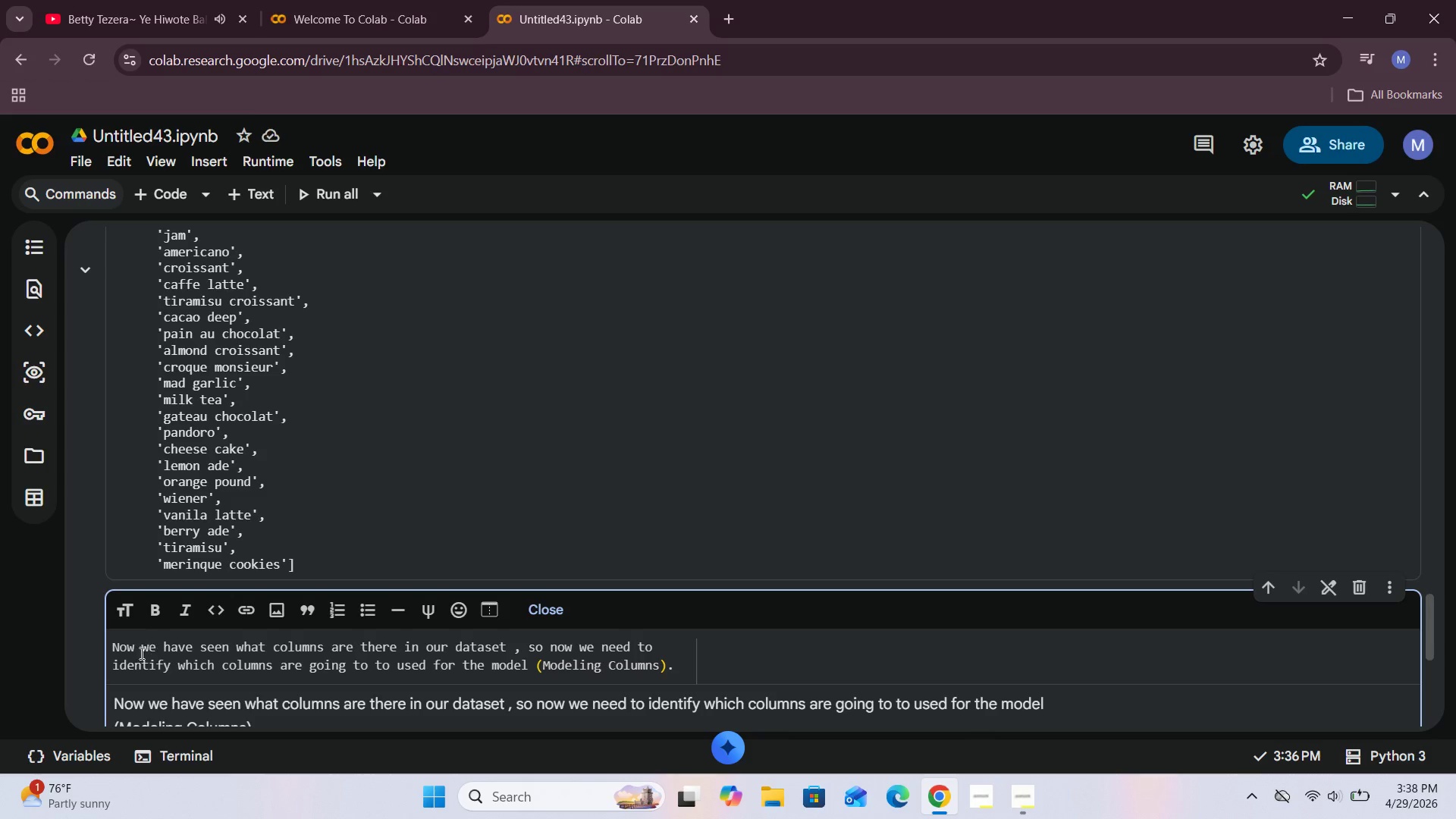 
left_click([115, 645])
 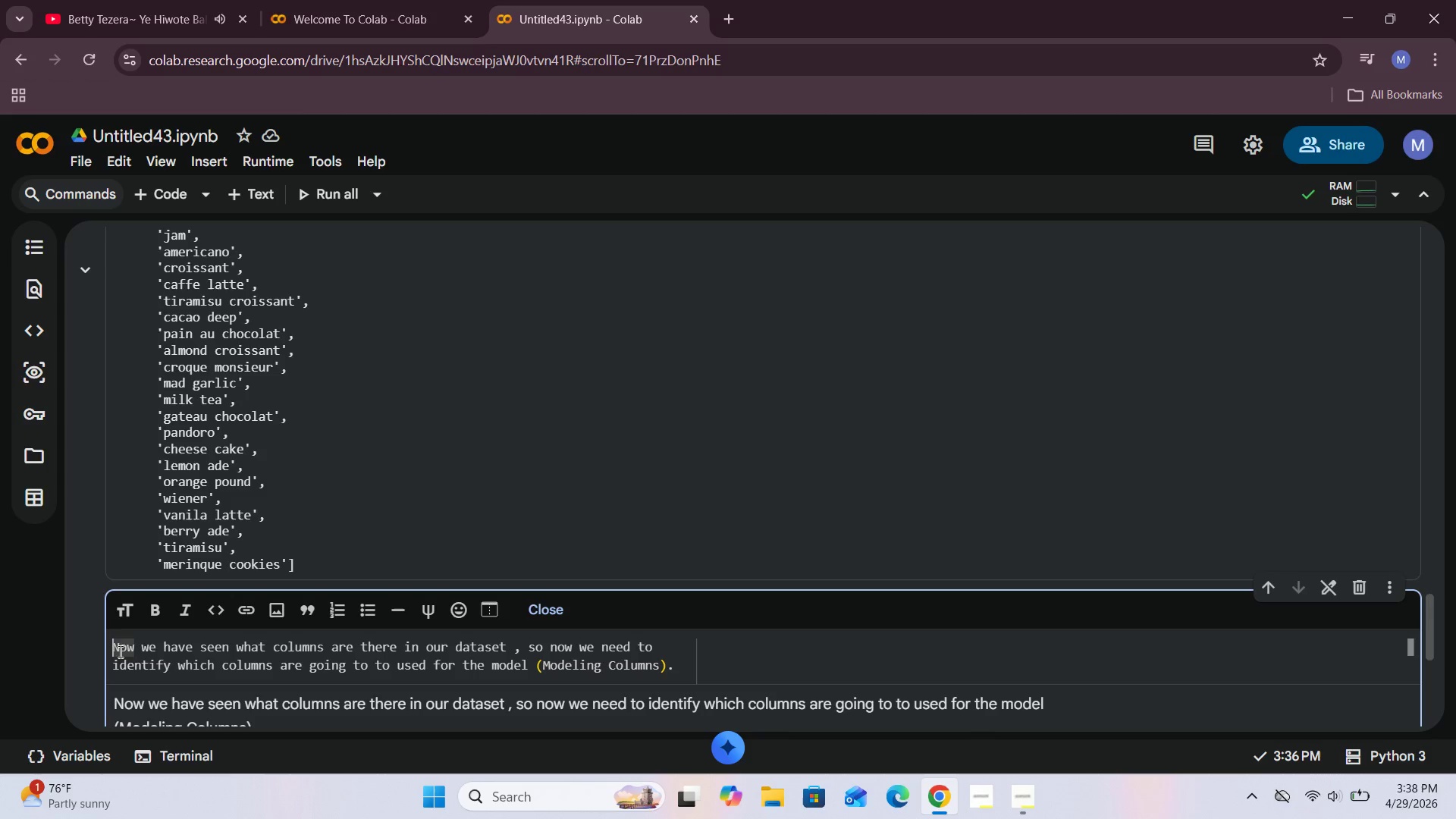 
type(## )
 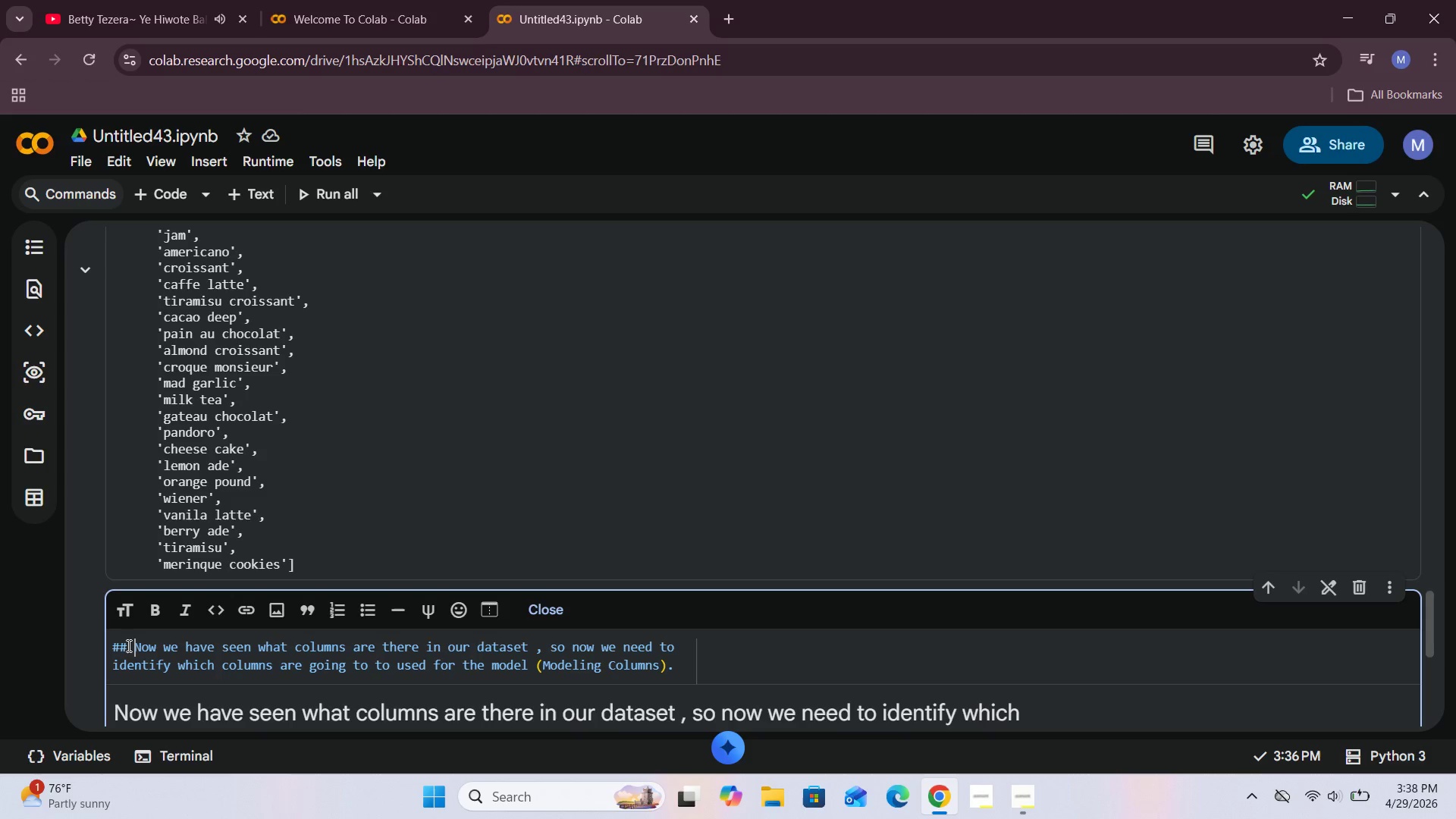 
left_click([127, 645])
 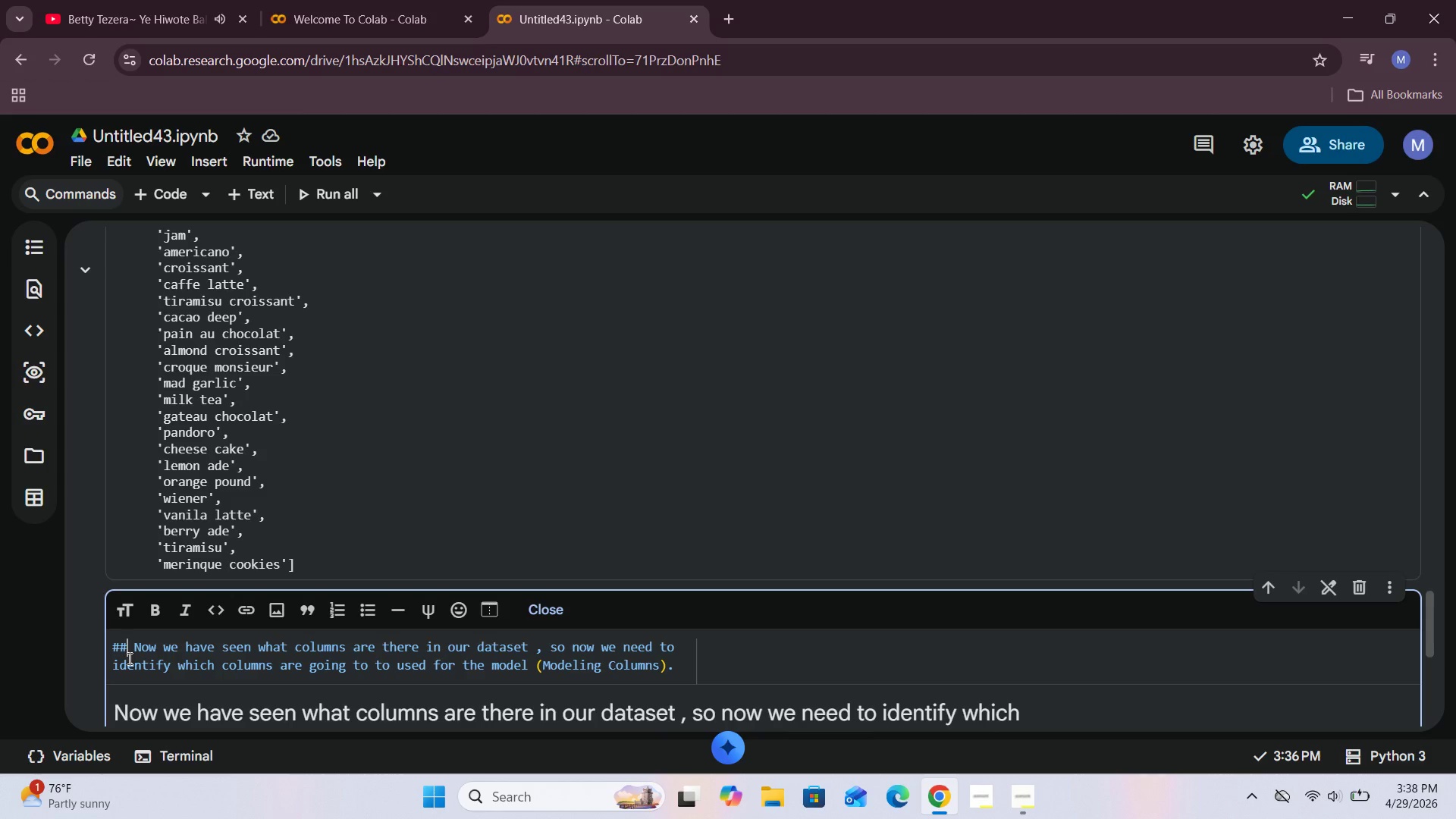 
key(Shift+3)
 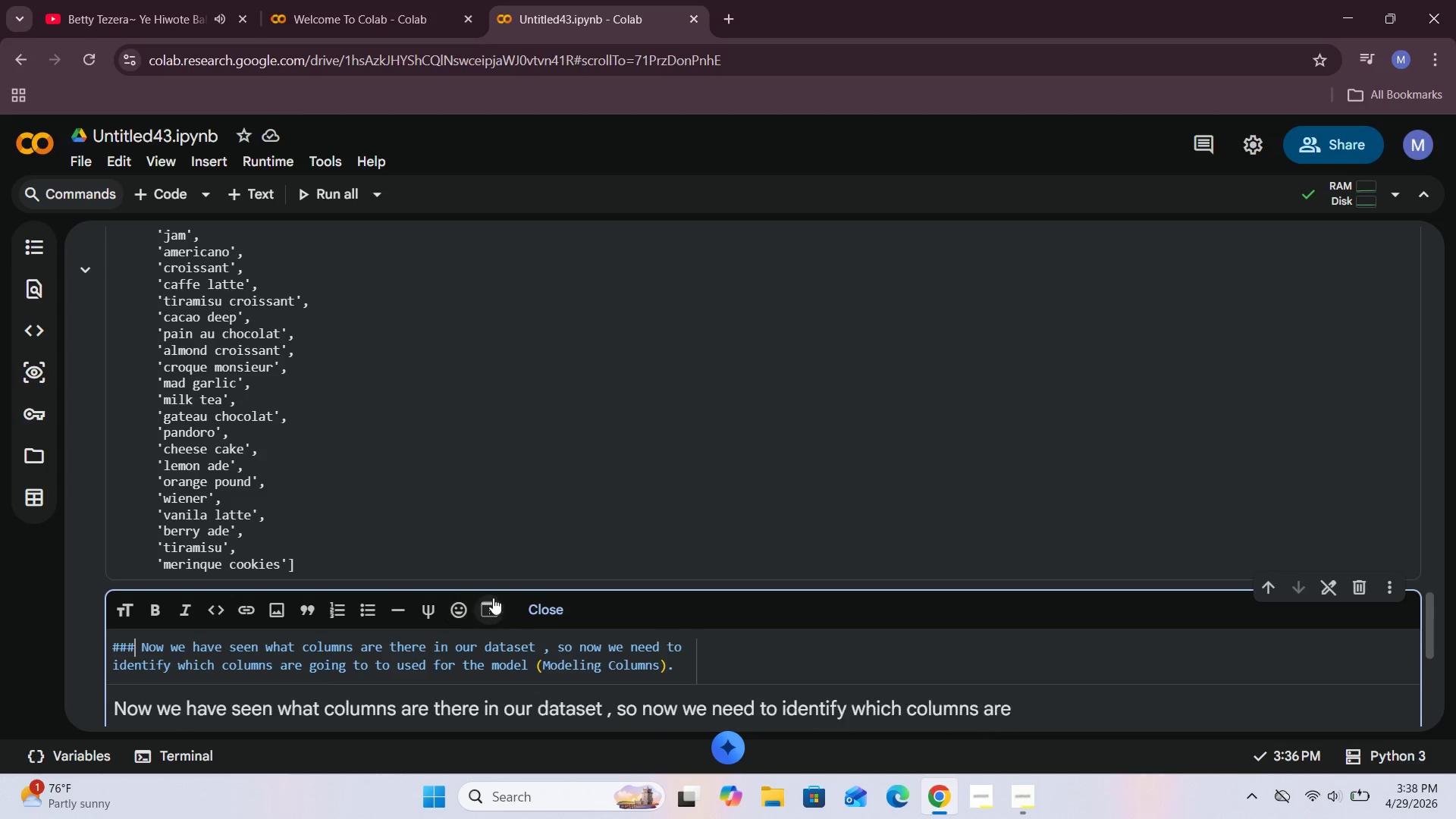 
left_click([544, 604])
 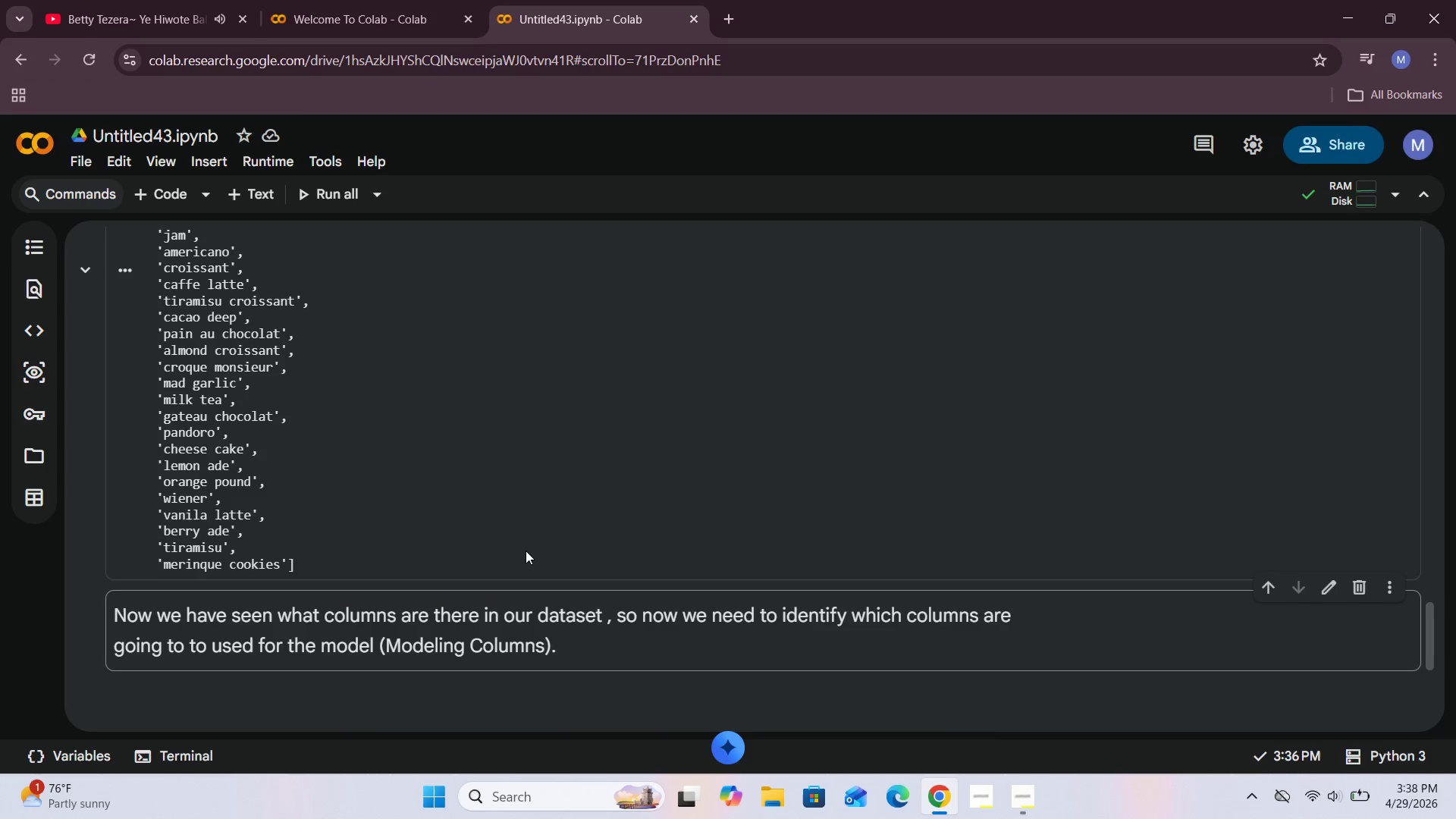 
scroll: coordinate [527, 555], scroll_direction: down, amount: 3.0
 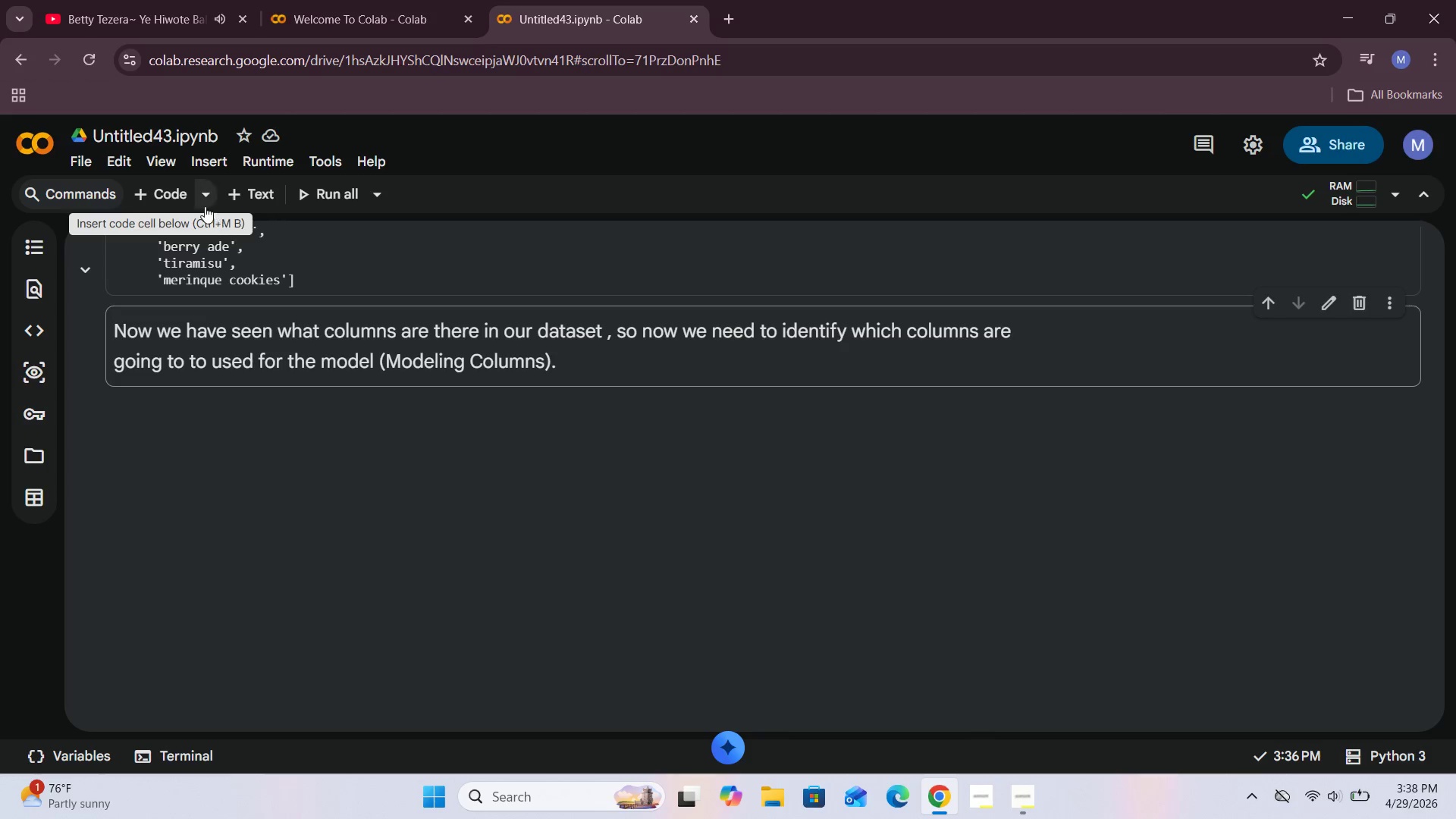 
left_click([262, 197])
 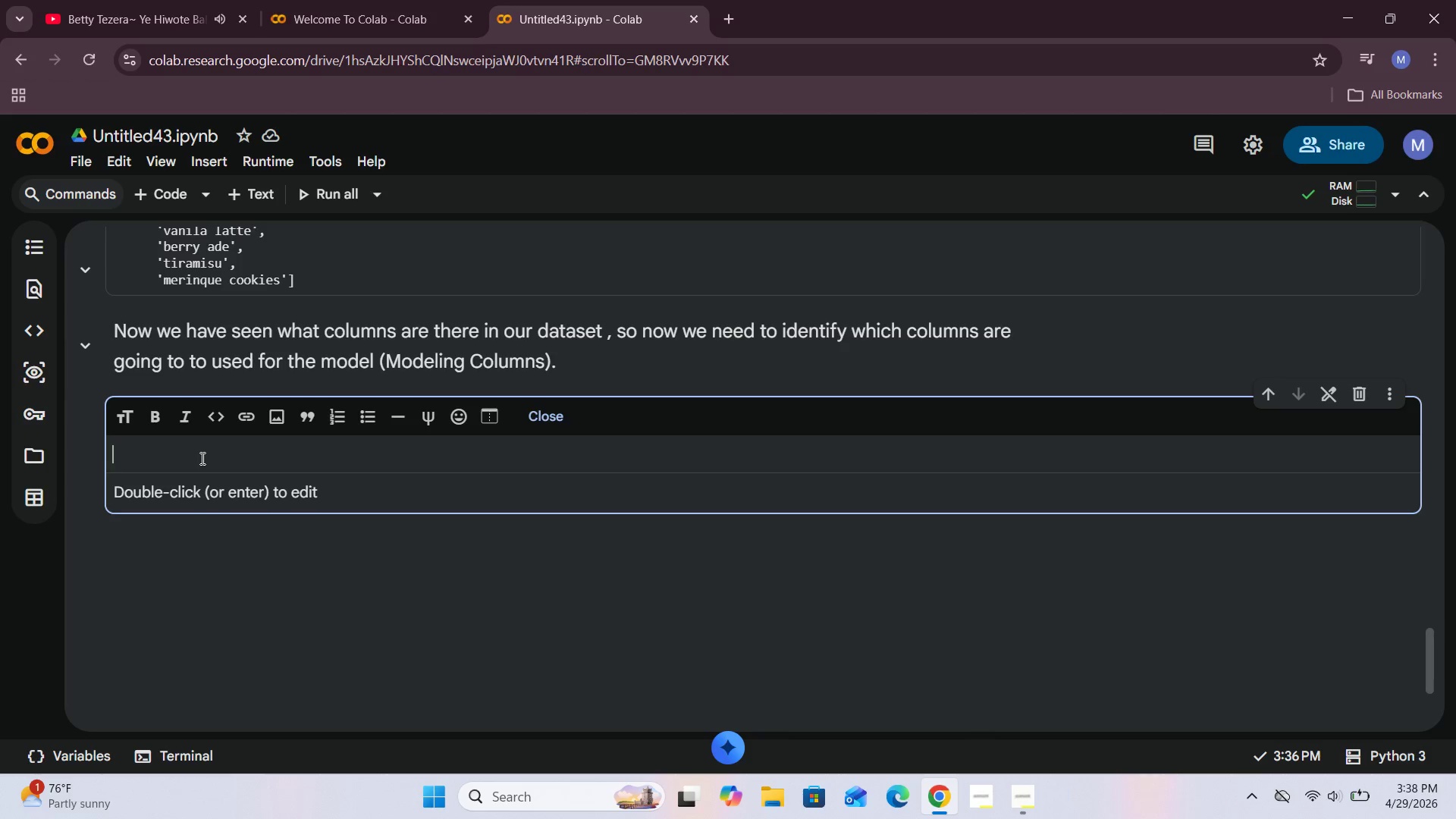 
wait(17.16)
 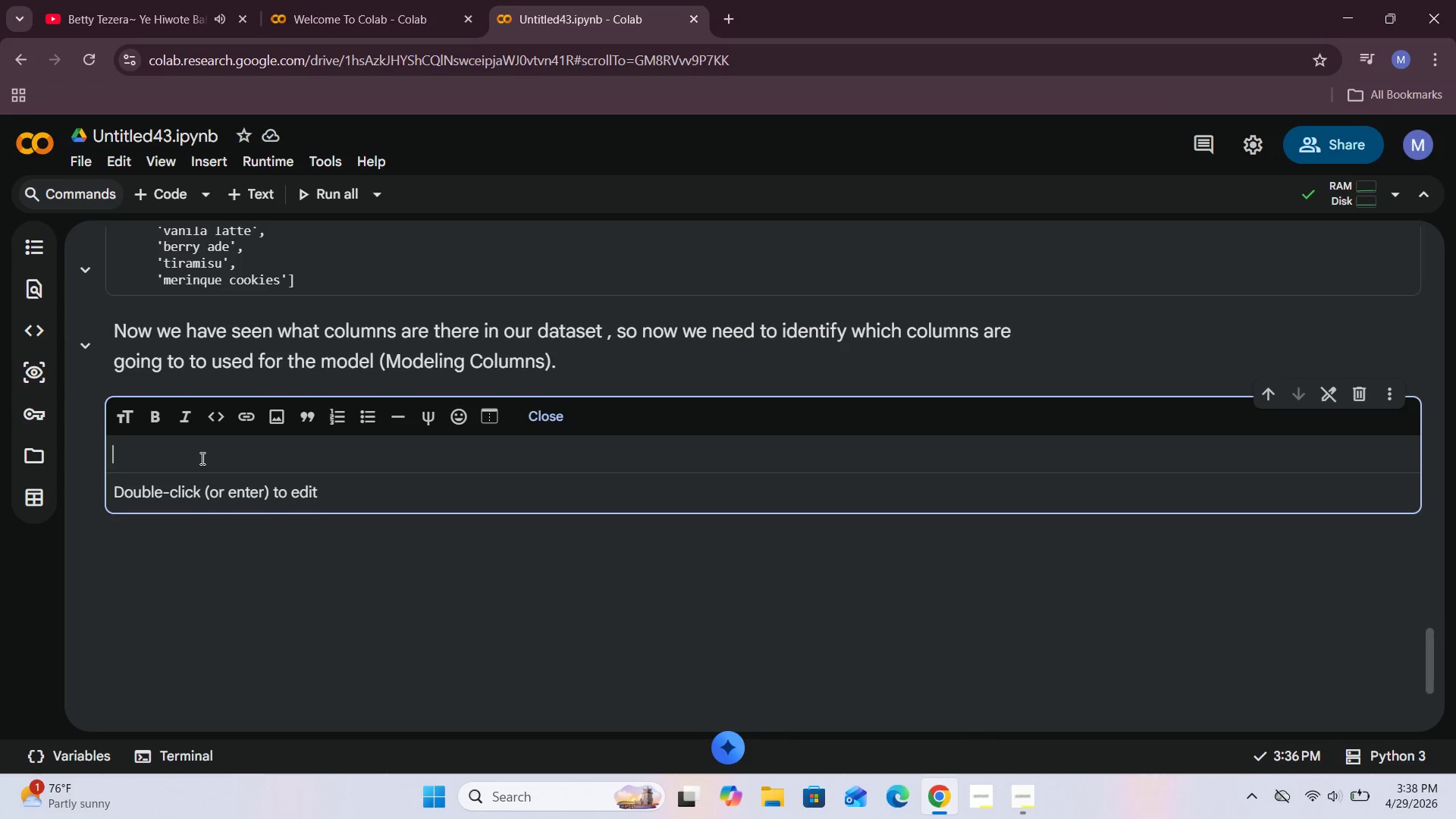 
type(Identify the ma)
key(Backspace)
key(Backspace)
type(Main Modeling Columns)
 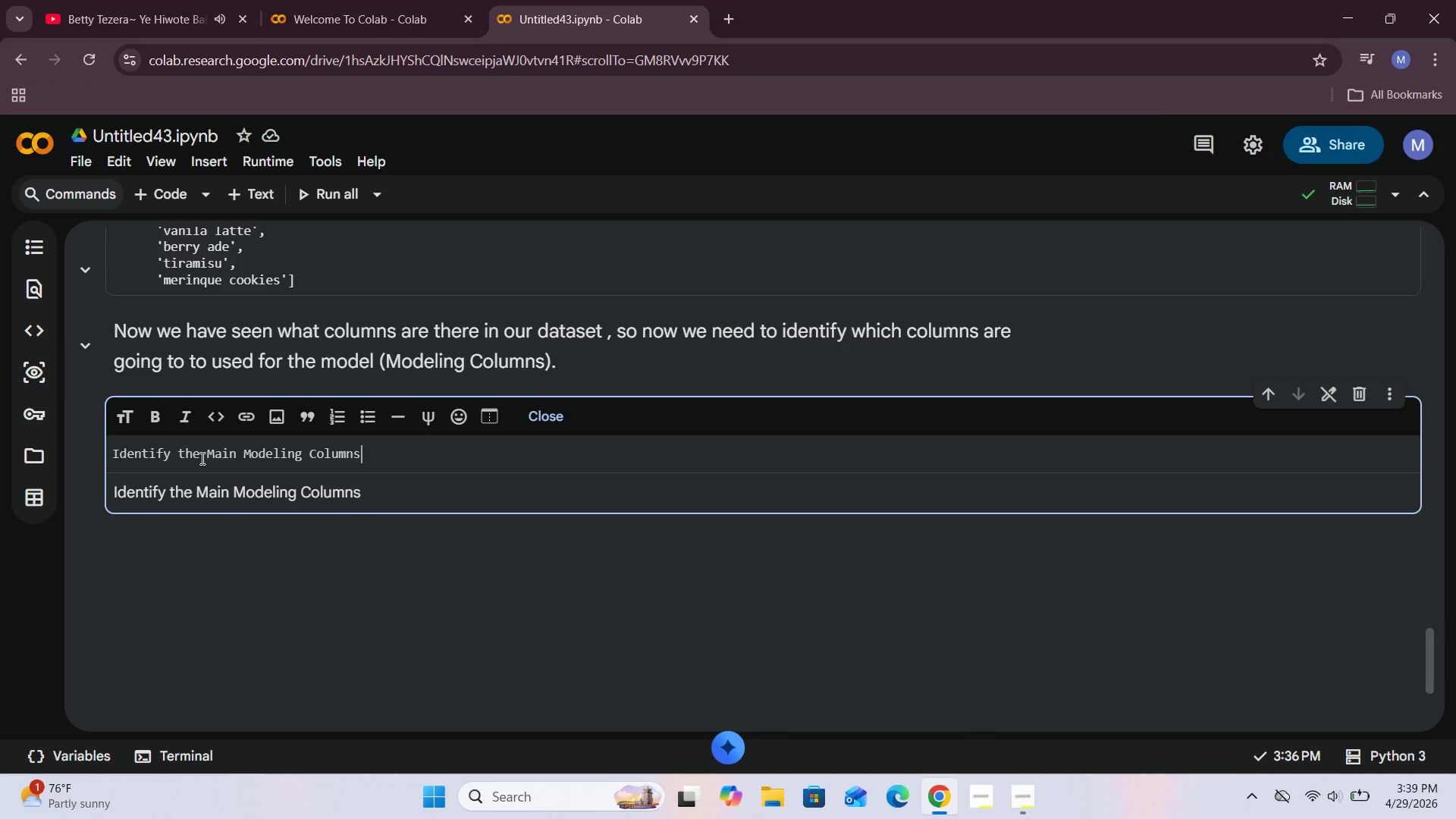 
wait(37.98)
 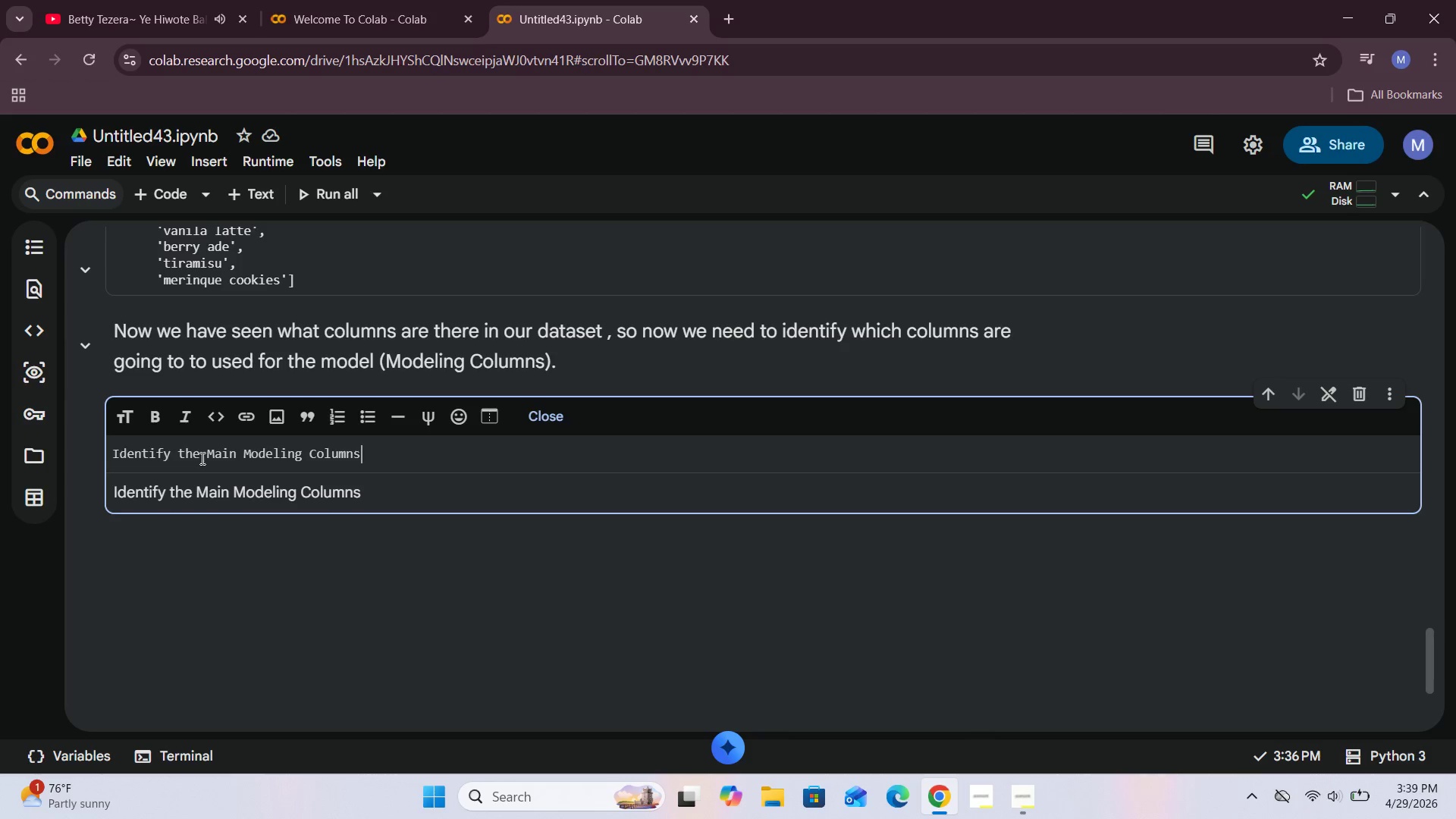 
hold_key(key=Backspace, duration=0.38)
 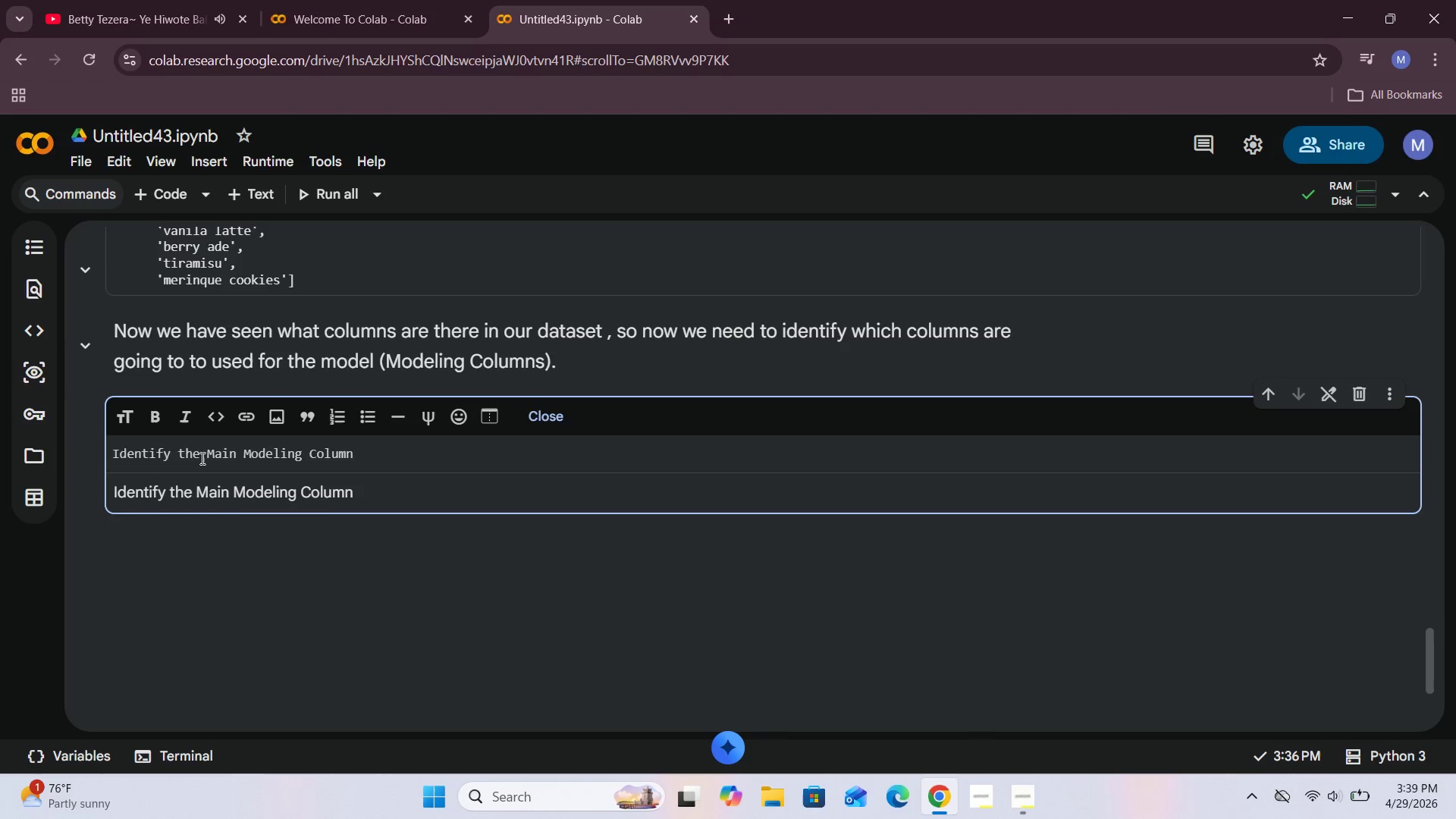 
hold_key(key=Backspace, duration=1.5)
 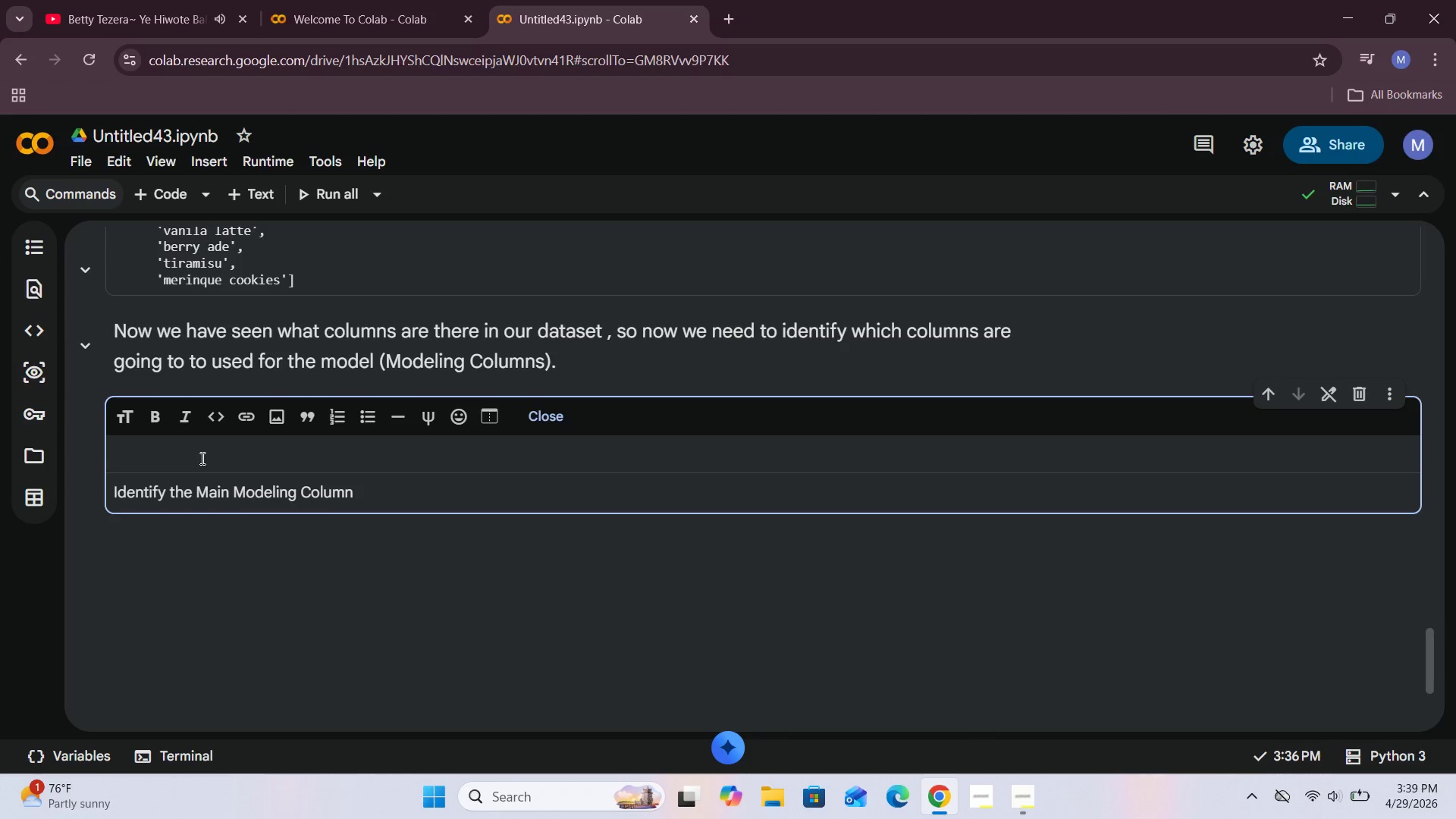 
hold_key(key=Backspace, duration=0.88)
 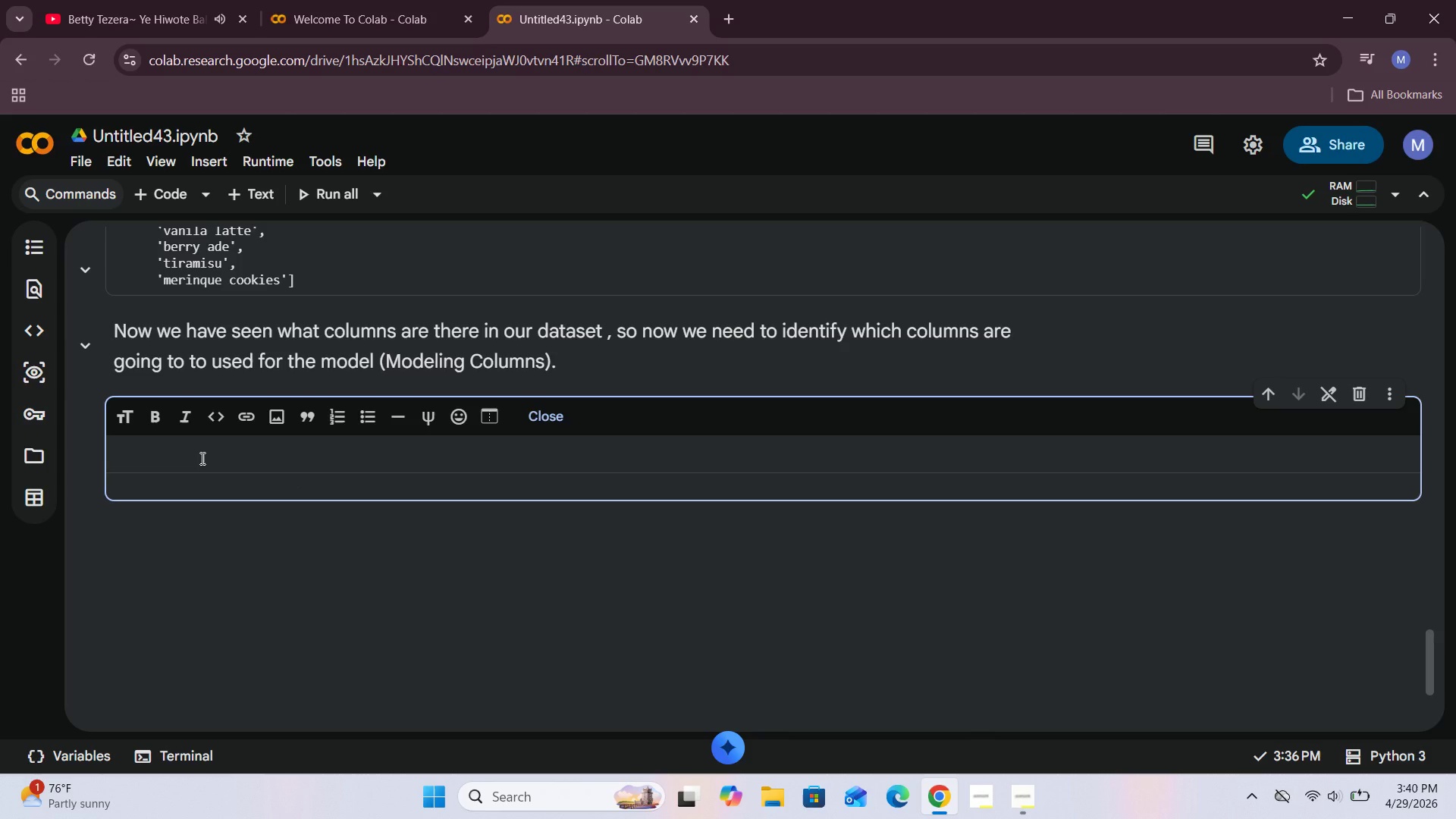 
wait(8.72)
 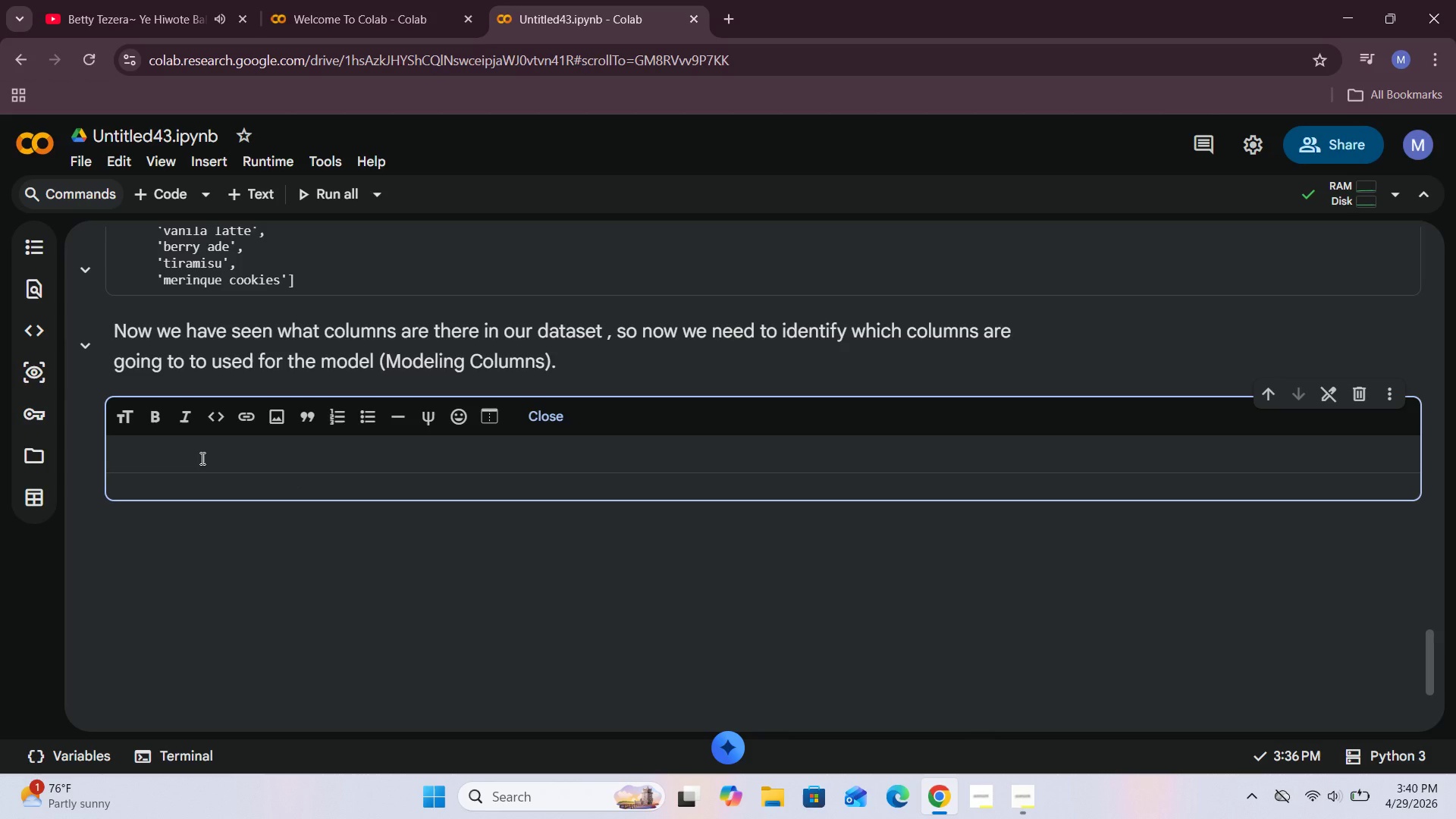 
type(From the dataset structure , the main column I will use as the sales )
 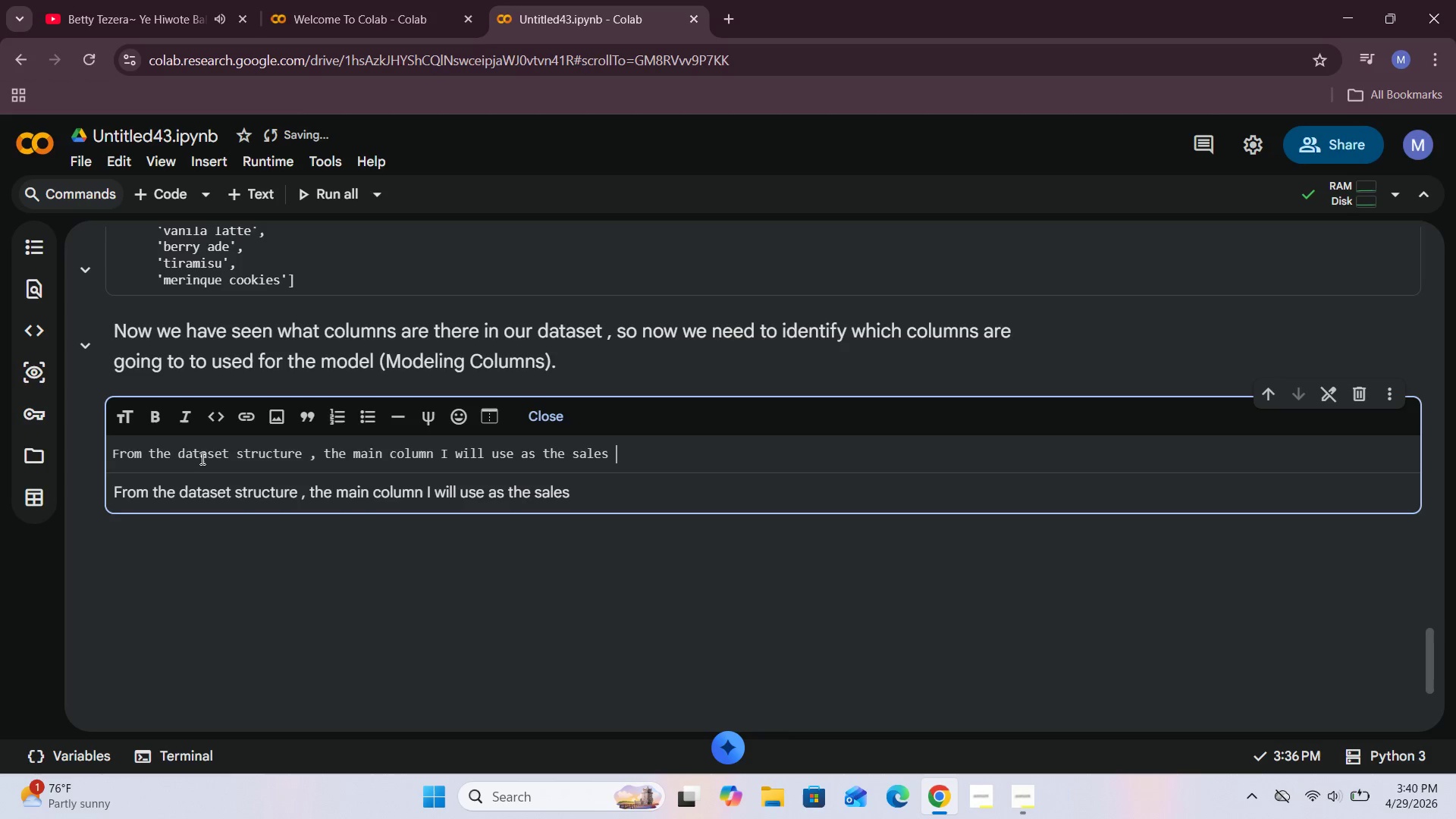 
type(target is )
 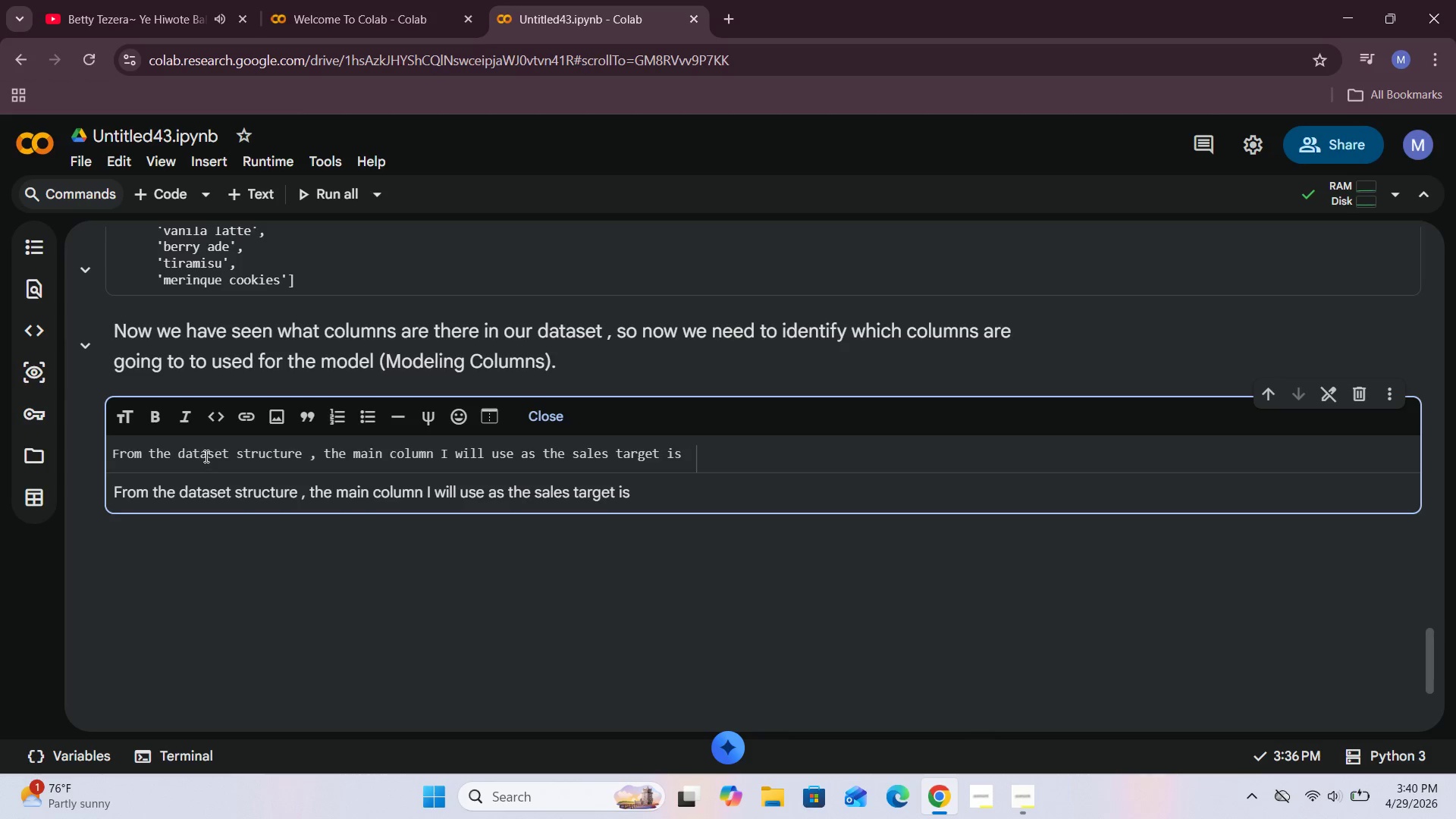 
wait(6.47)
 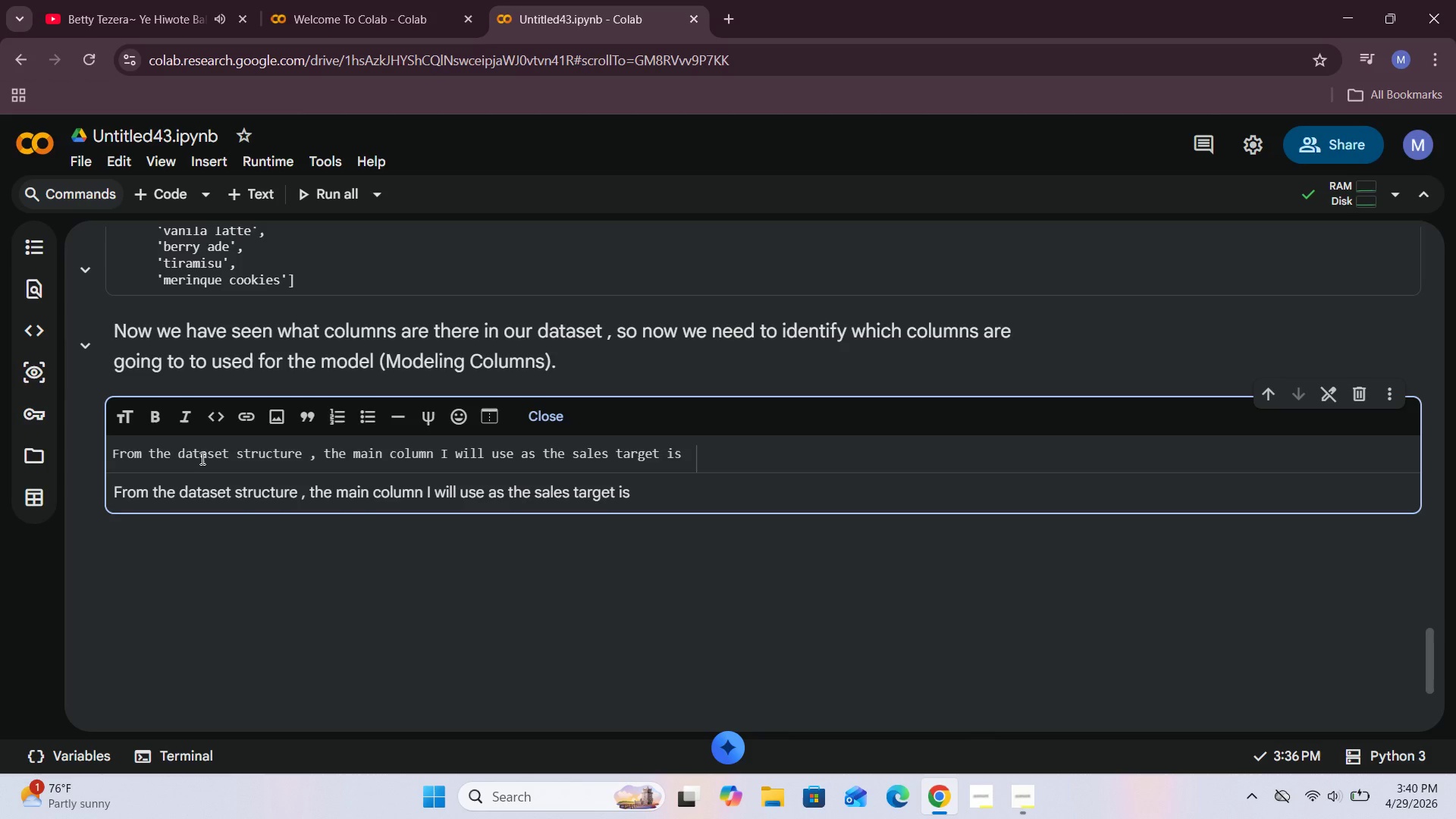 
left_click([570, 452])
 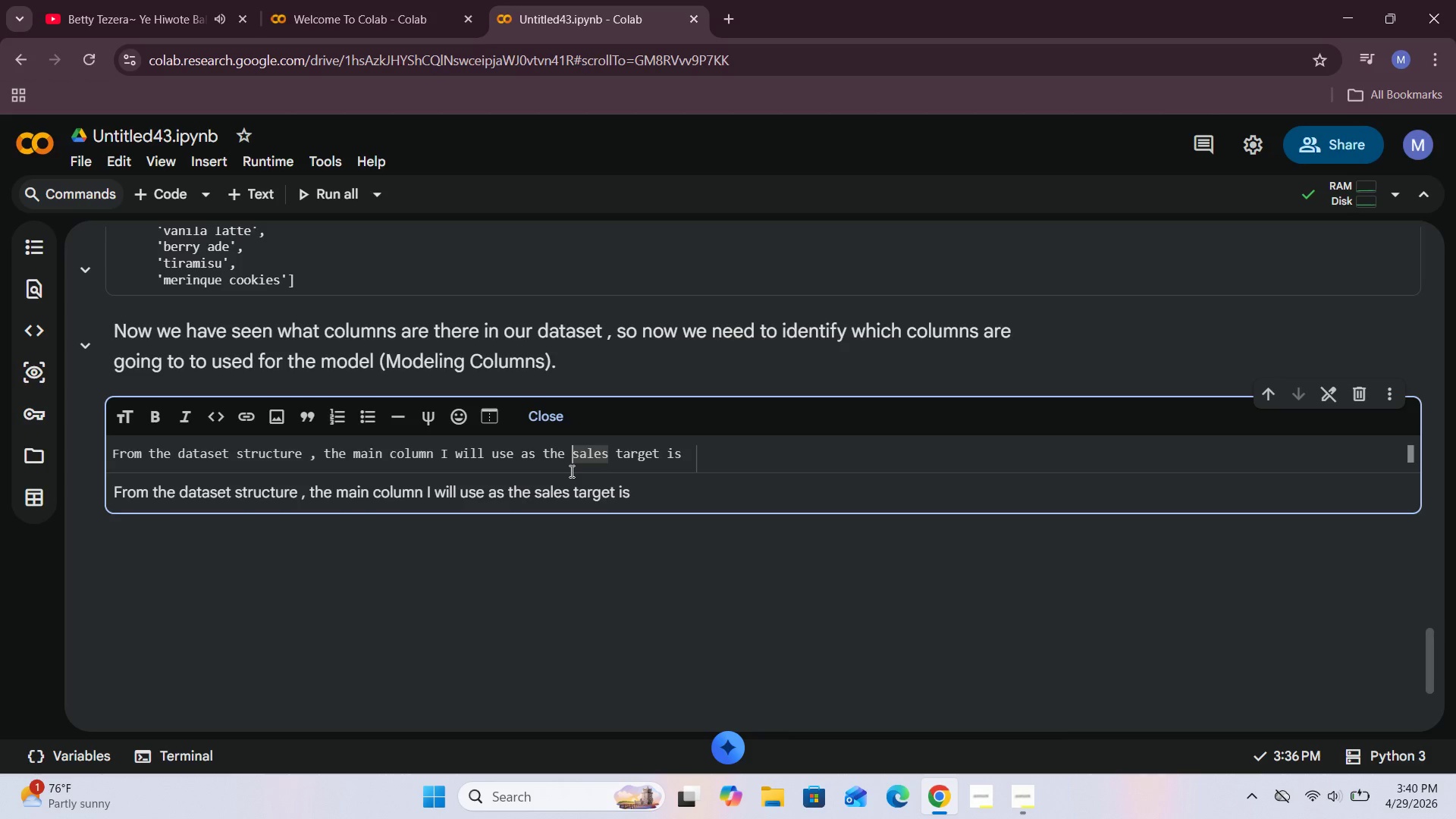 
key(Backquote)
 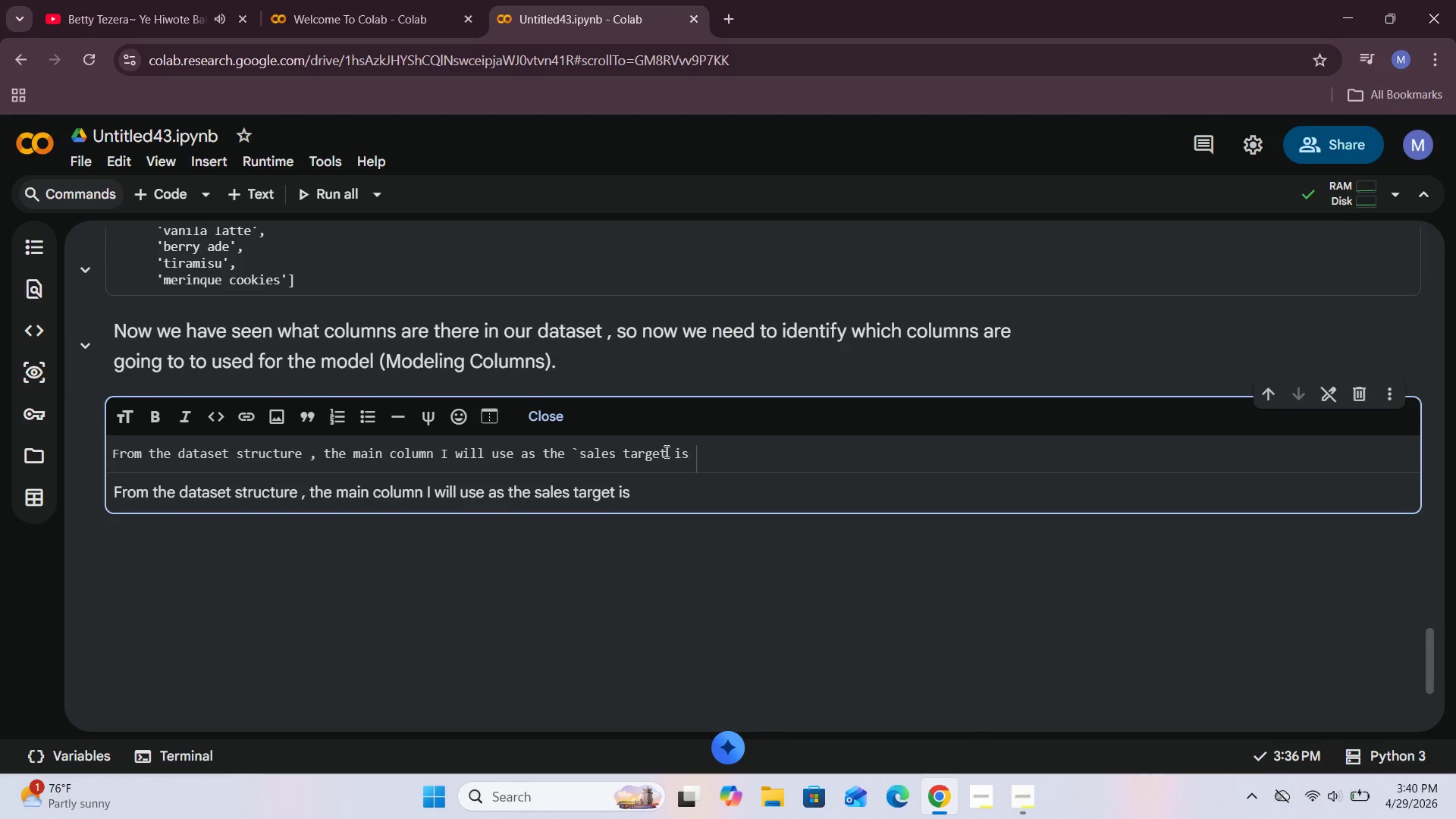 
left_click([666, 451])
 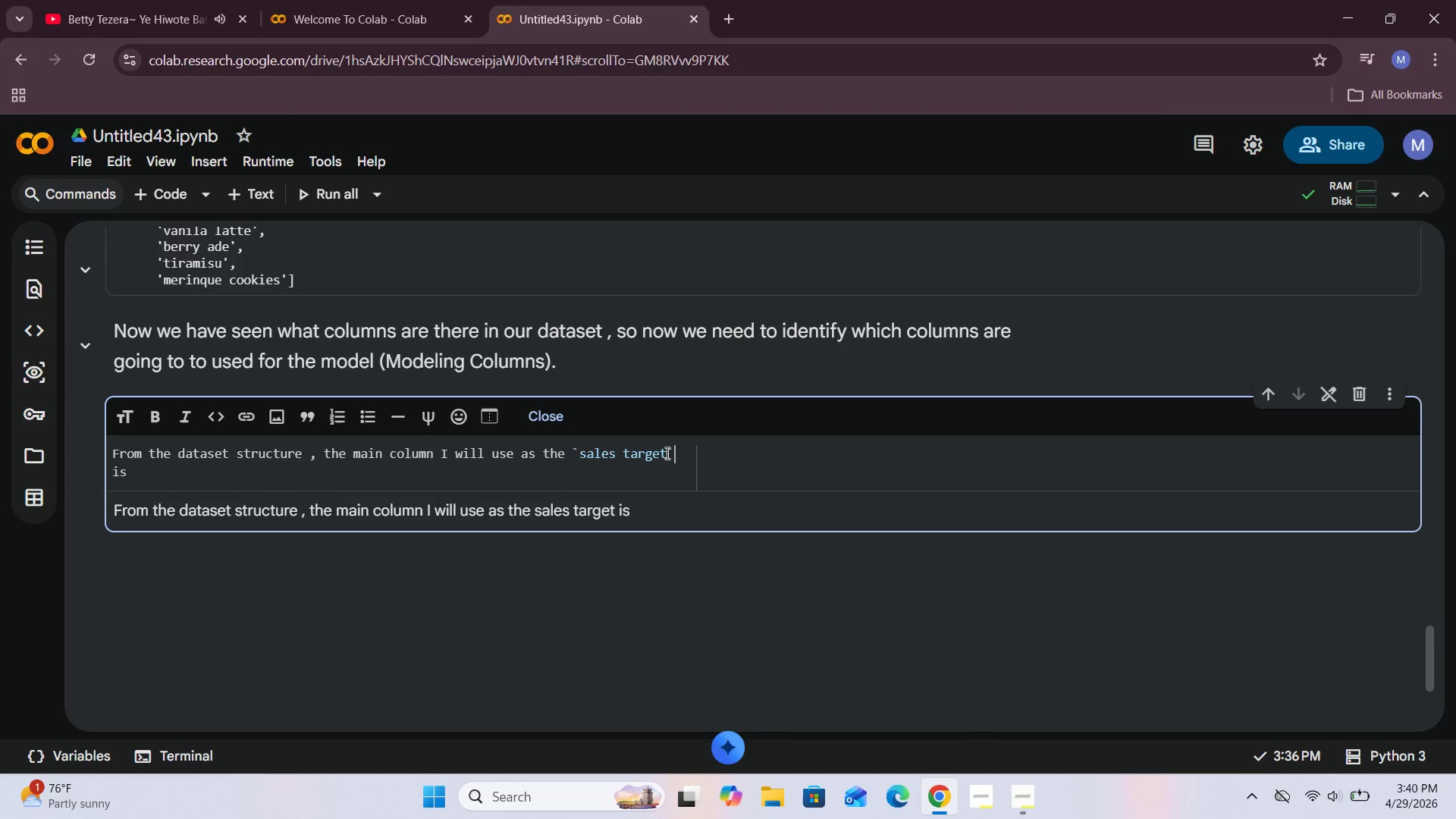 
key(Backquote)
 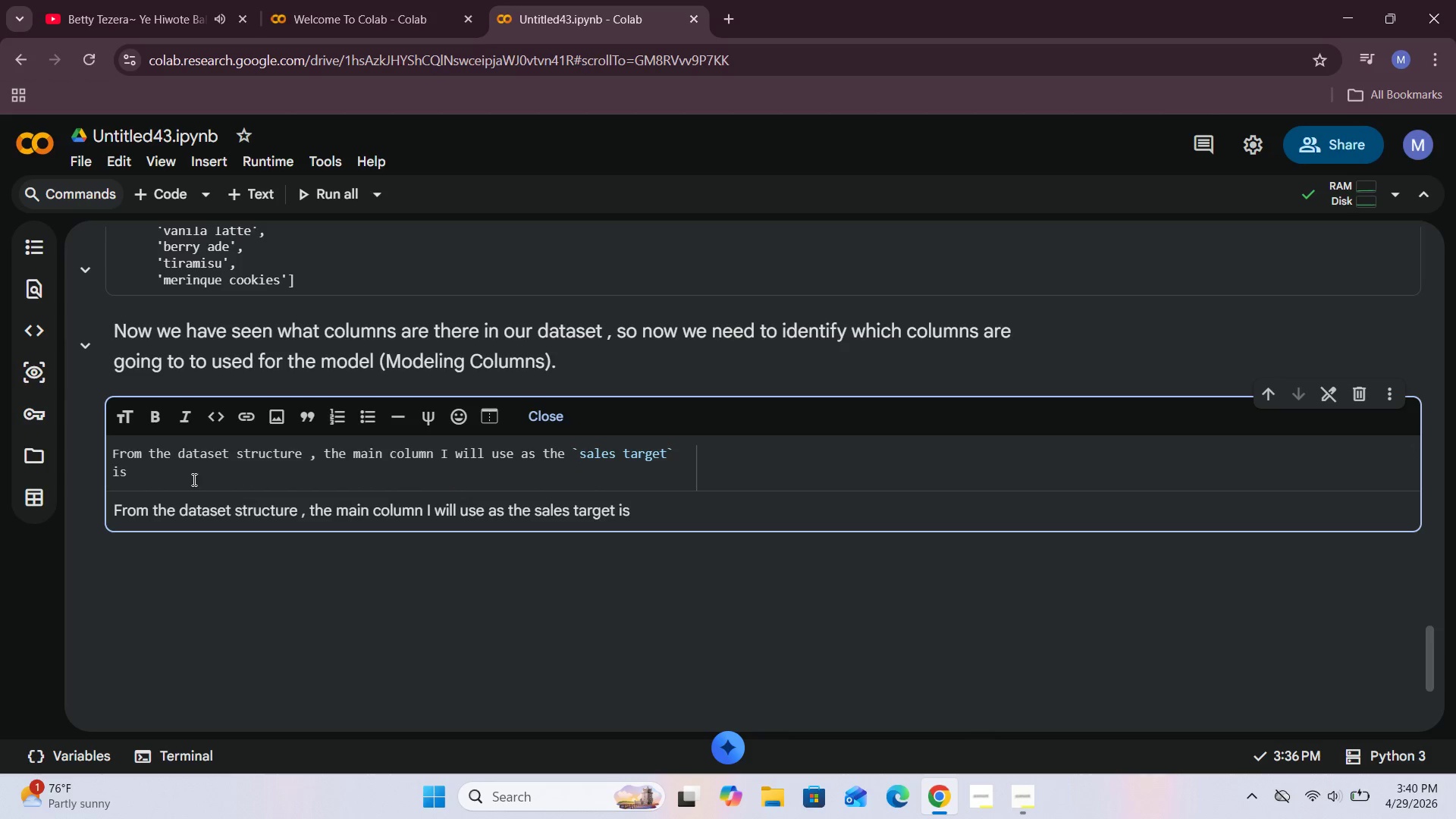 
left_click([176, 482])
 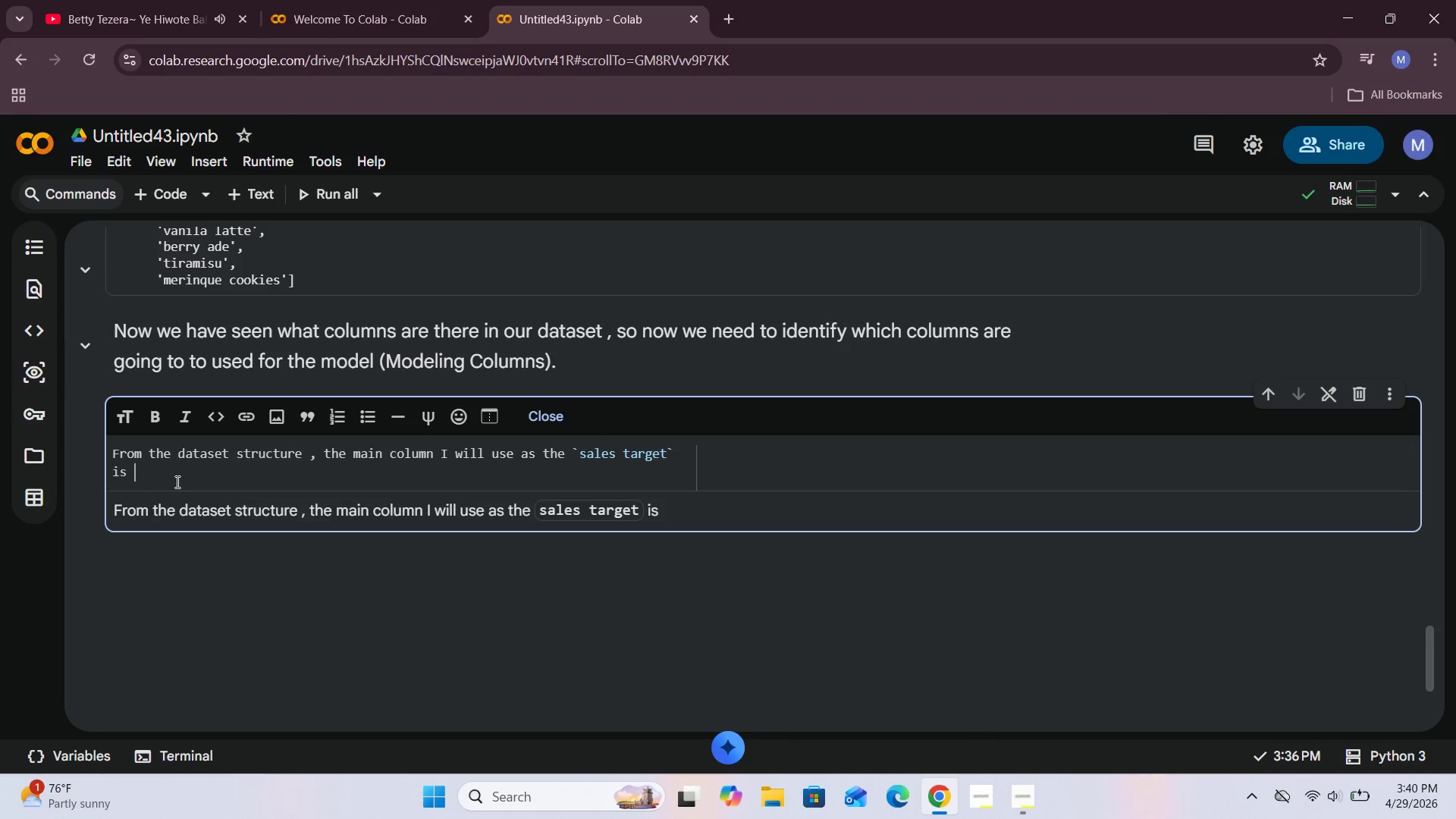 
wait(8.33)
 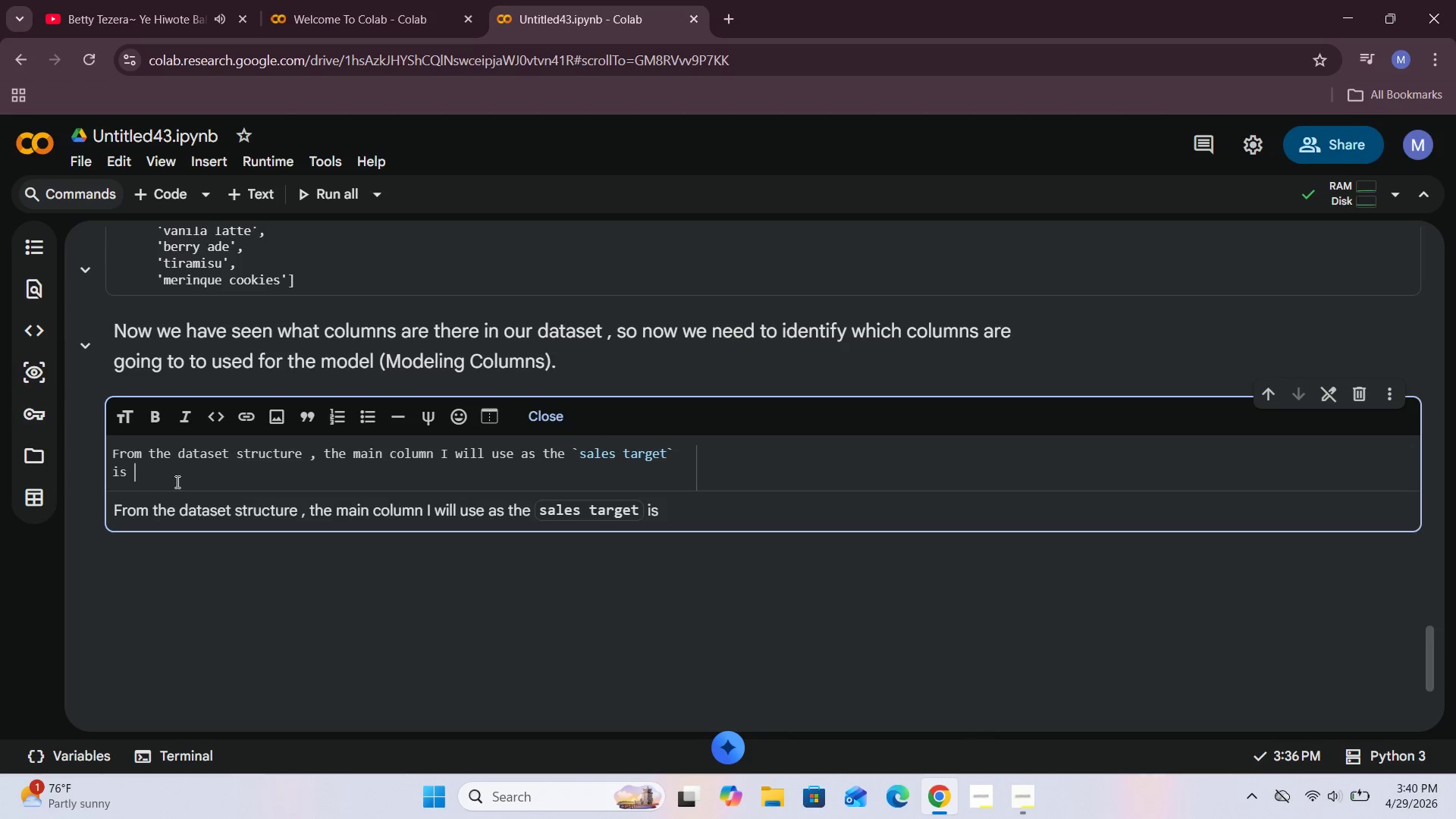 
type(ot)
key(Backspace)
key(Backspace)
type(tottat)
key(Backspace)
key(Backspace)
key(Backspace)
type(al , sice it represent )
key(Backspace)
type(s the overall saes amount.)
 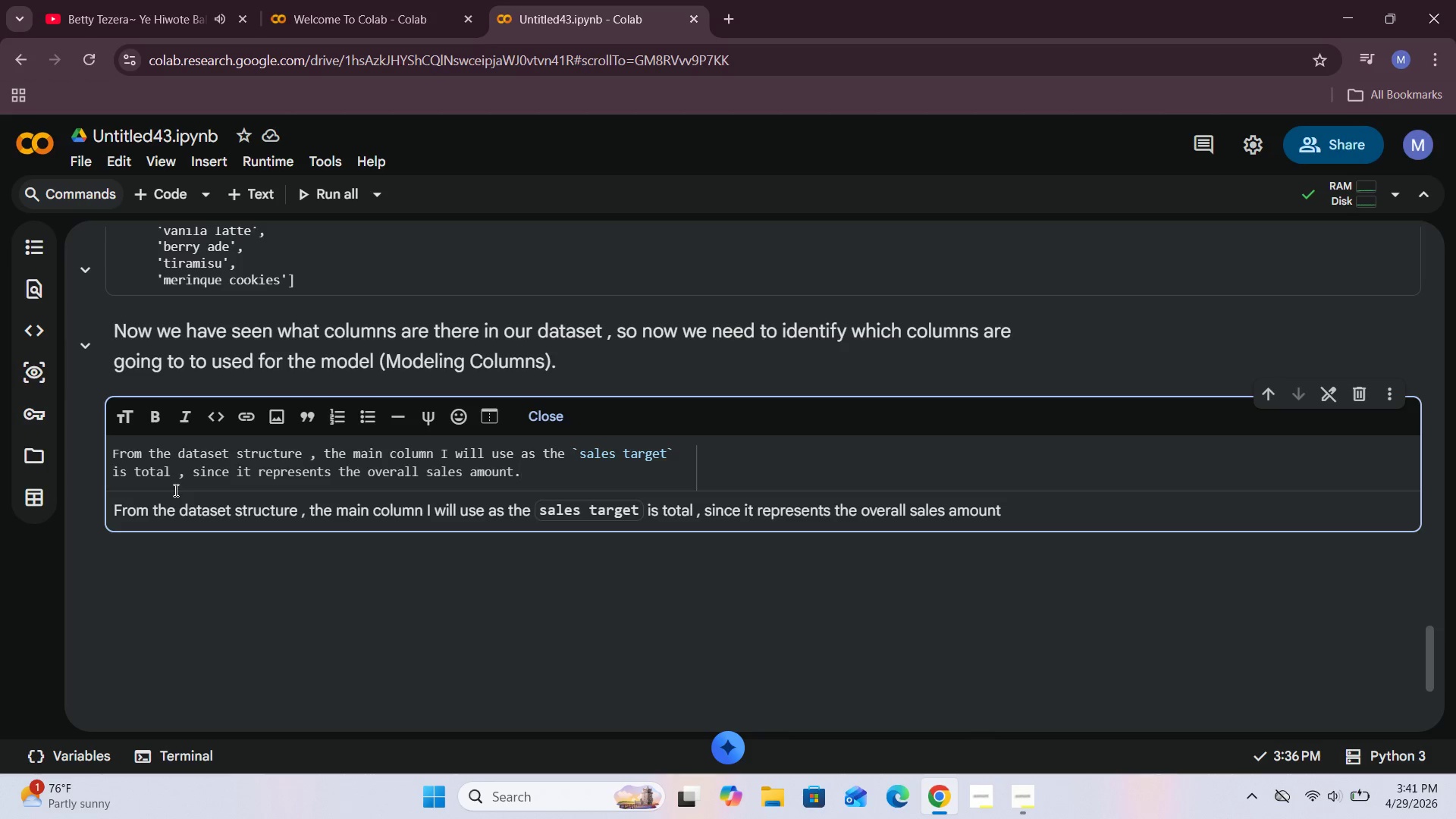 
key(Enter)
 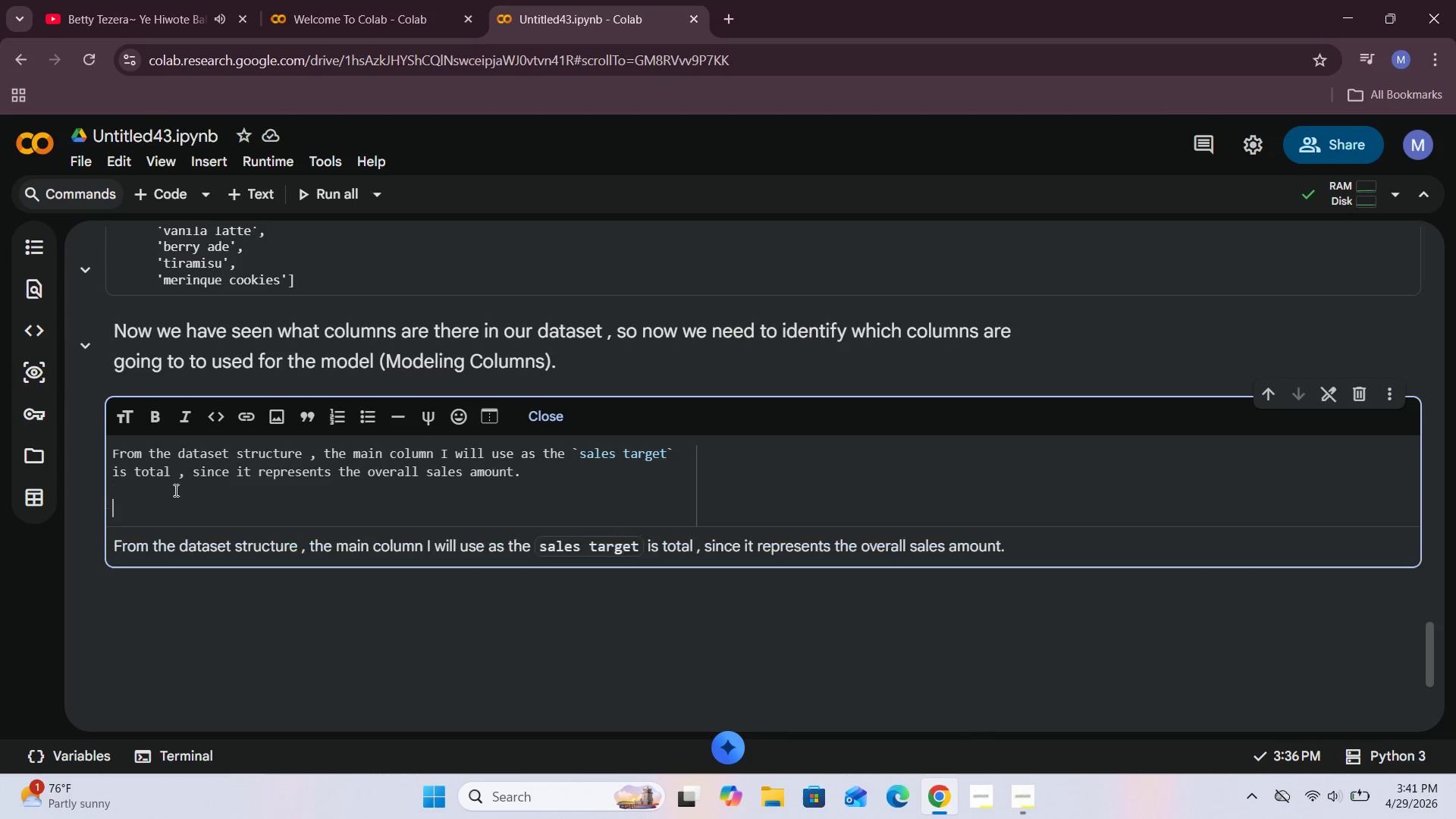 
key(Enter)
 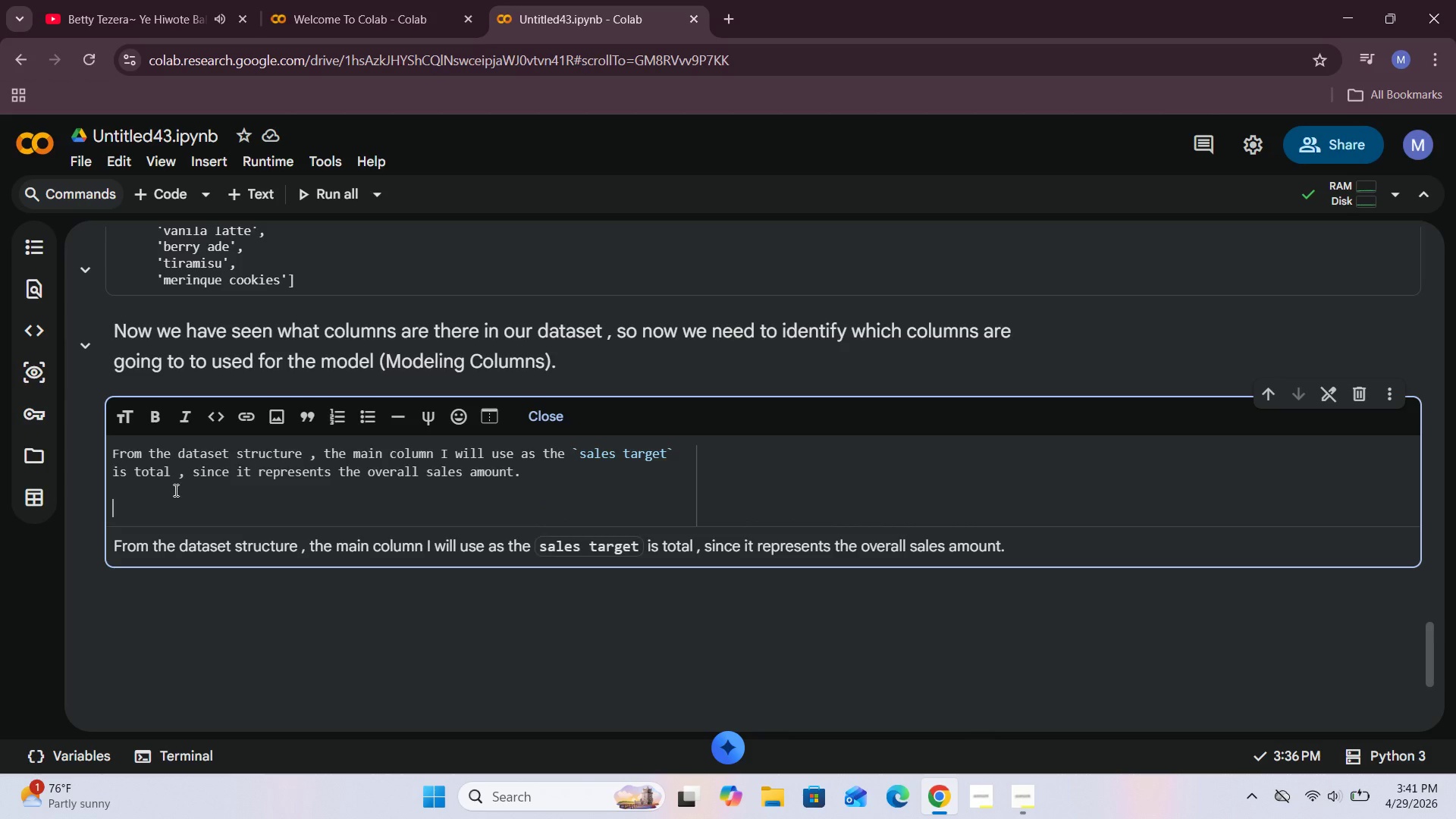 
type(Th)
key(Backspace)
key(Backspace)
type(And the datete)
key(Backspace)
type(me )
 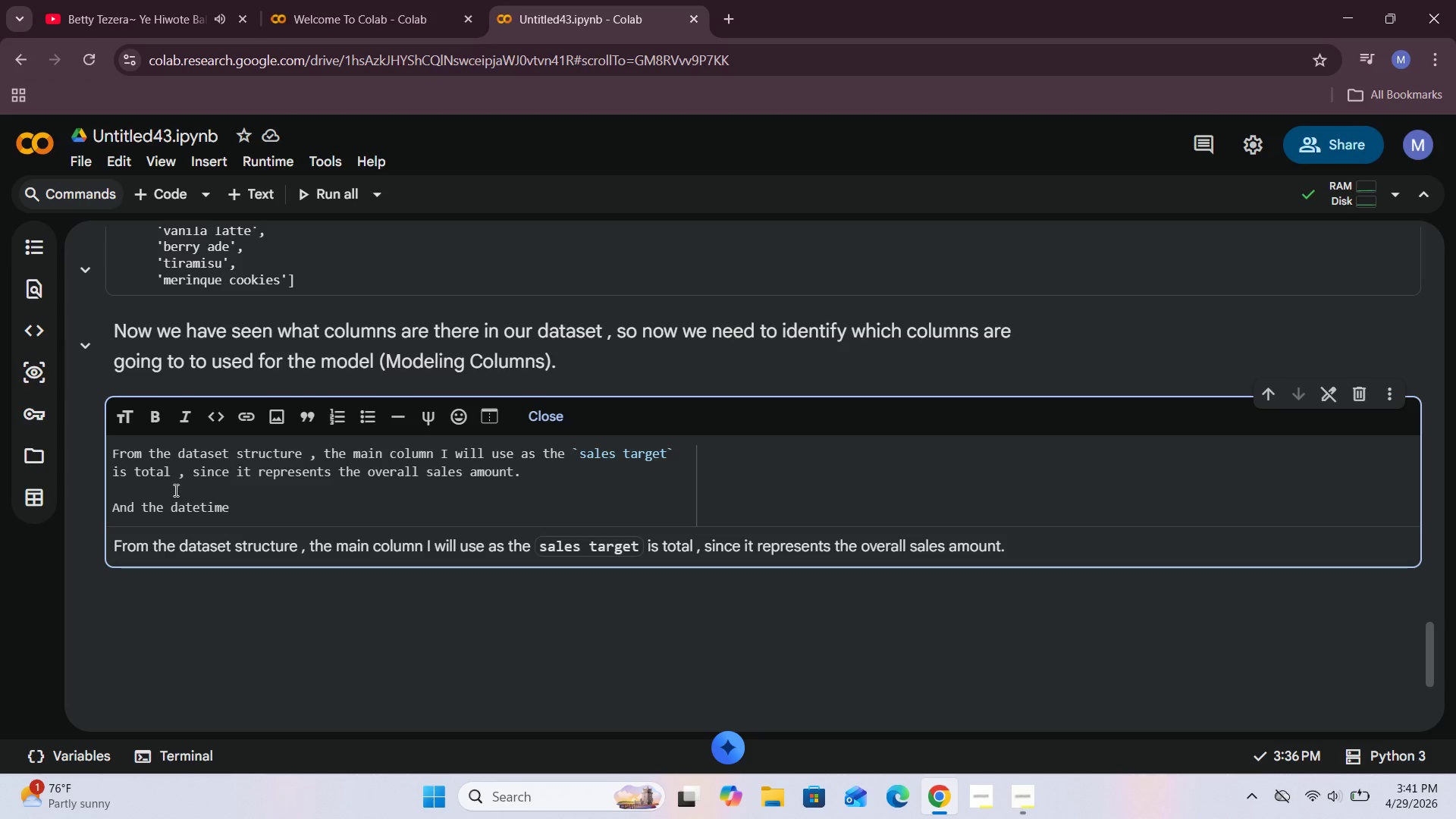 
hold_key(key=I, duration=0.31)
 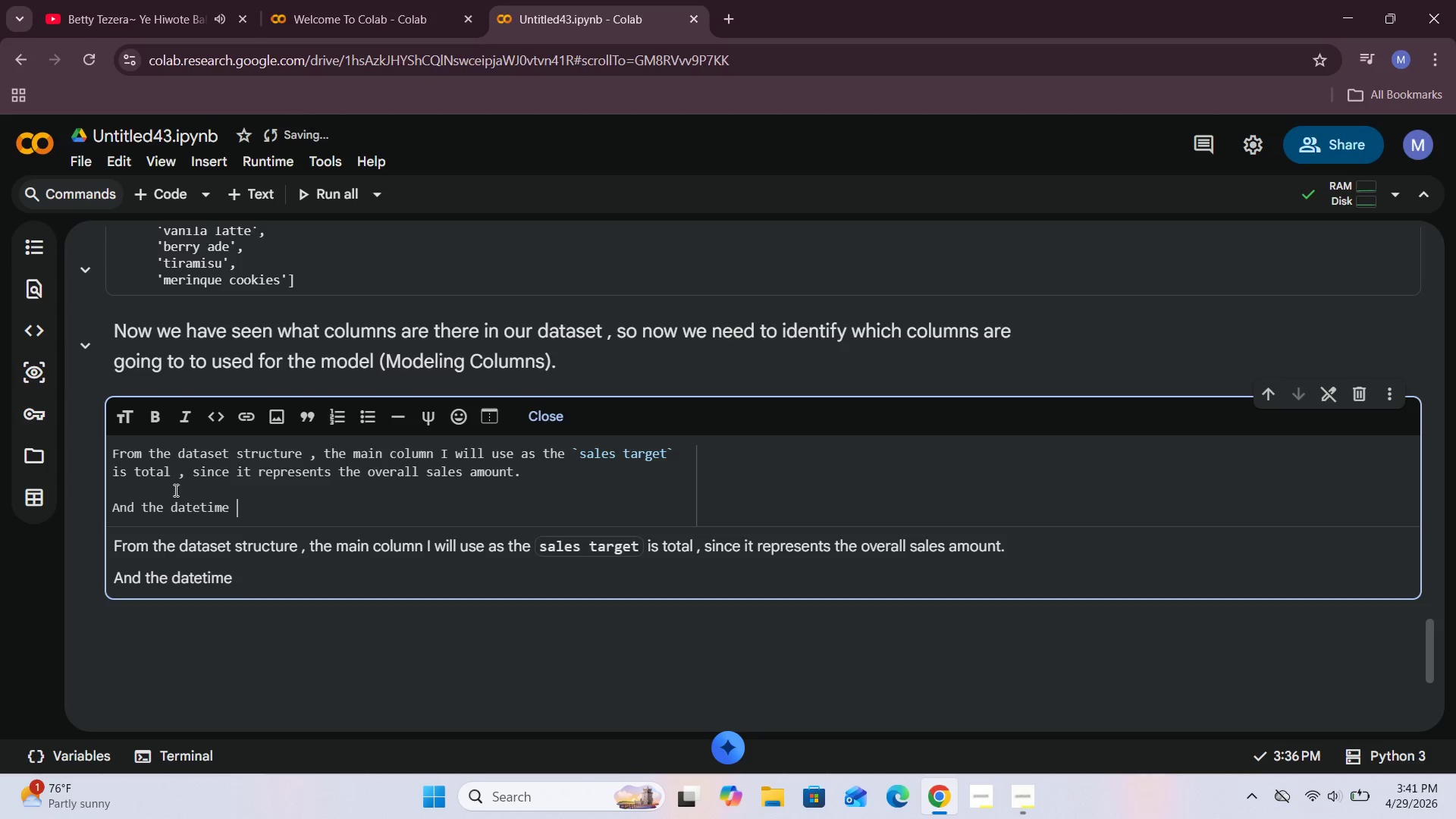 
type(column will be important d=f)
key(Backspace)
key(Backspace)
key(Backspace)
type(fr creating time-based features, af=)
key(Backspace)
key(Backspace)
type(d the existing day of )
 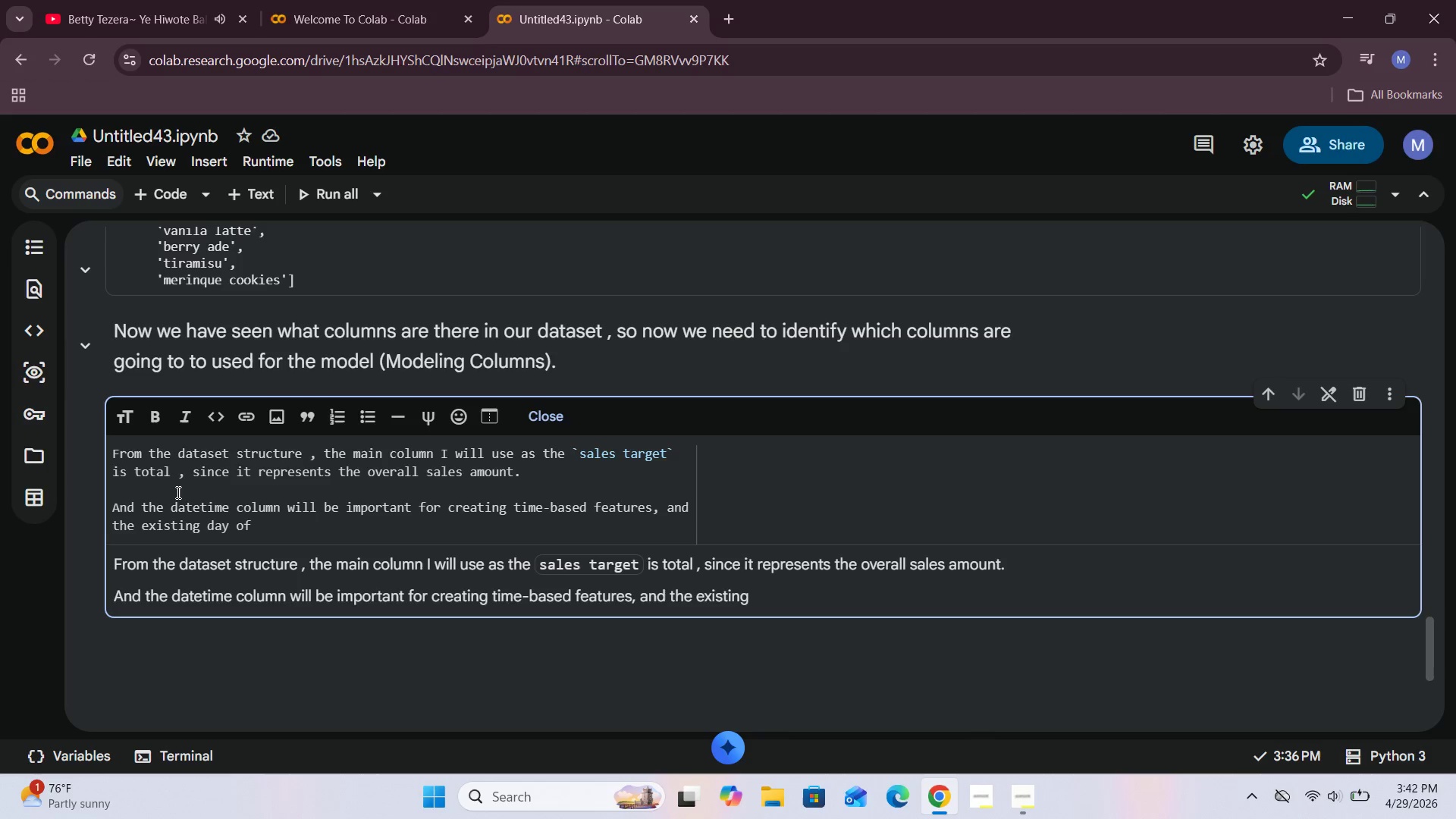 
scroll: coordinate [177, 492], scroll_direction: up, amount: 7.0
 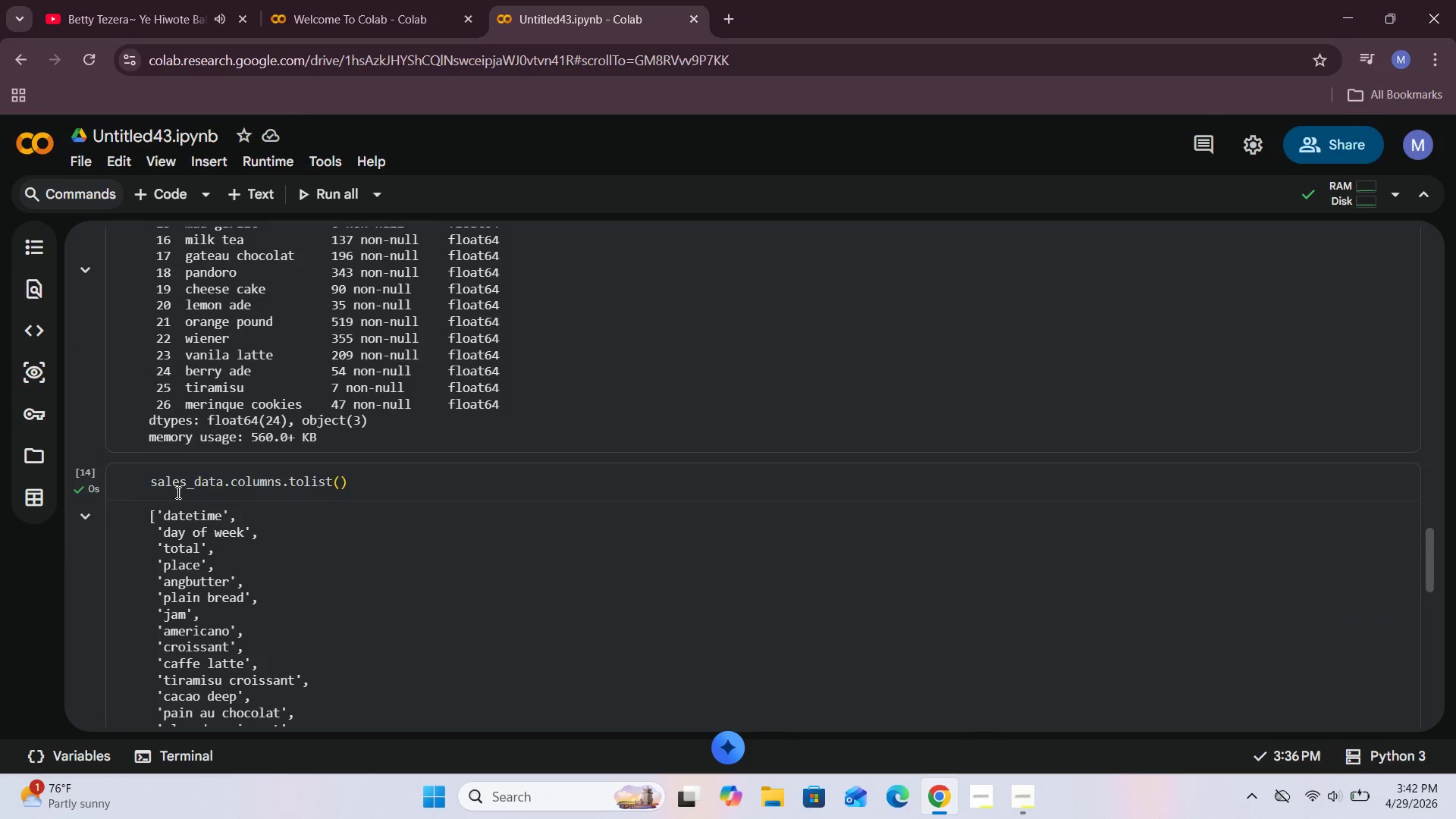 
scroll: coordinate [177, 492], scroll_direction: down, amount: 3.0
 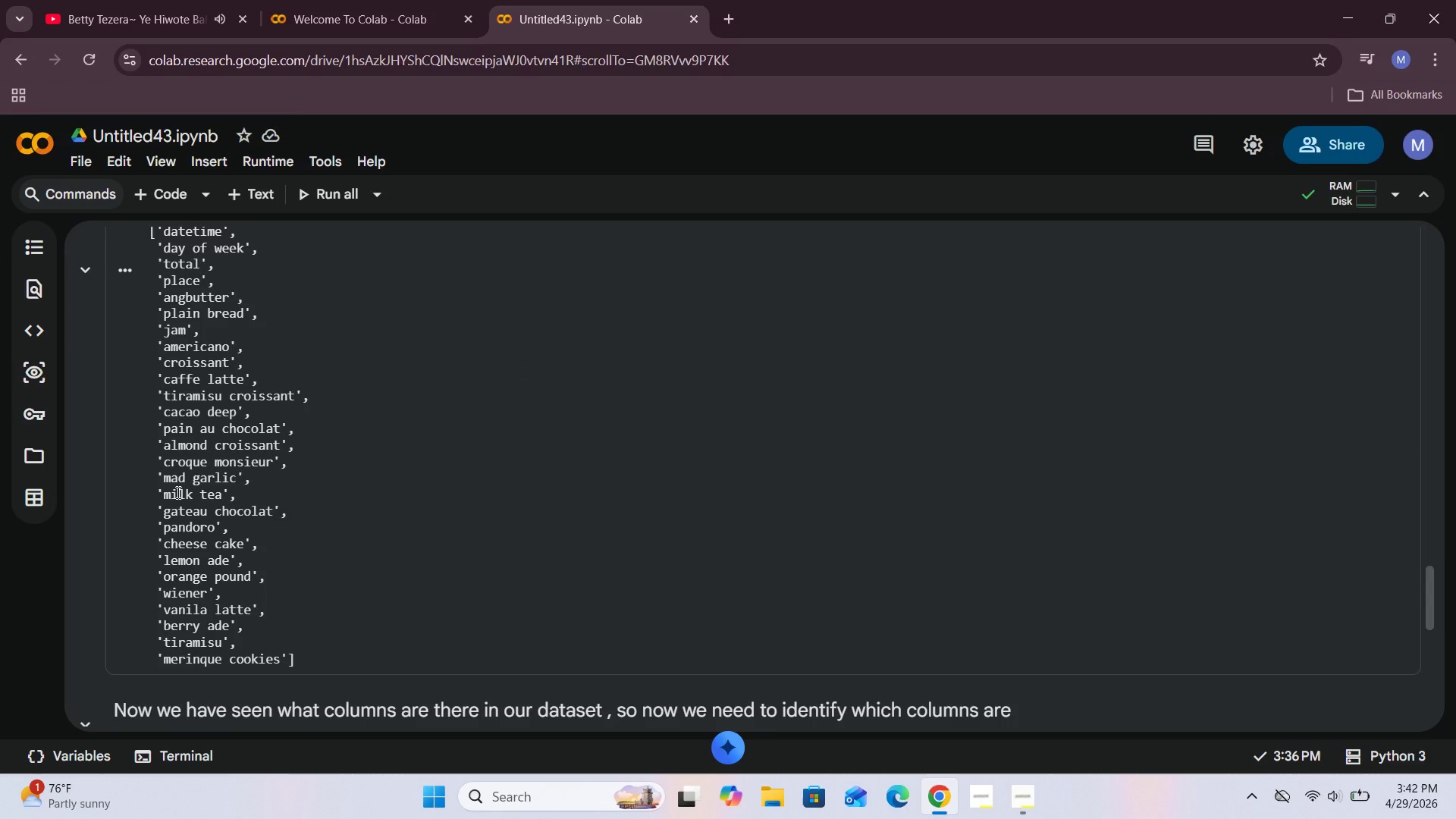 
wait(5.1)
 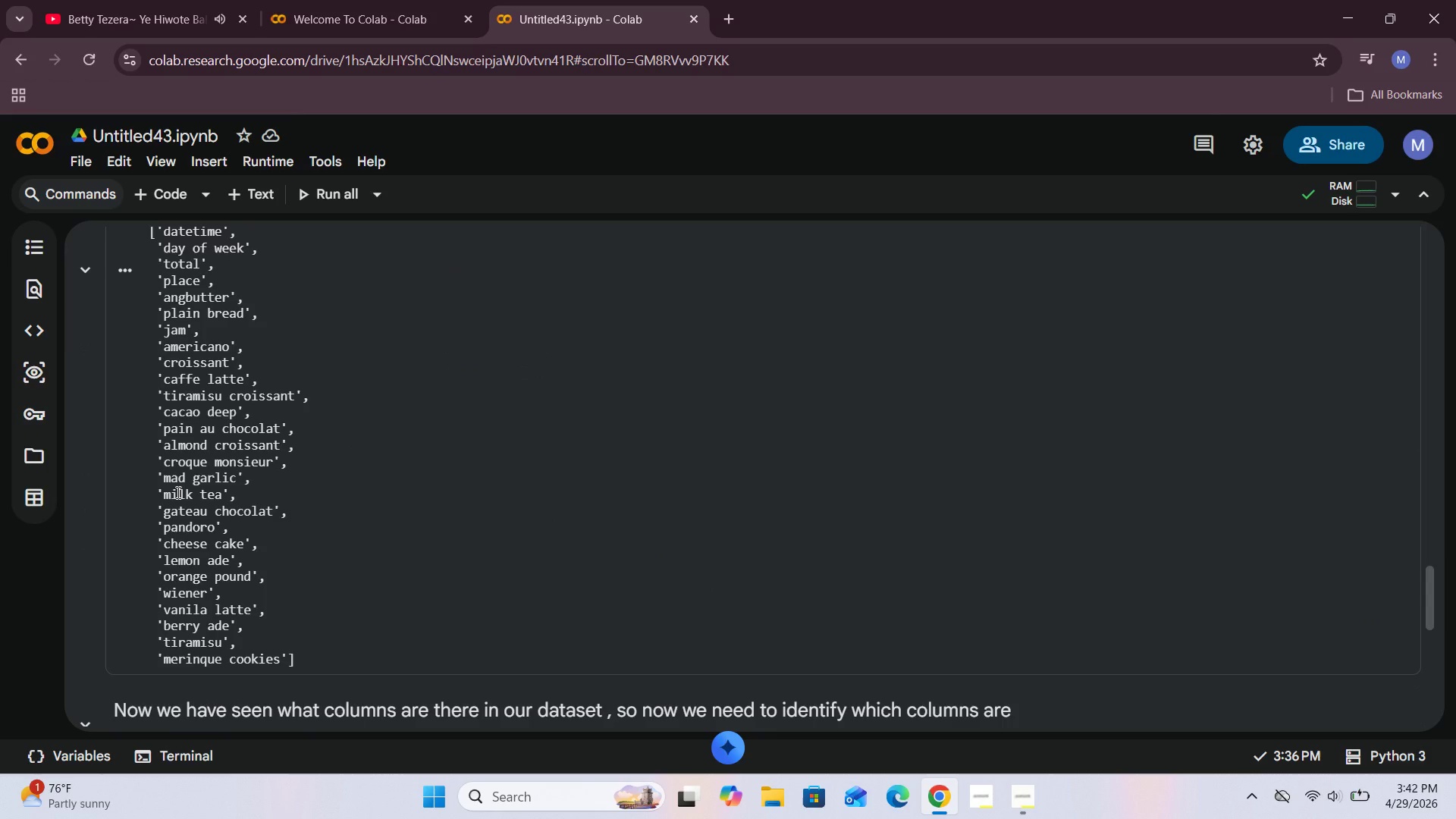 
scroll: coordinate [177, 492], scroll_direction: up, amount: 2.0
 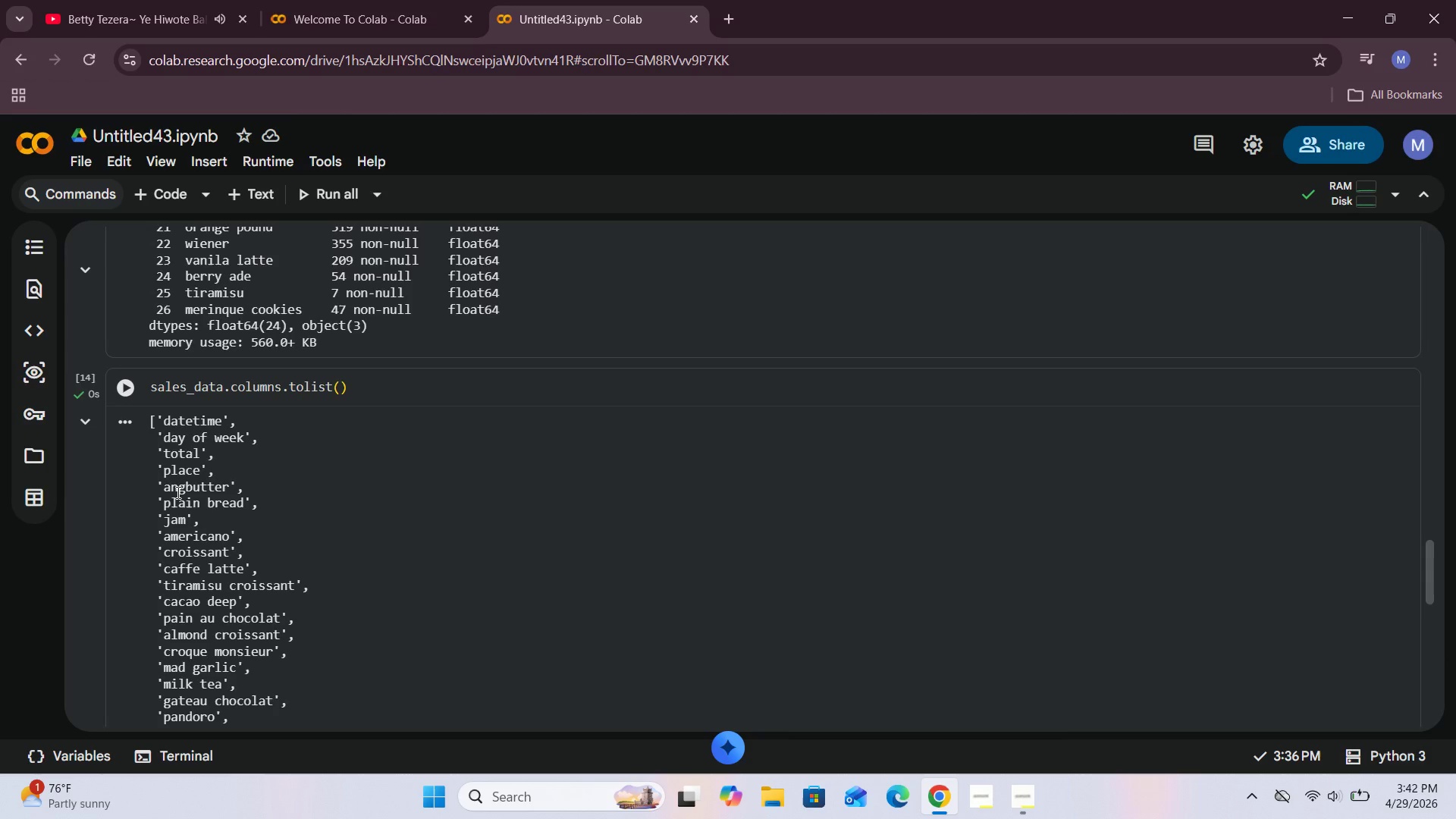 
scroll: coordinate [177, 492], scroll_direction: down, amount: 8.0
 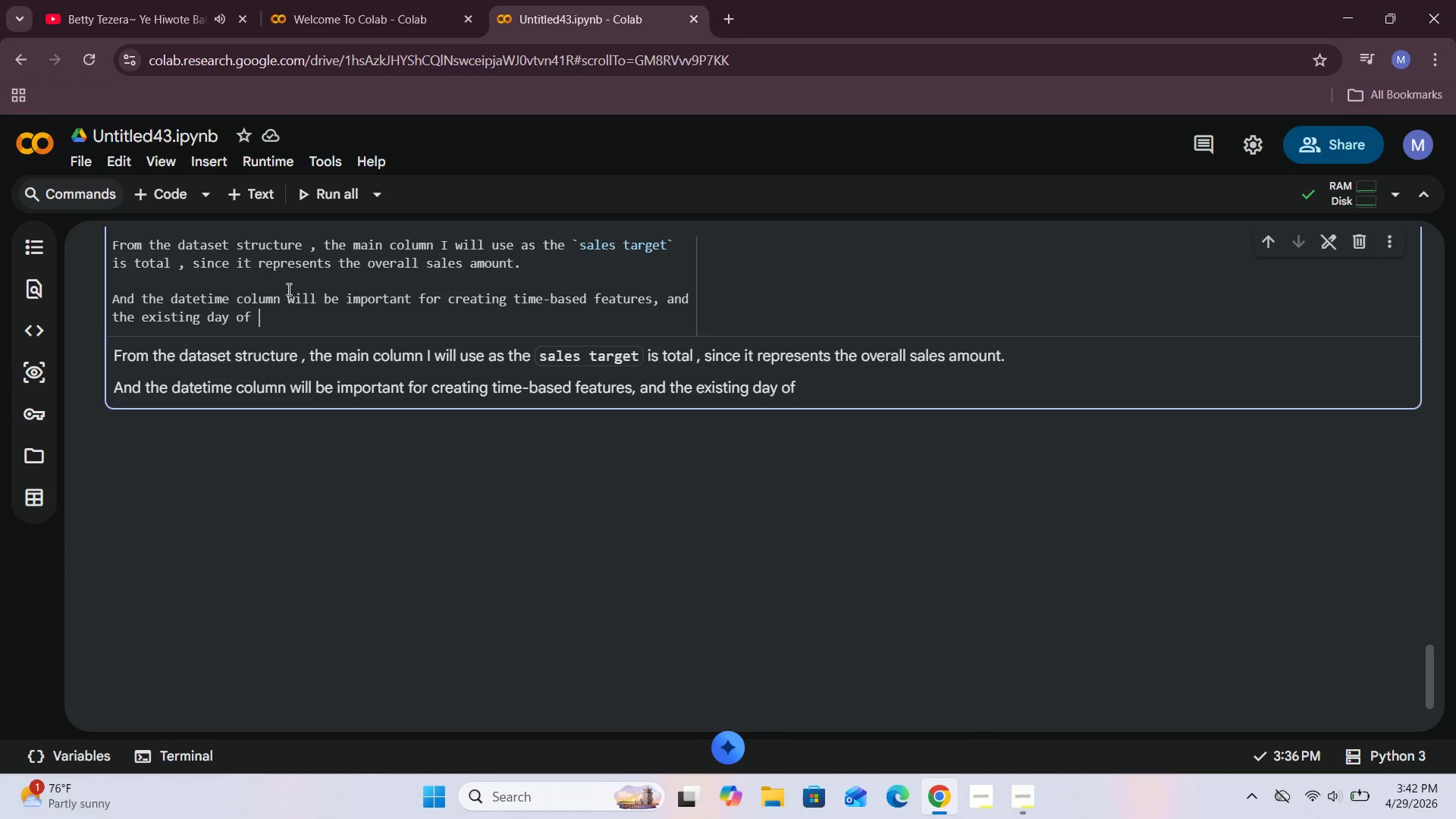 
type(week`)
 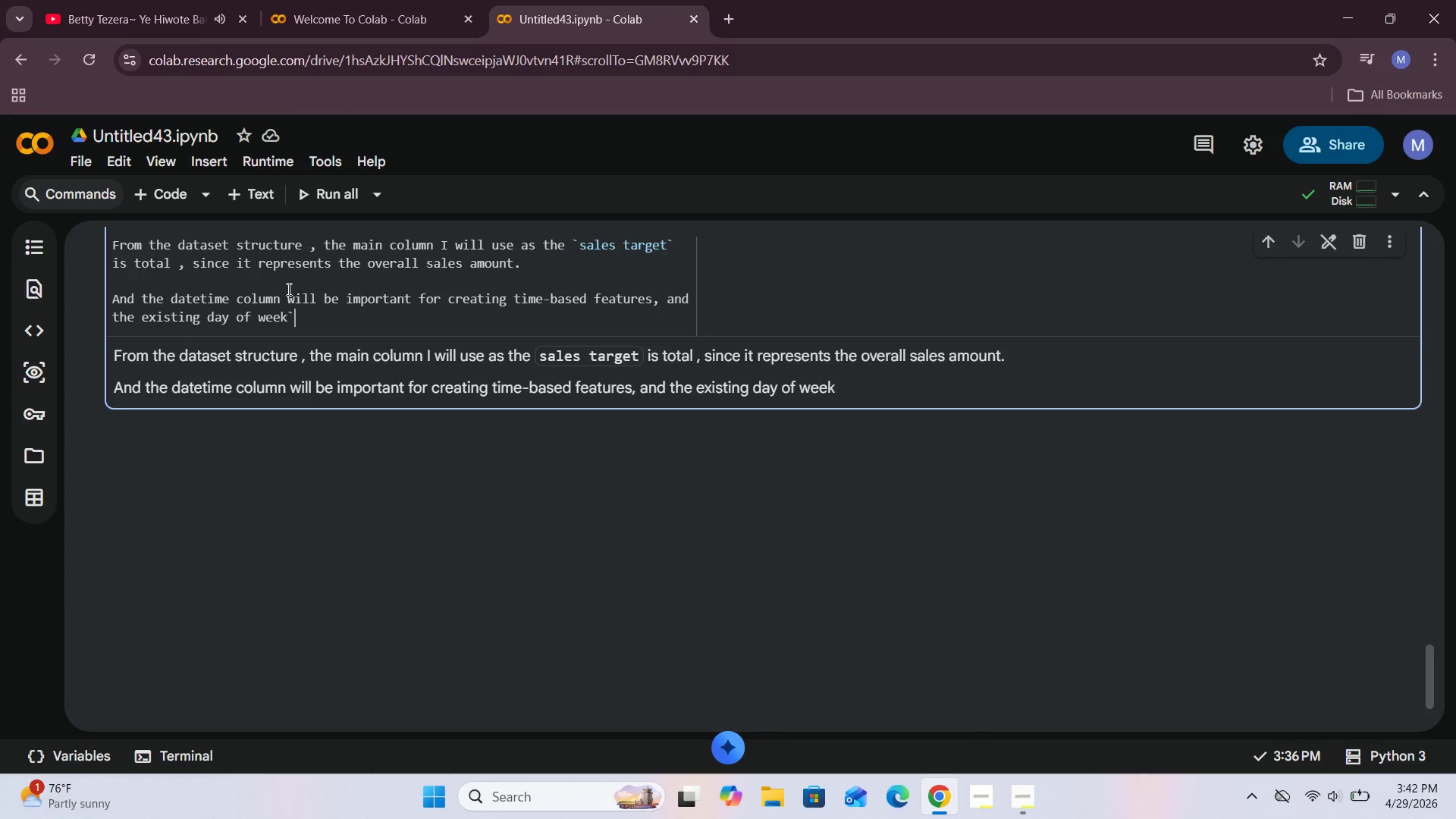 
hold_key(key=ArrowLeft, duration=0.73)
 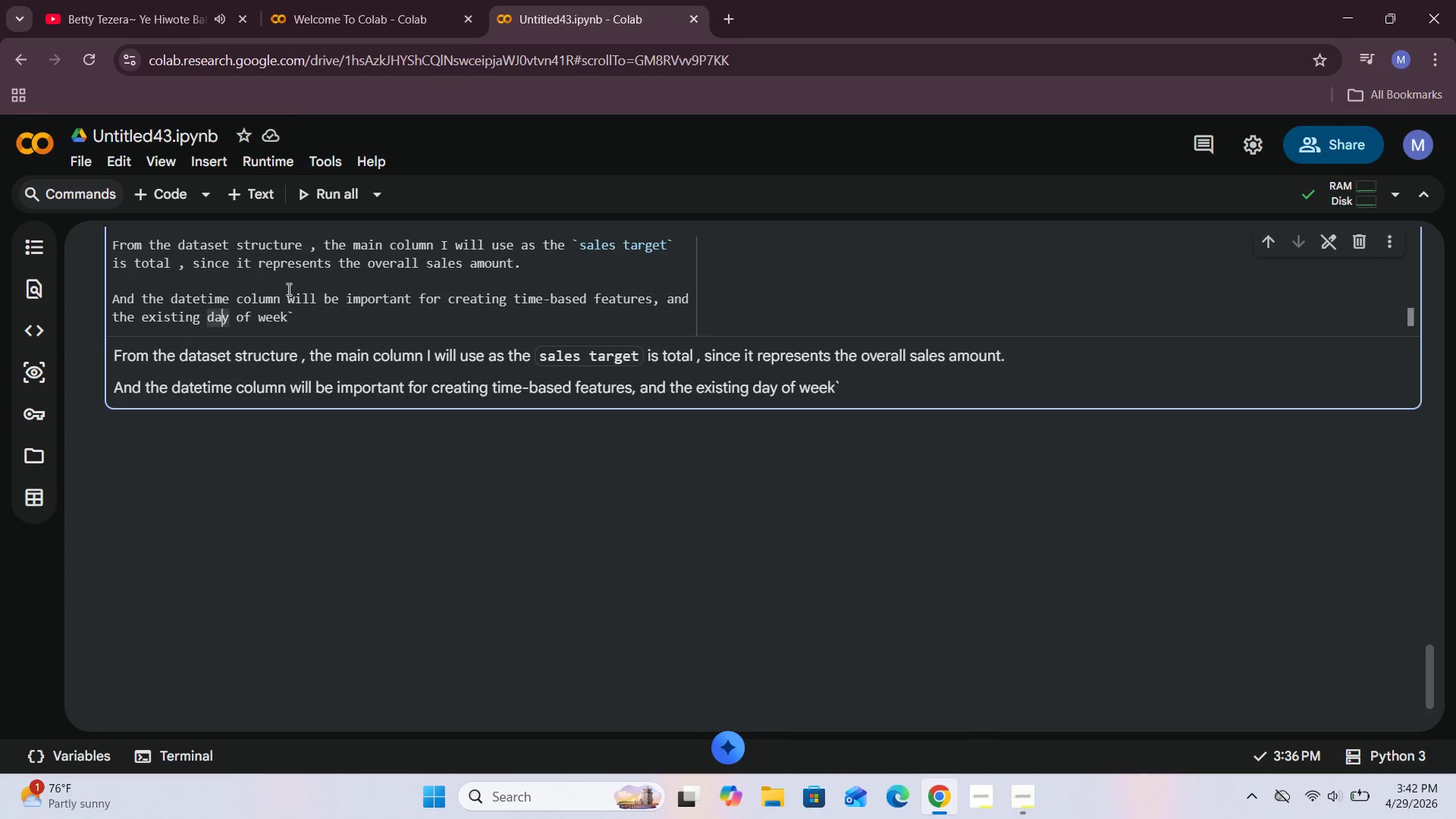 
key(ArrowLeft)
 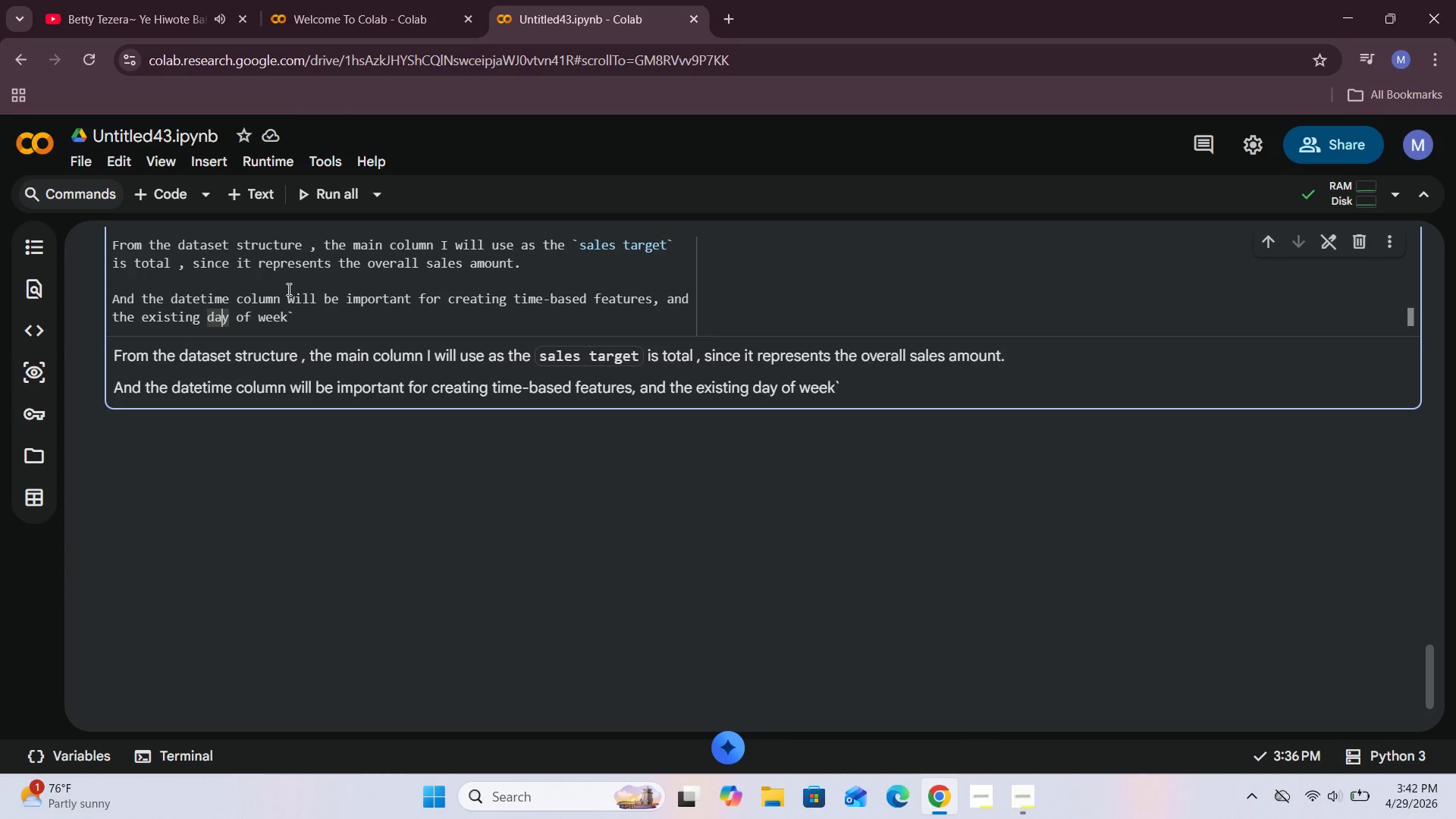 
key(ArrowLeft)
 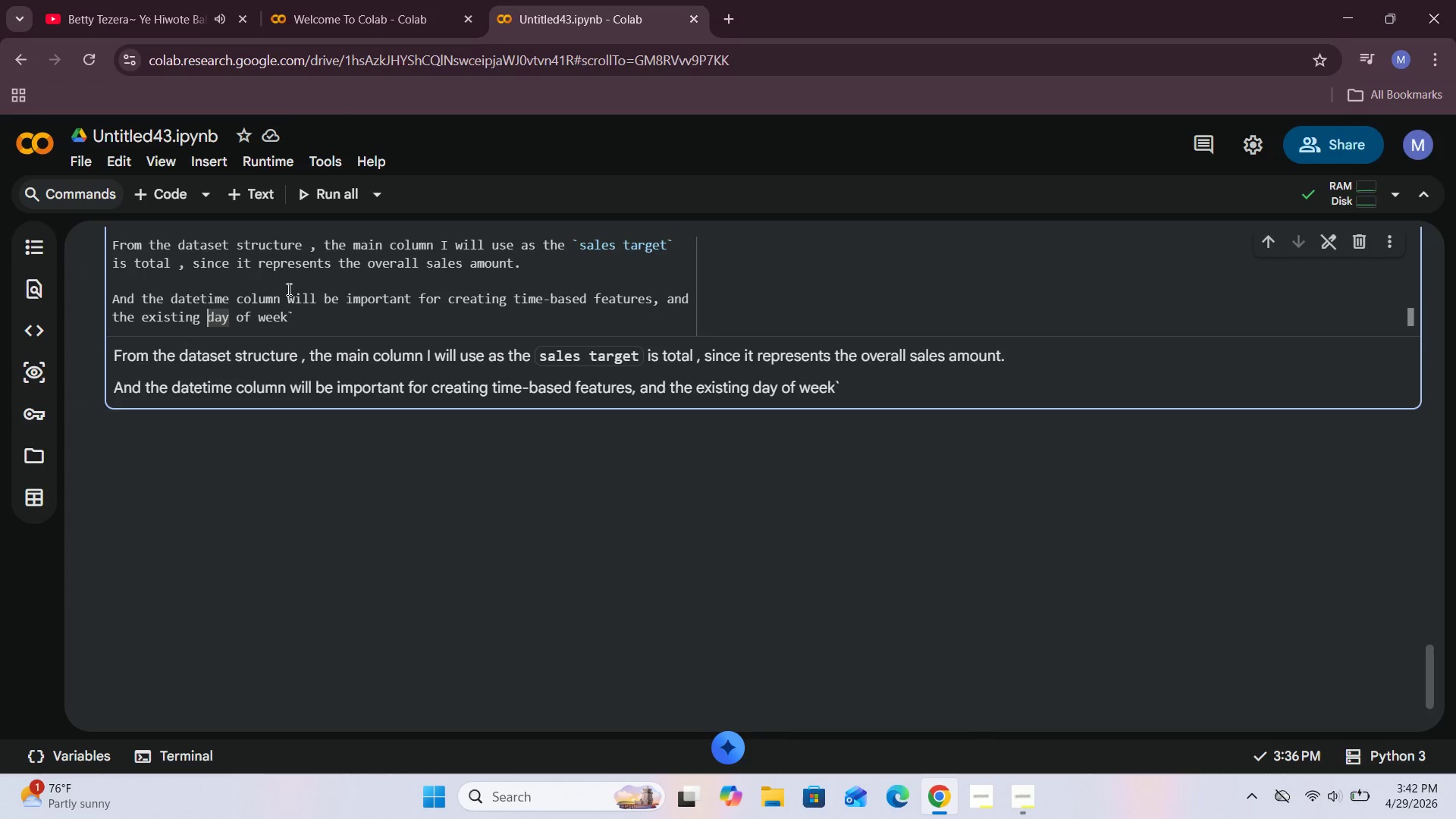 
key(ArrowLeft)
 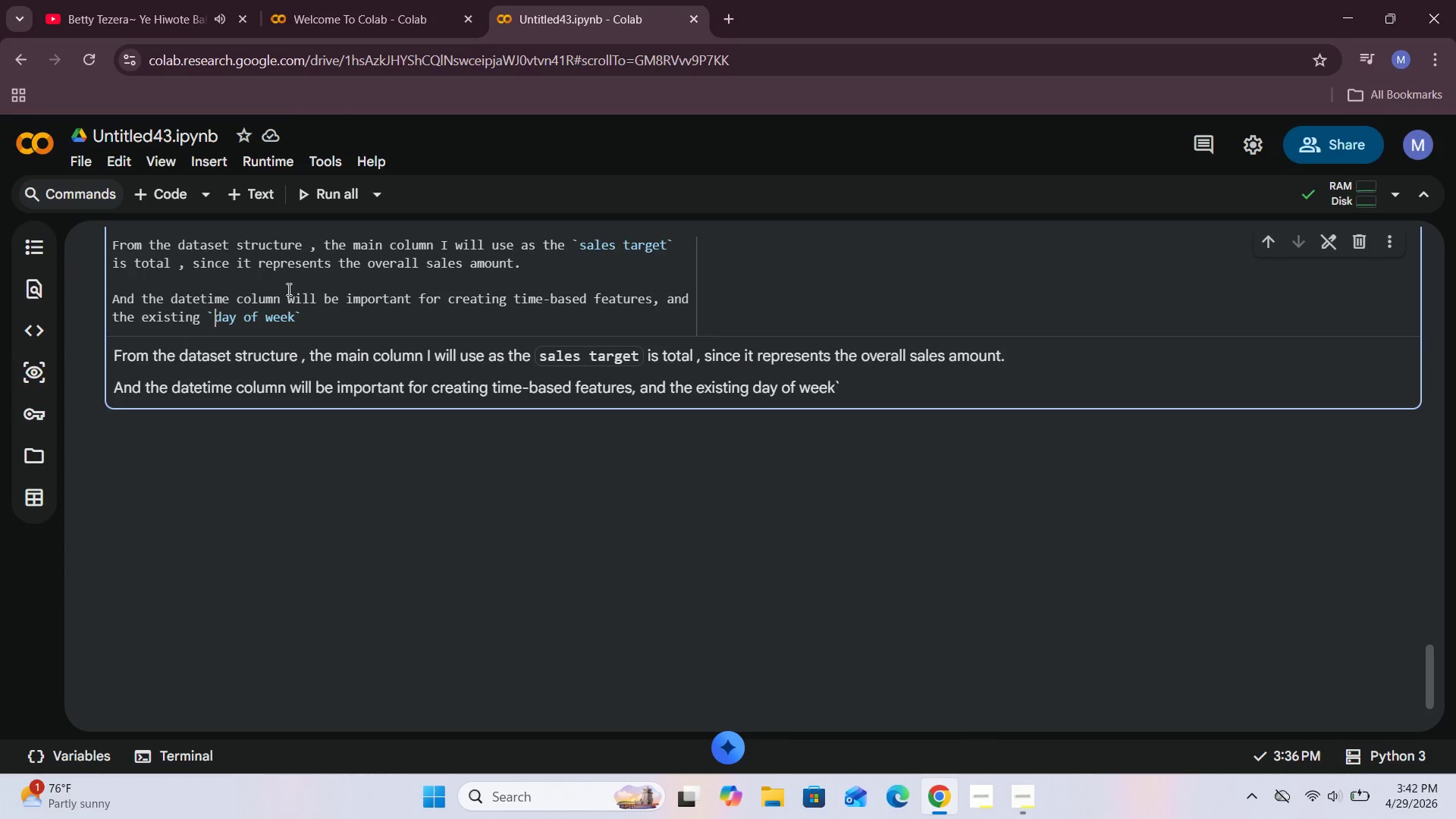 
key(Backquote)
 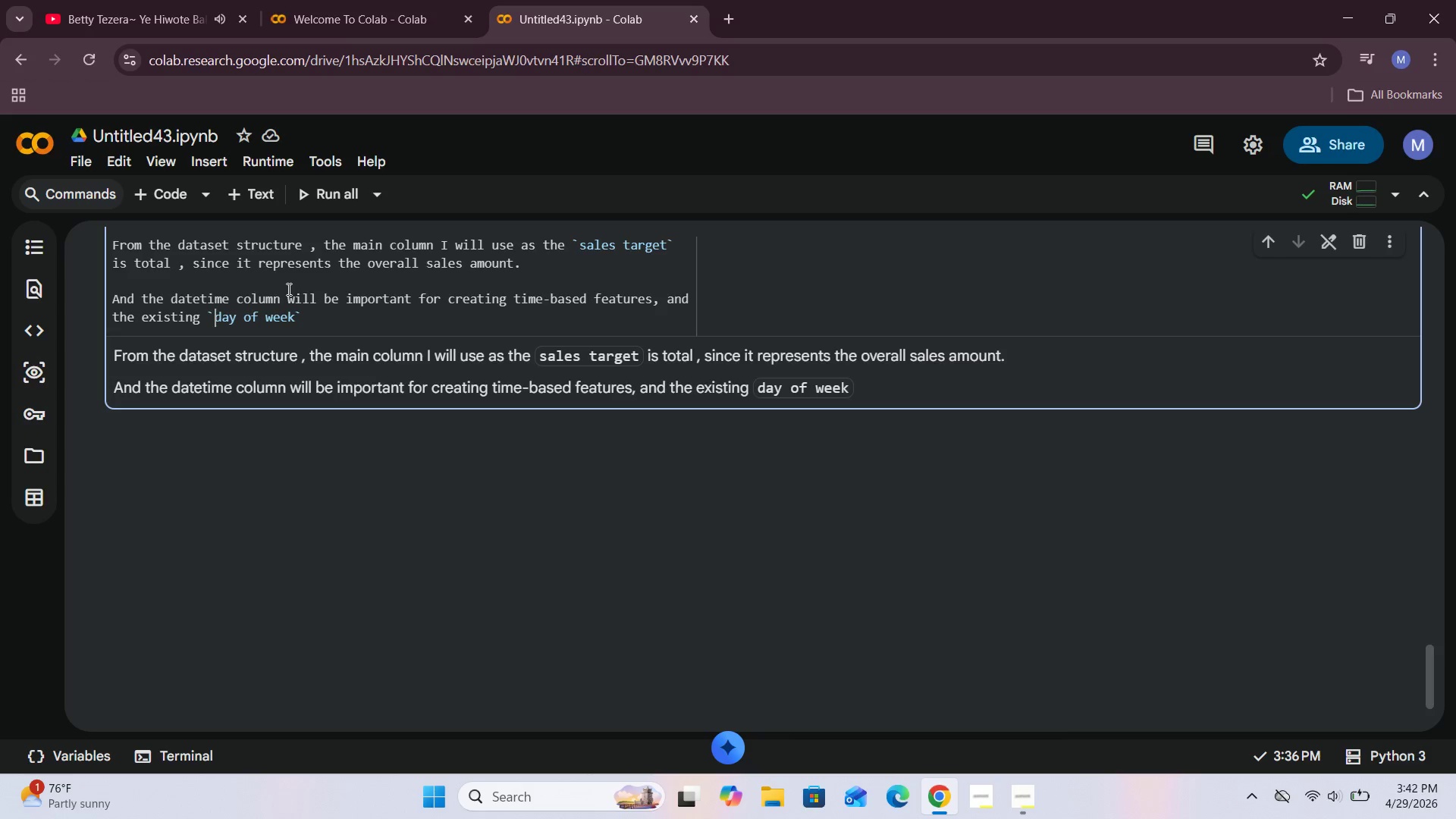 
hold_key(key=ArrowRight, duration=0.91)
 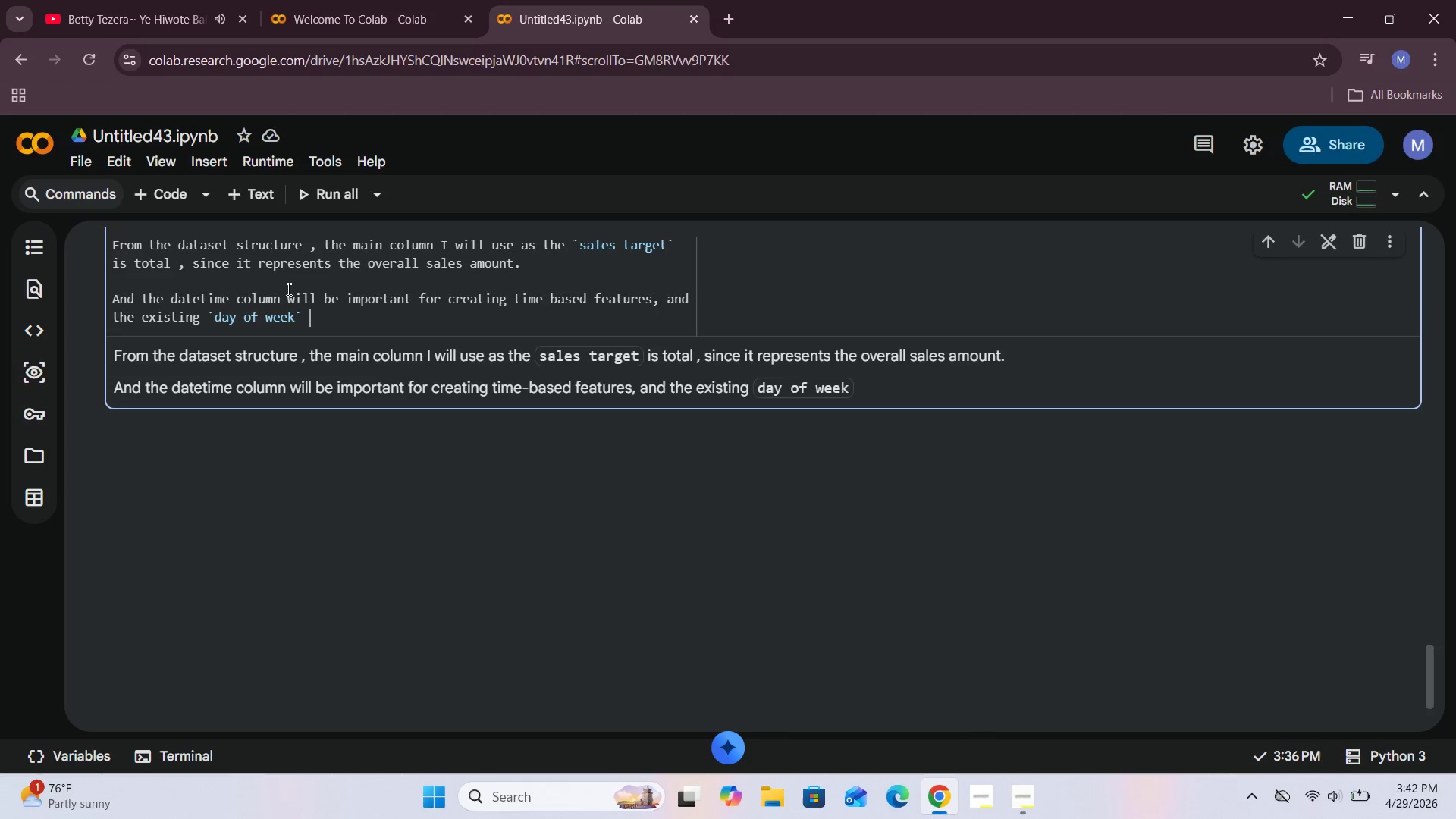 
type( and ``)
 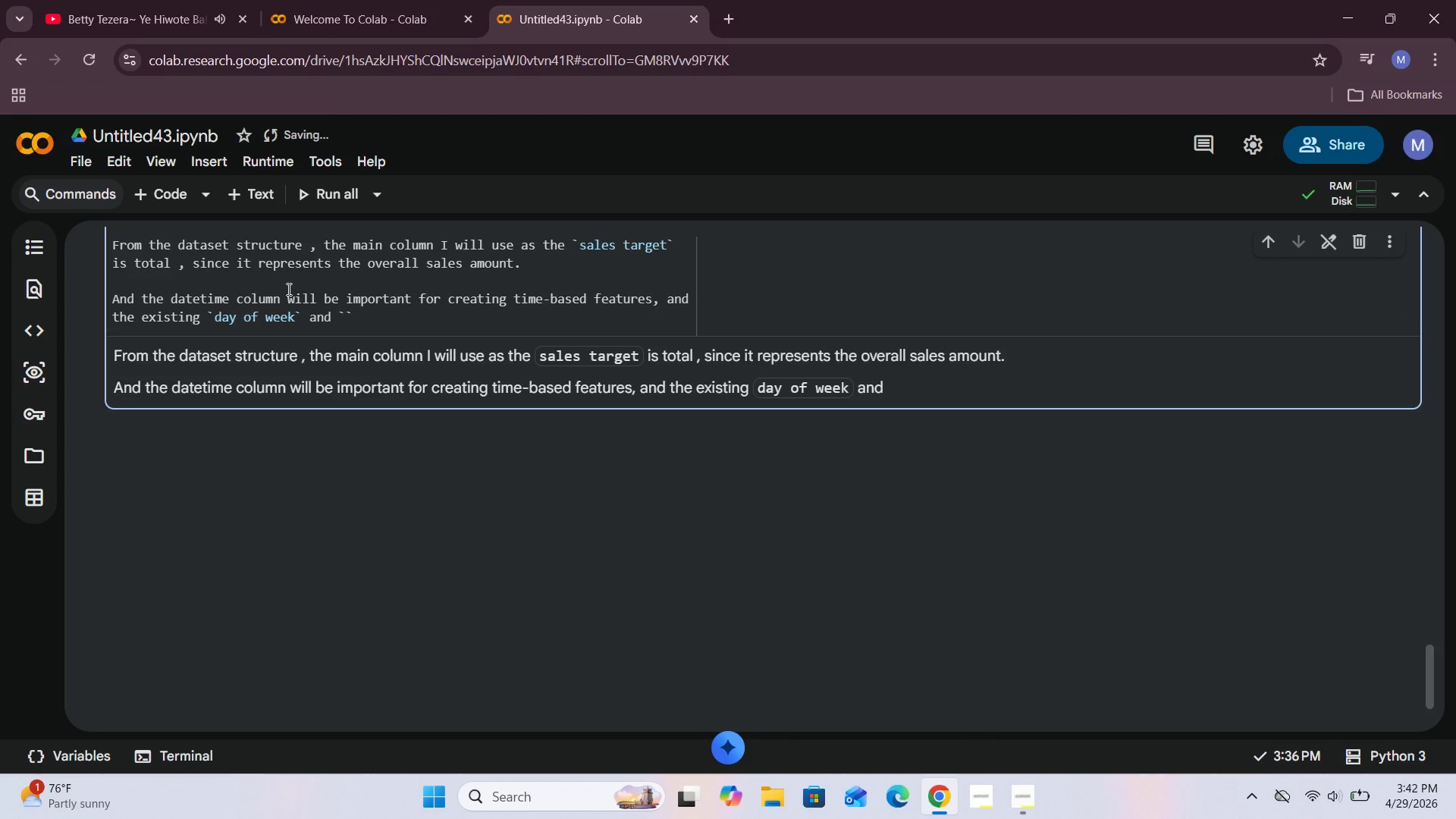 
key(ArrowLeft)
 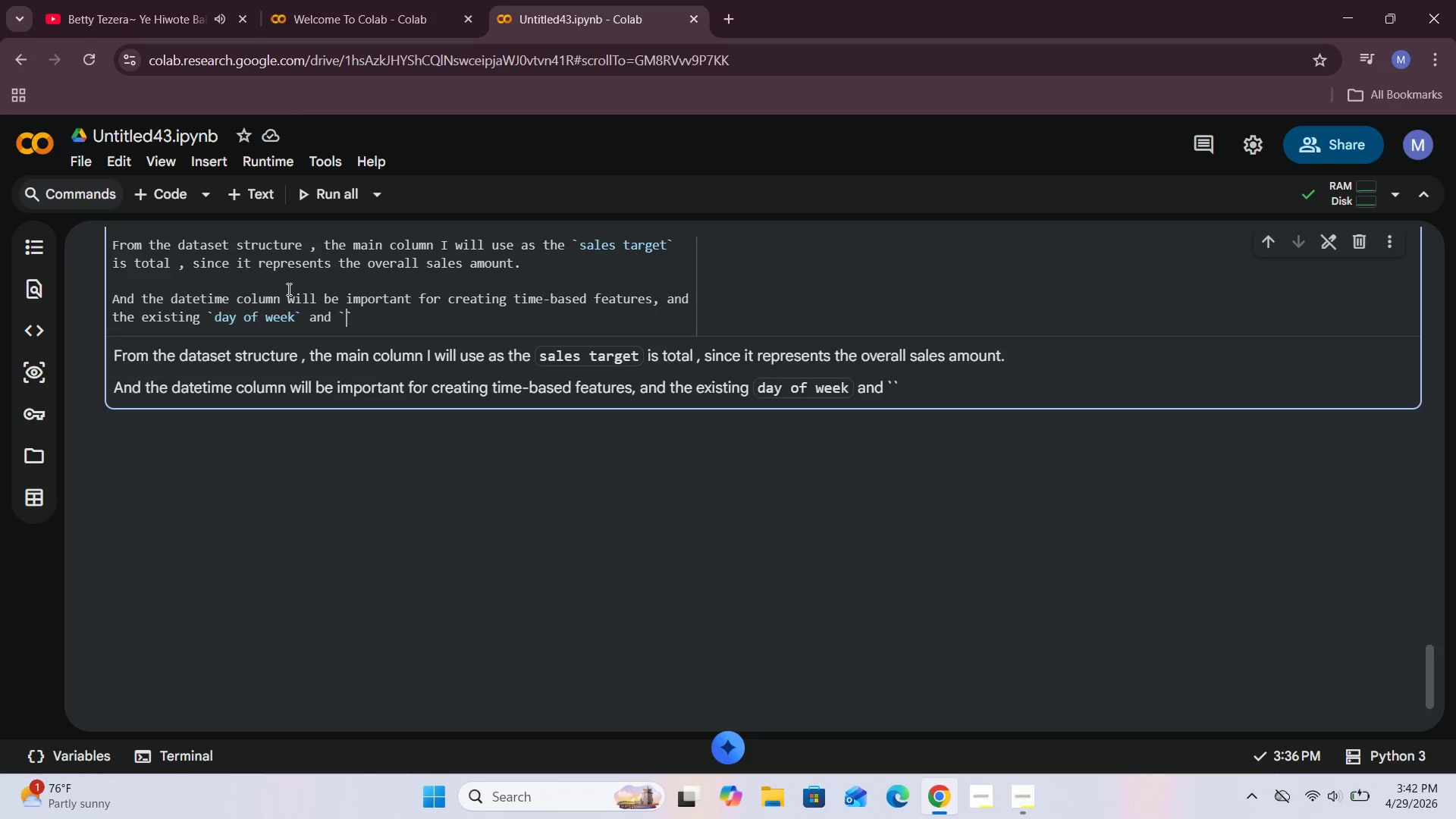 
type(place)
 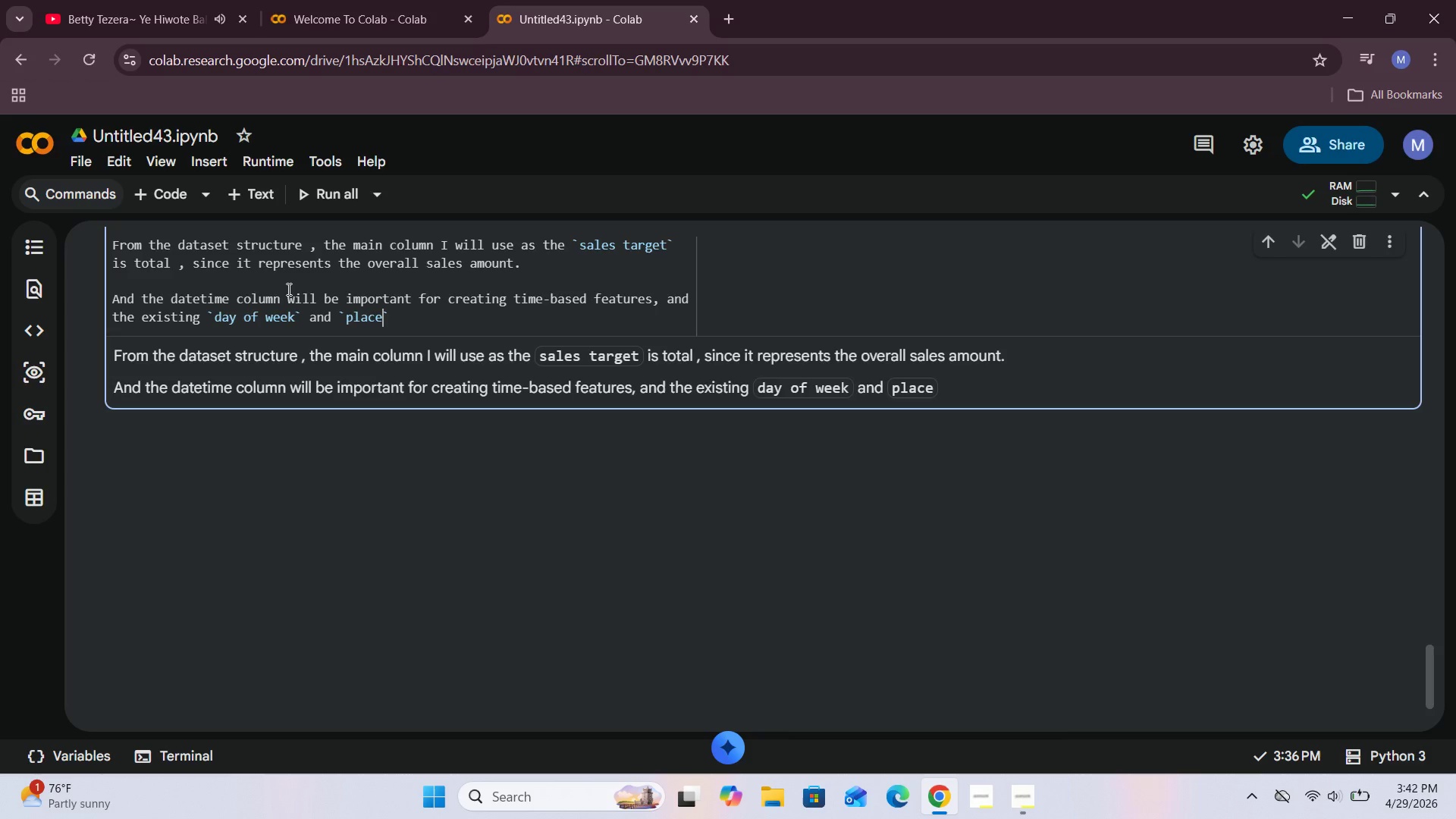 
key(ArrowRight)
 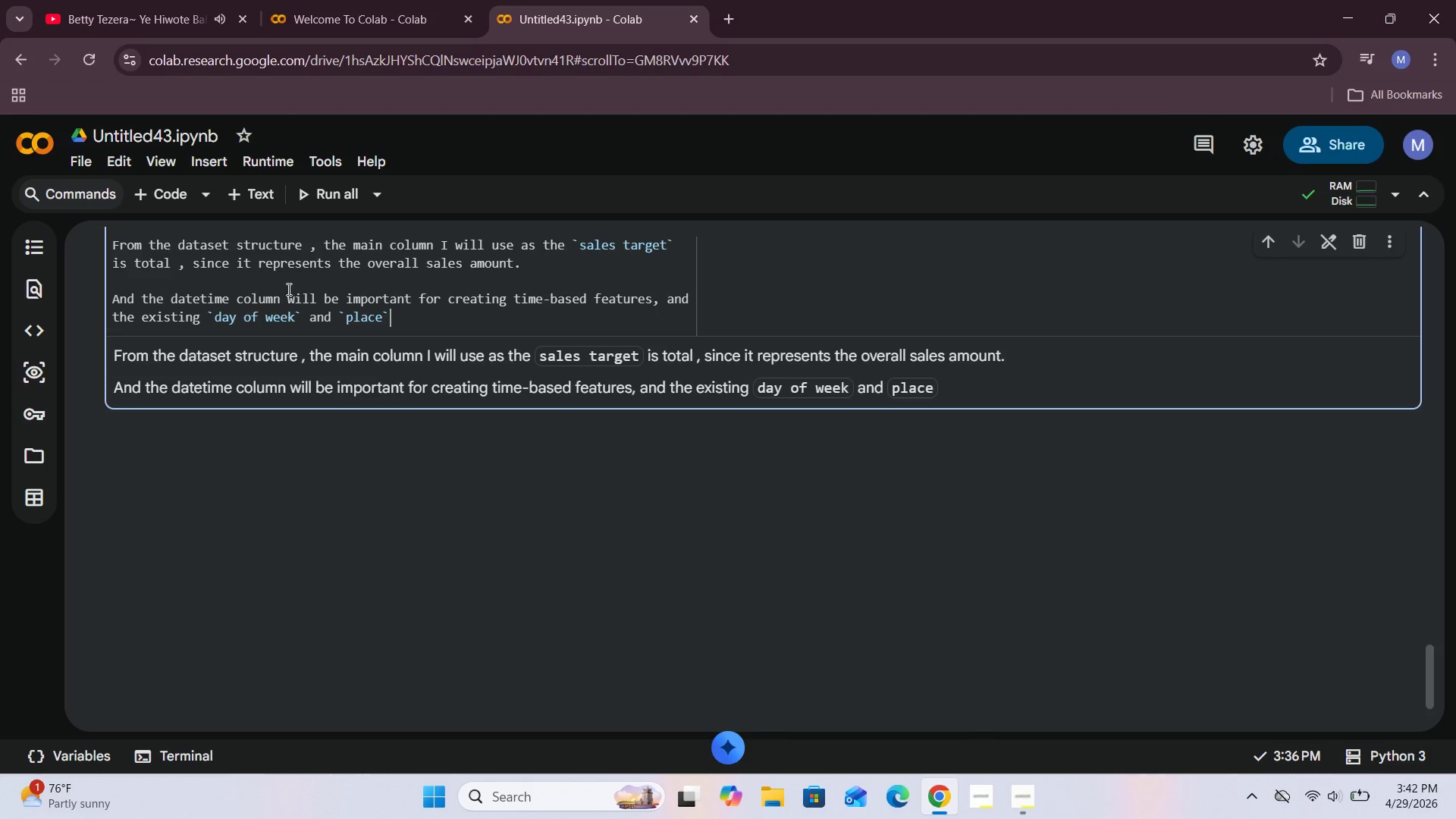 
key(ArrowRight)
 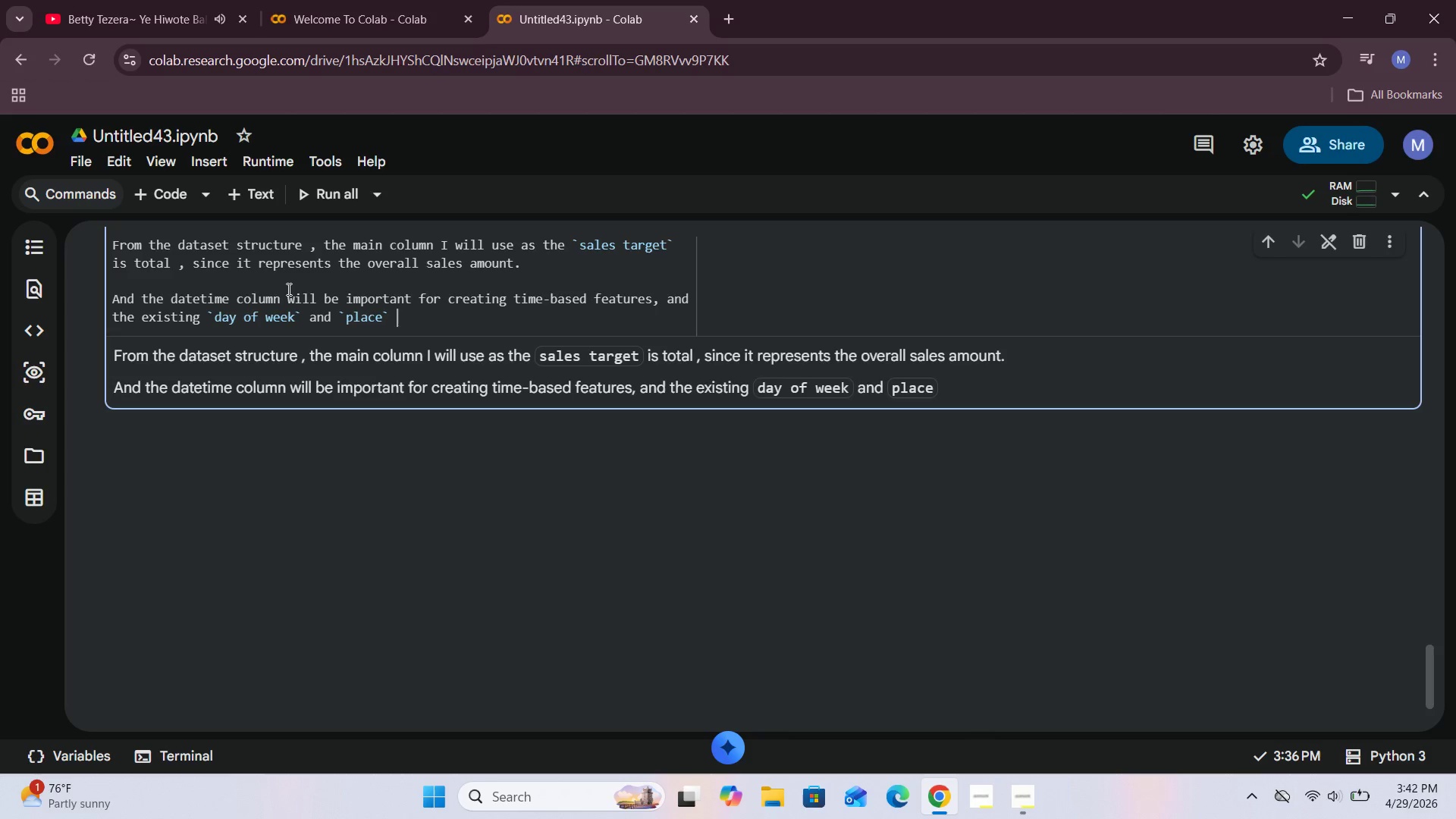 
type( columnd )
key(Backspace)
key(Backspace)
type(s mayu )
key(Backspace)
key(Backspace)
type( also help explain sales pattern)
 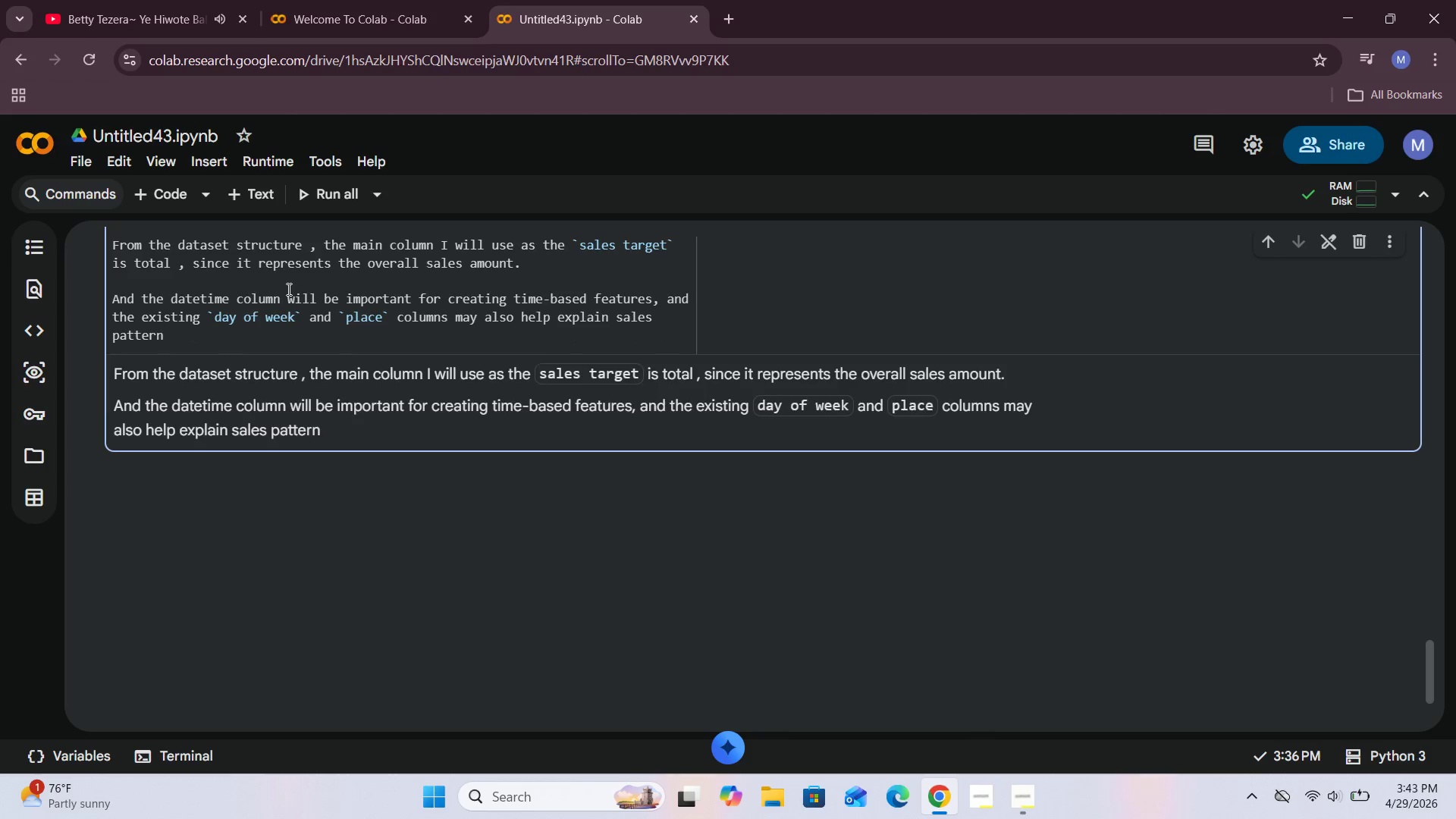 
key(Period)
 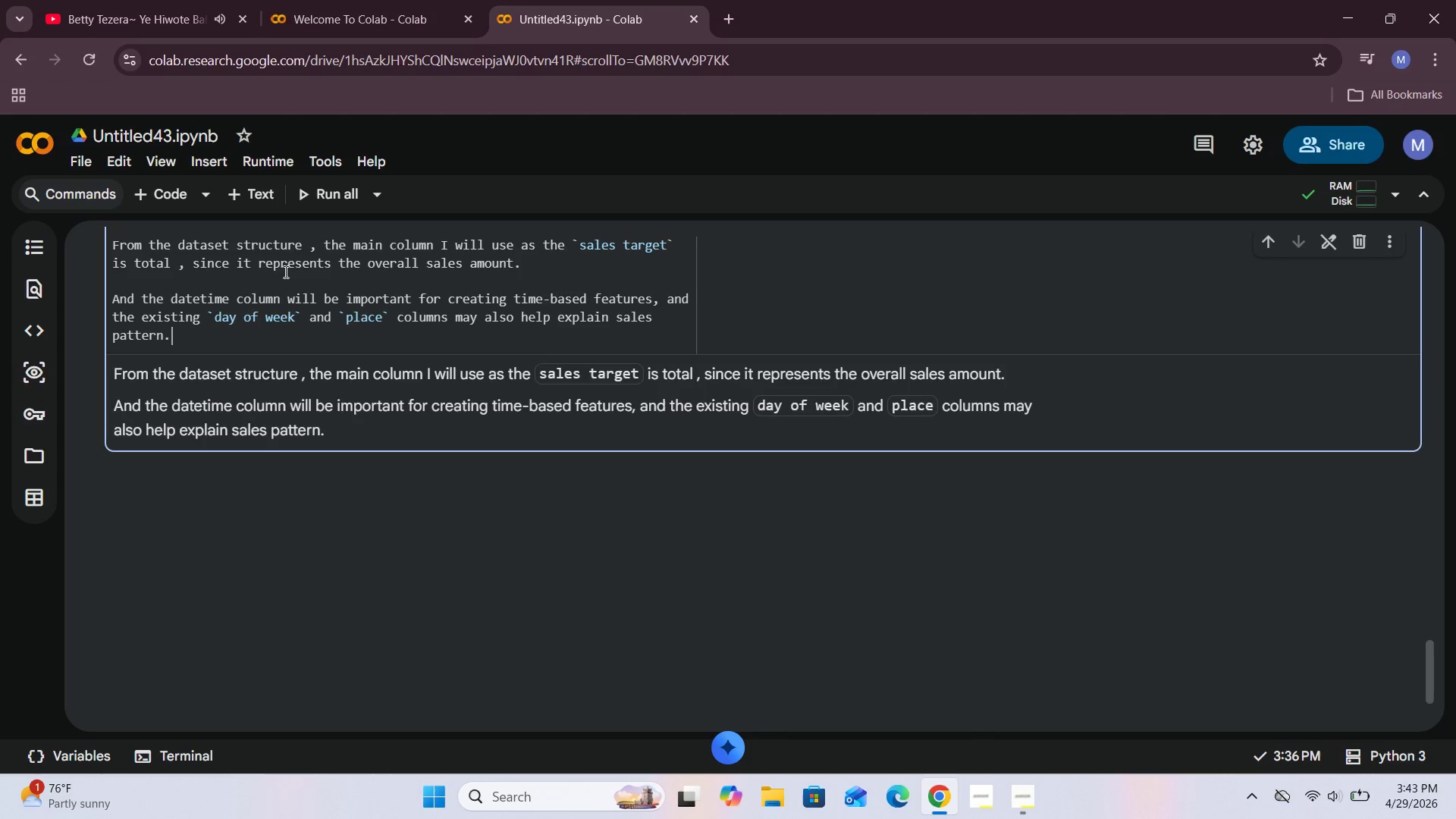 
left_click([342, 196])
 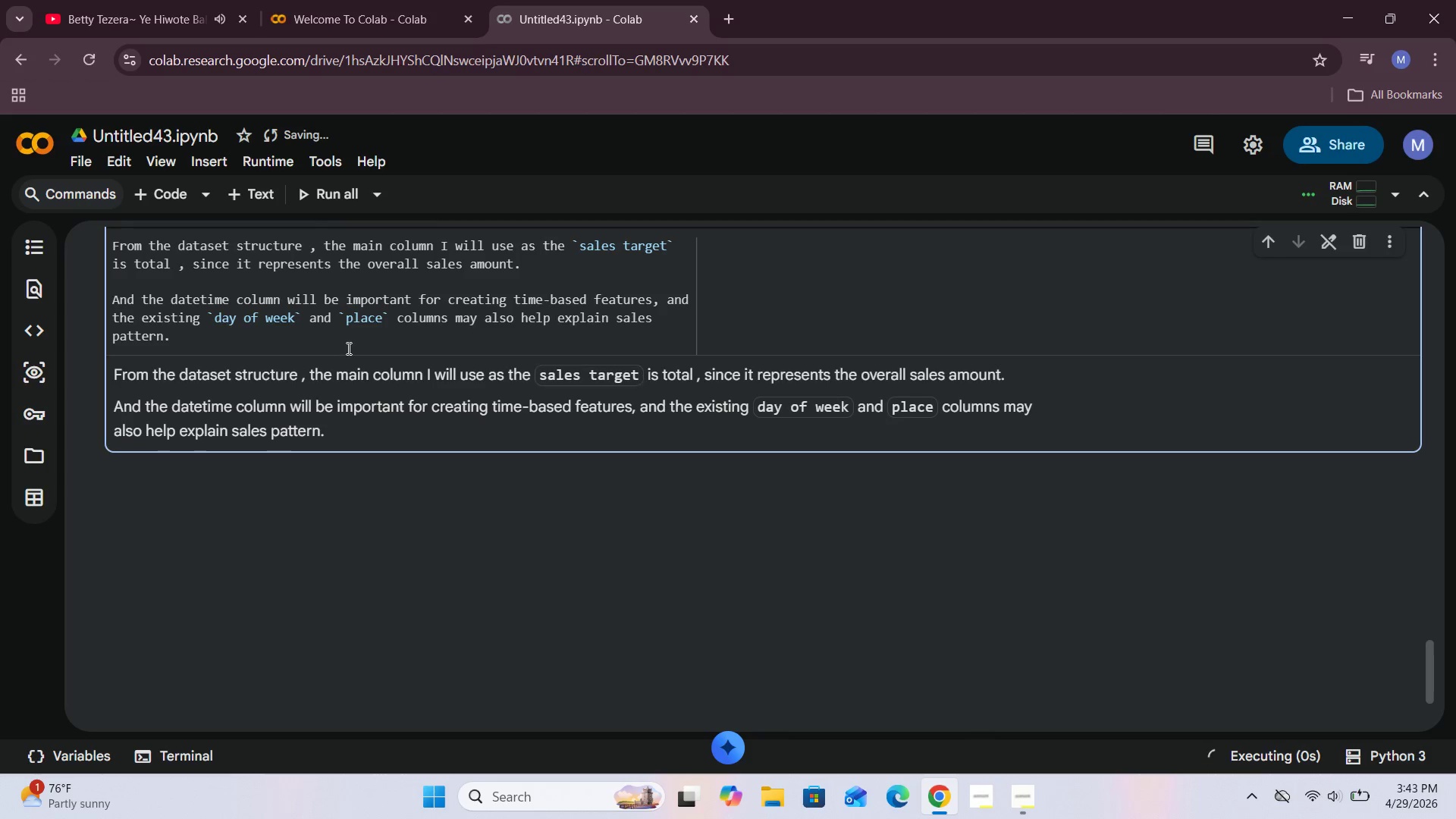 
scroll: coordinate [344, 358], scroll_direction: up, amount: 23.0
 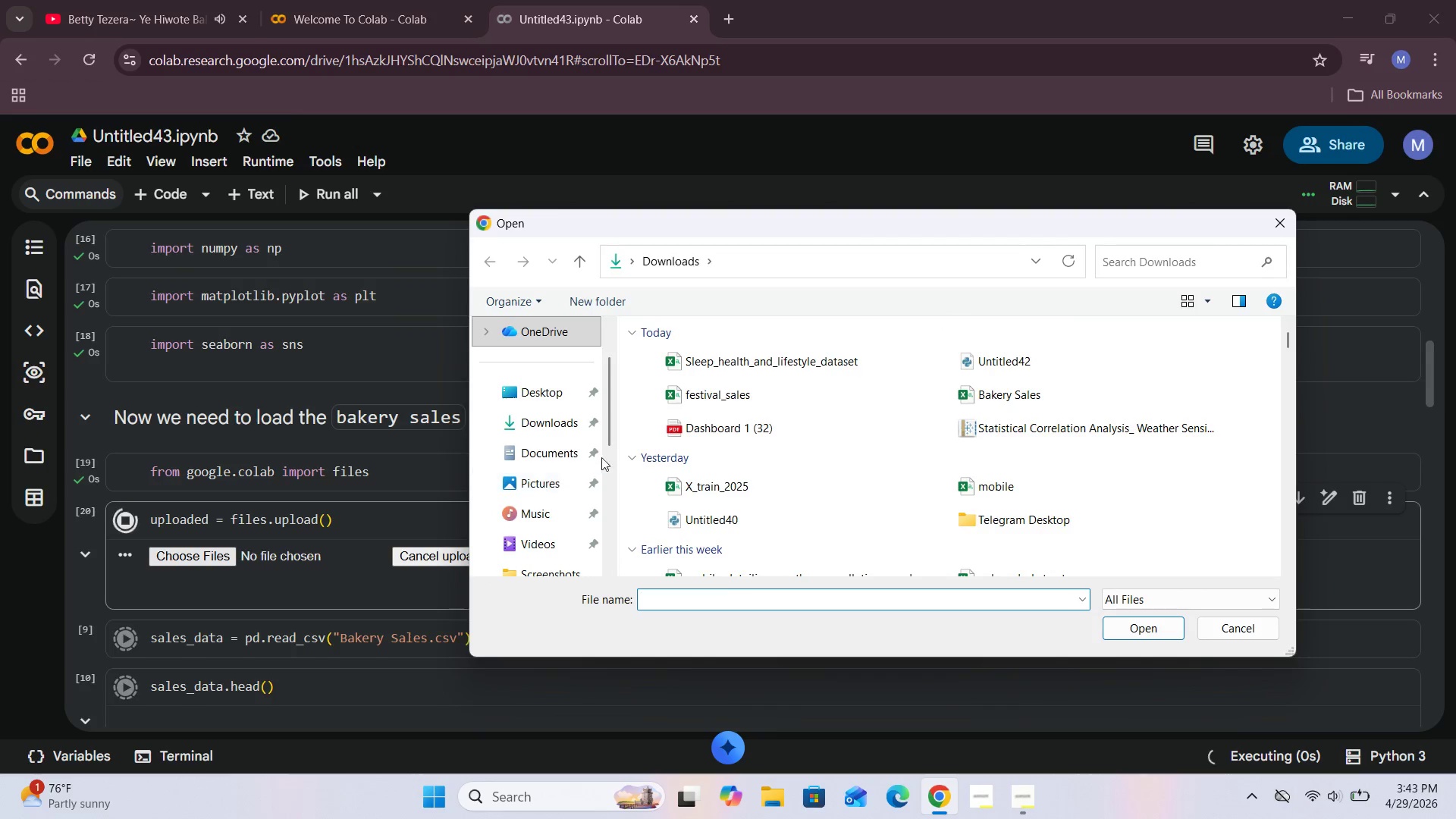 
left_click([986, 391])
 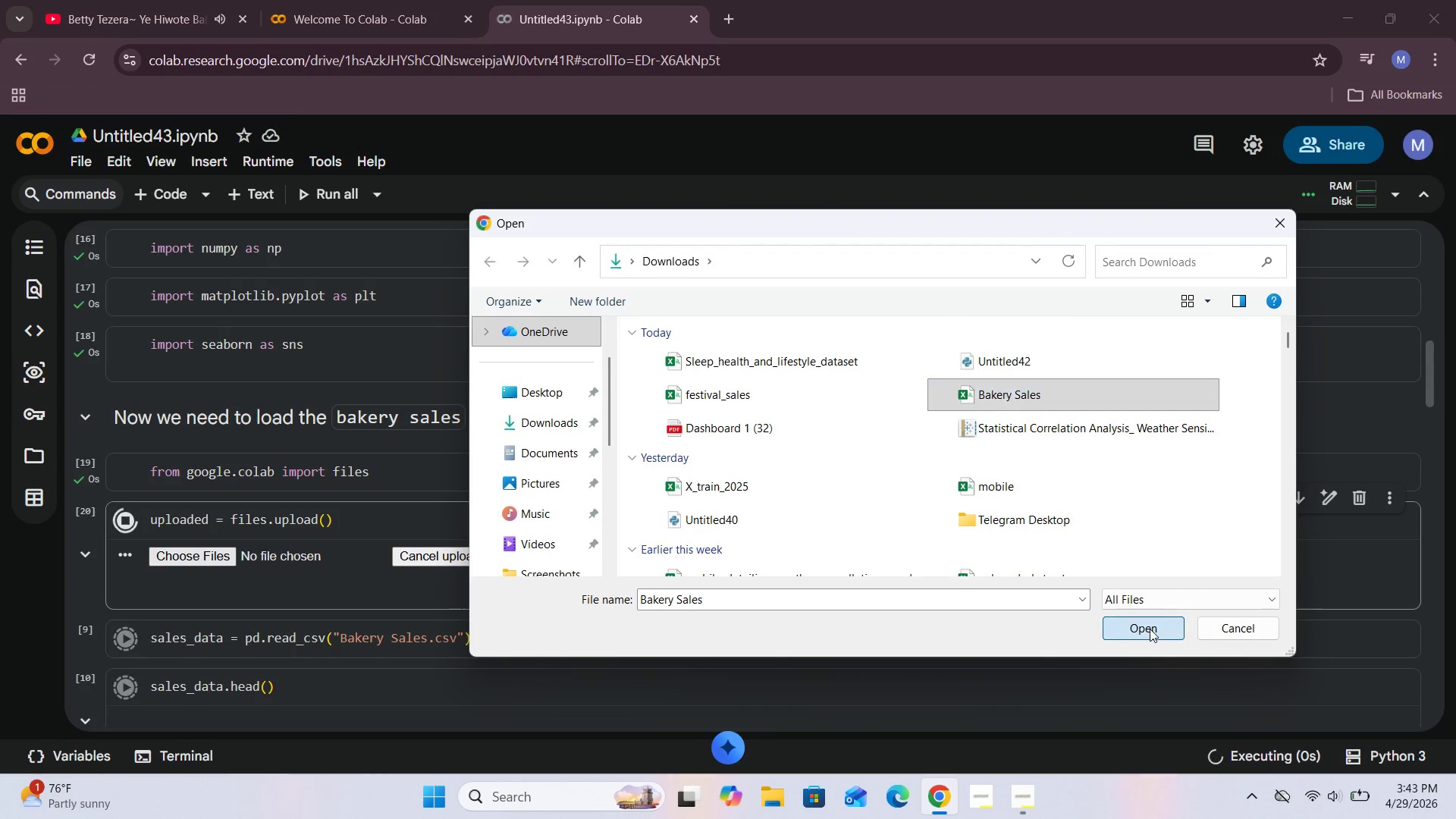 
left_click([1150, 629])
 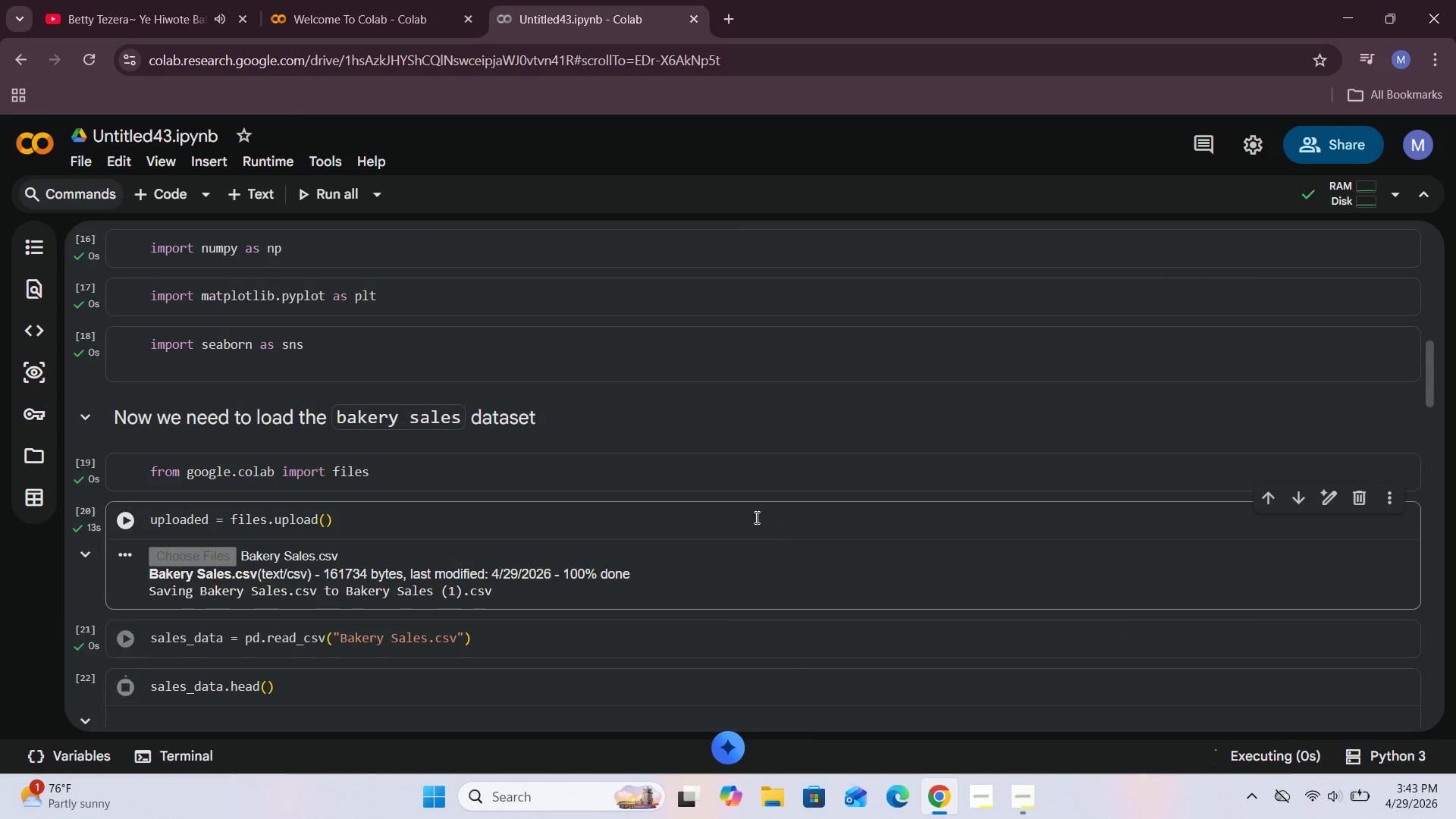 
scroll: coordinate [457, 532], scroll_direction: down, amount: 23.0
 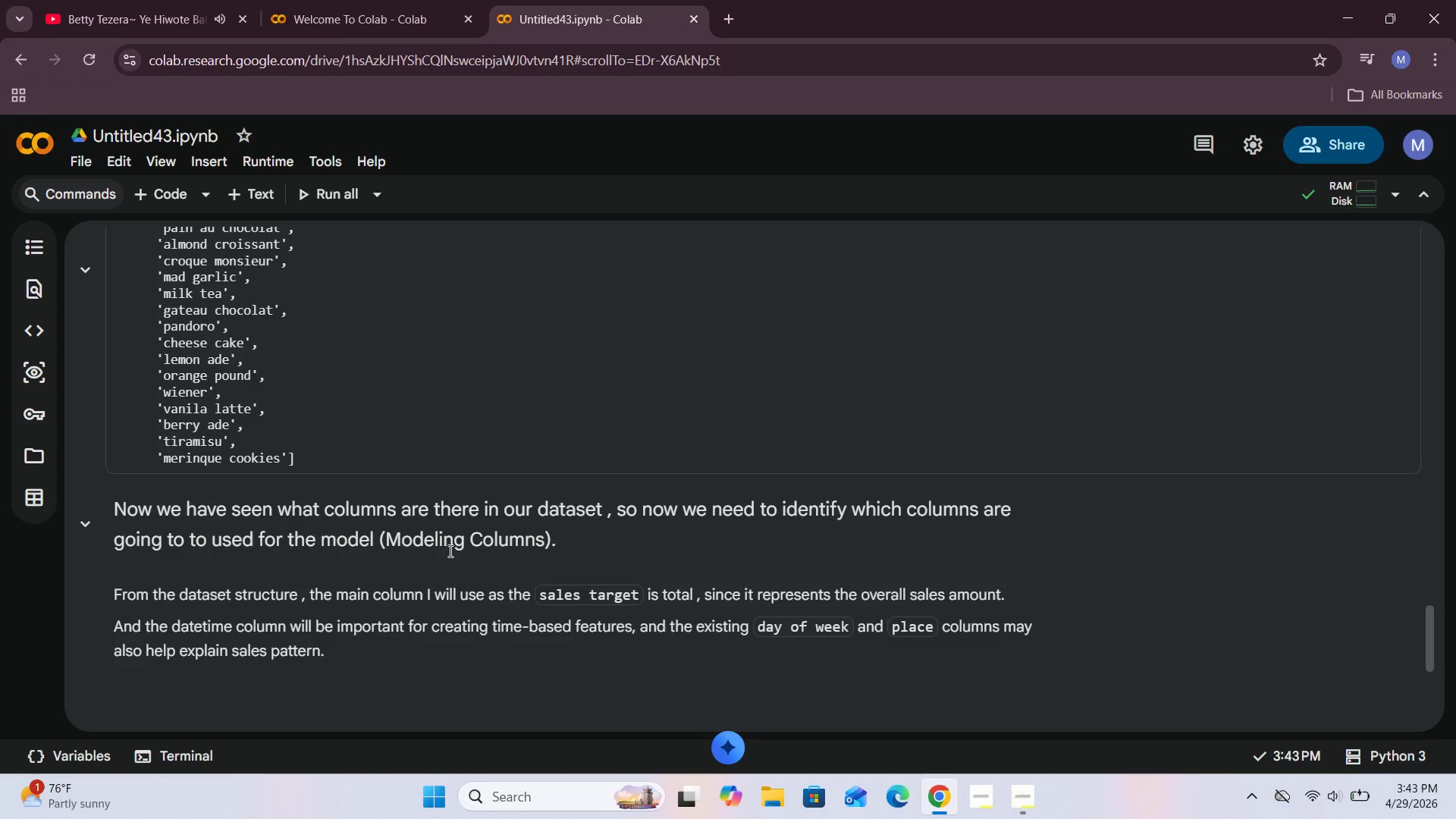 
wait(7.64)
 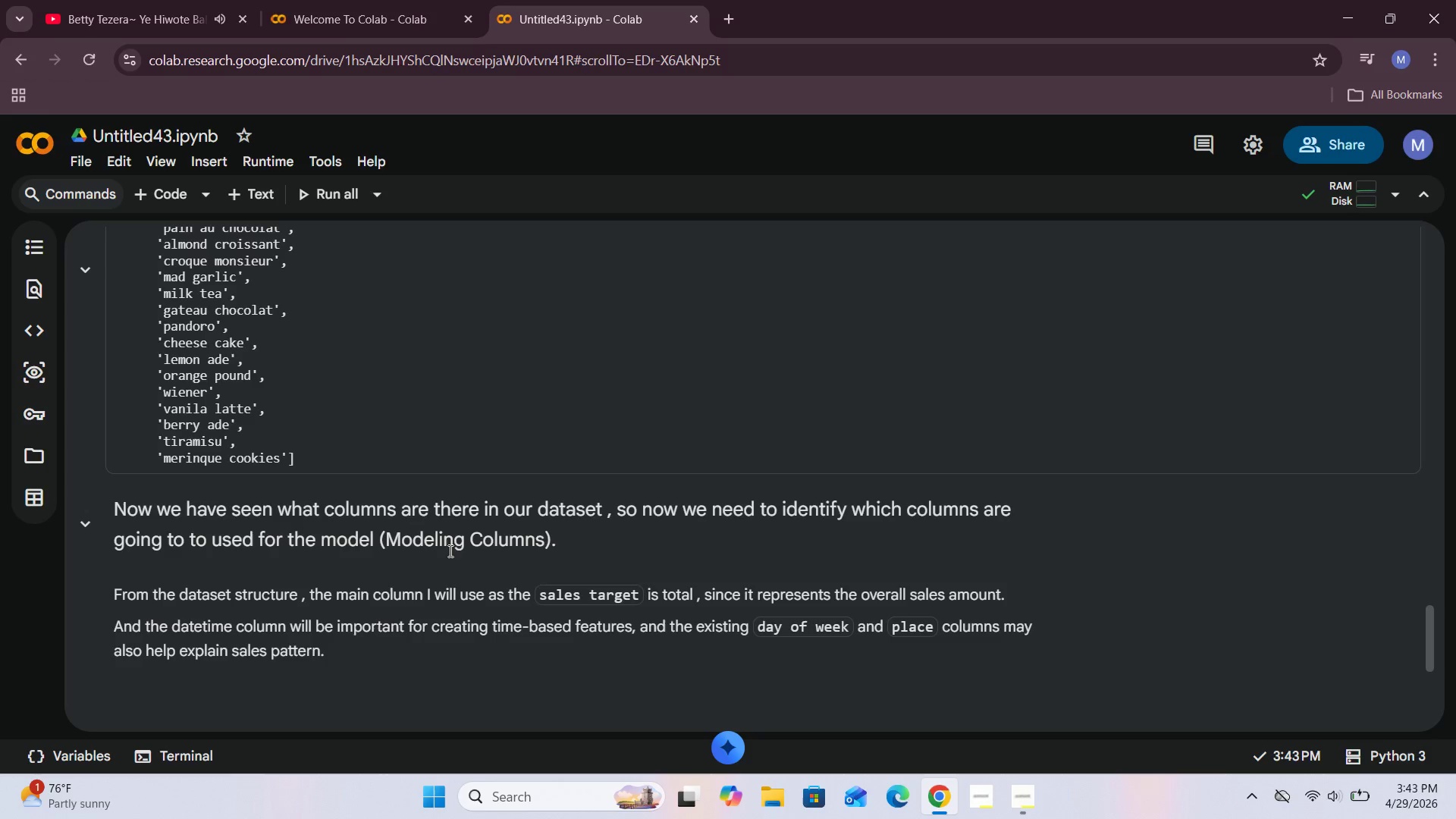 
double_click([634, 600])
 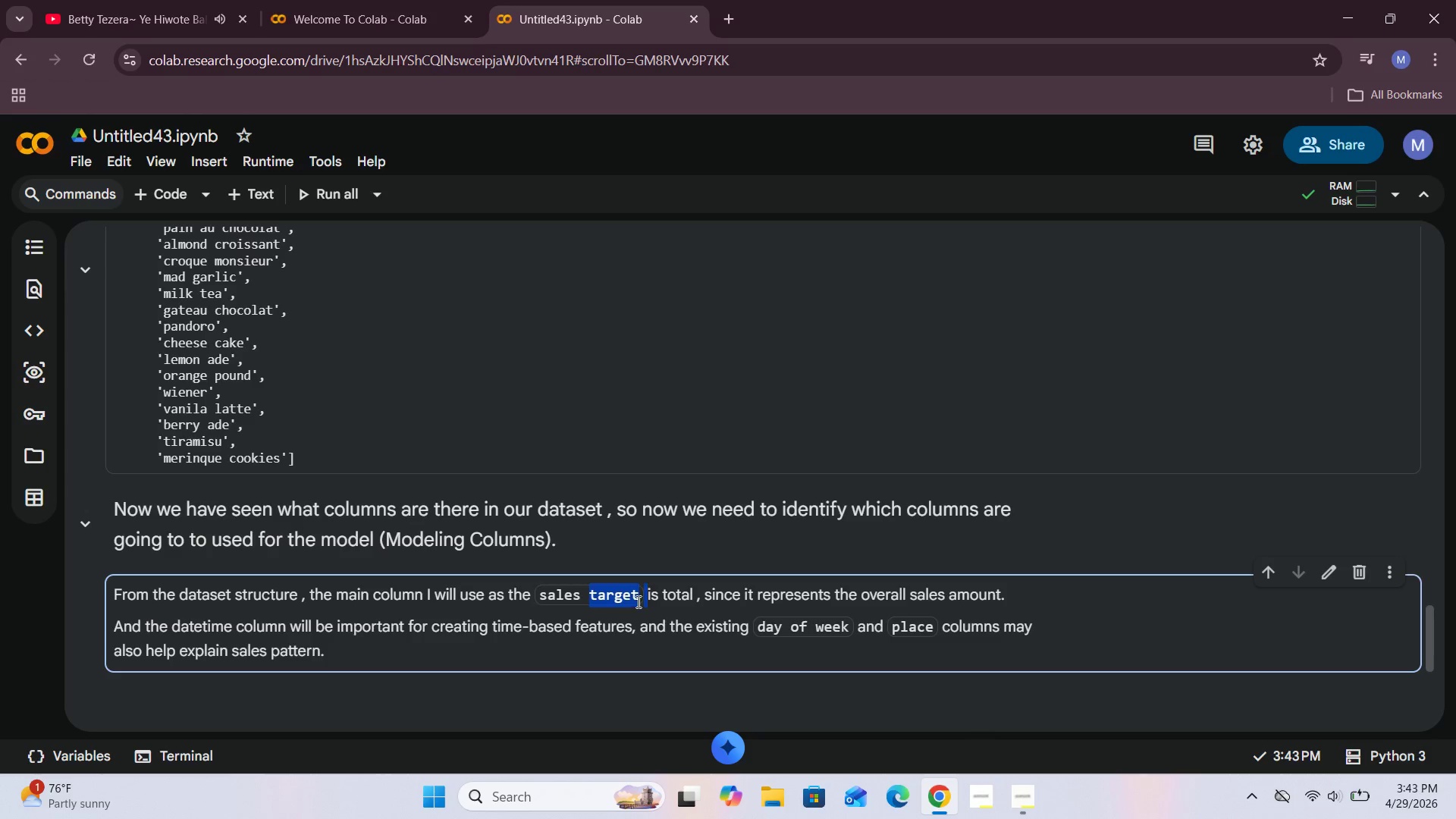 
double_click([637, 601])
 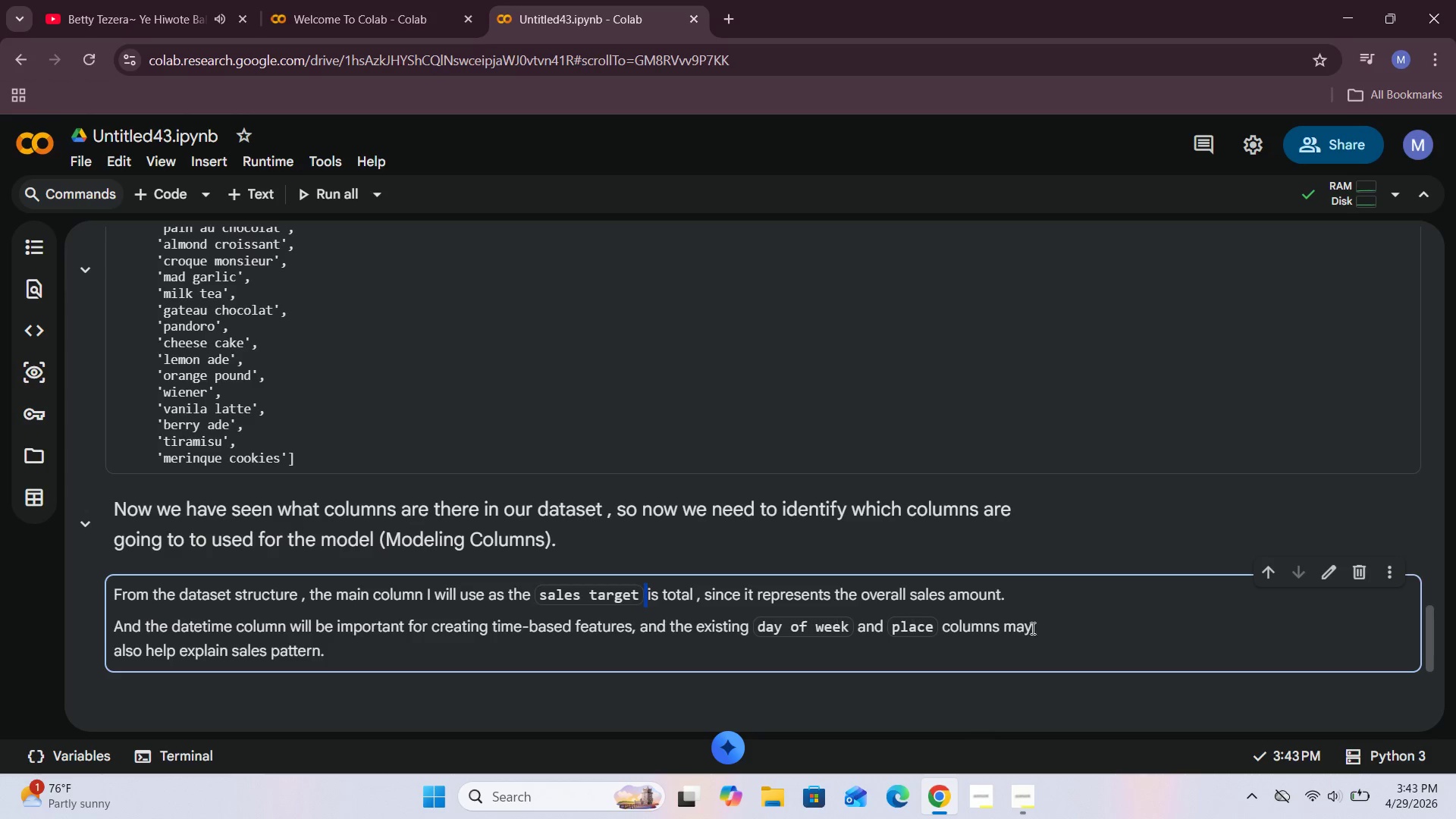 
double_click([1116, 628])
 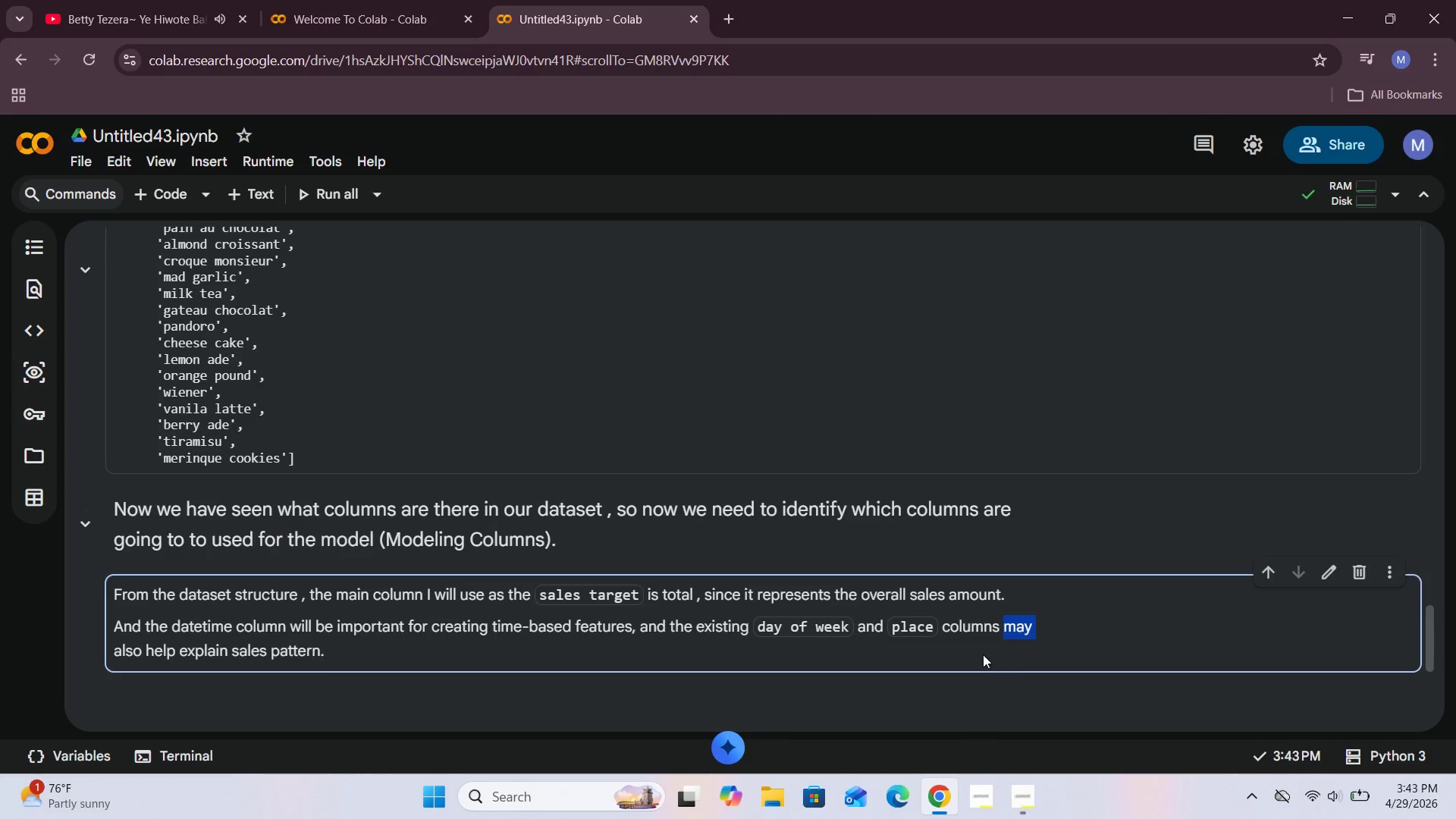 
double_click([974, 655])
 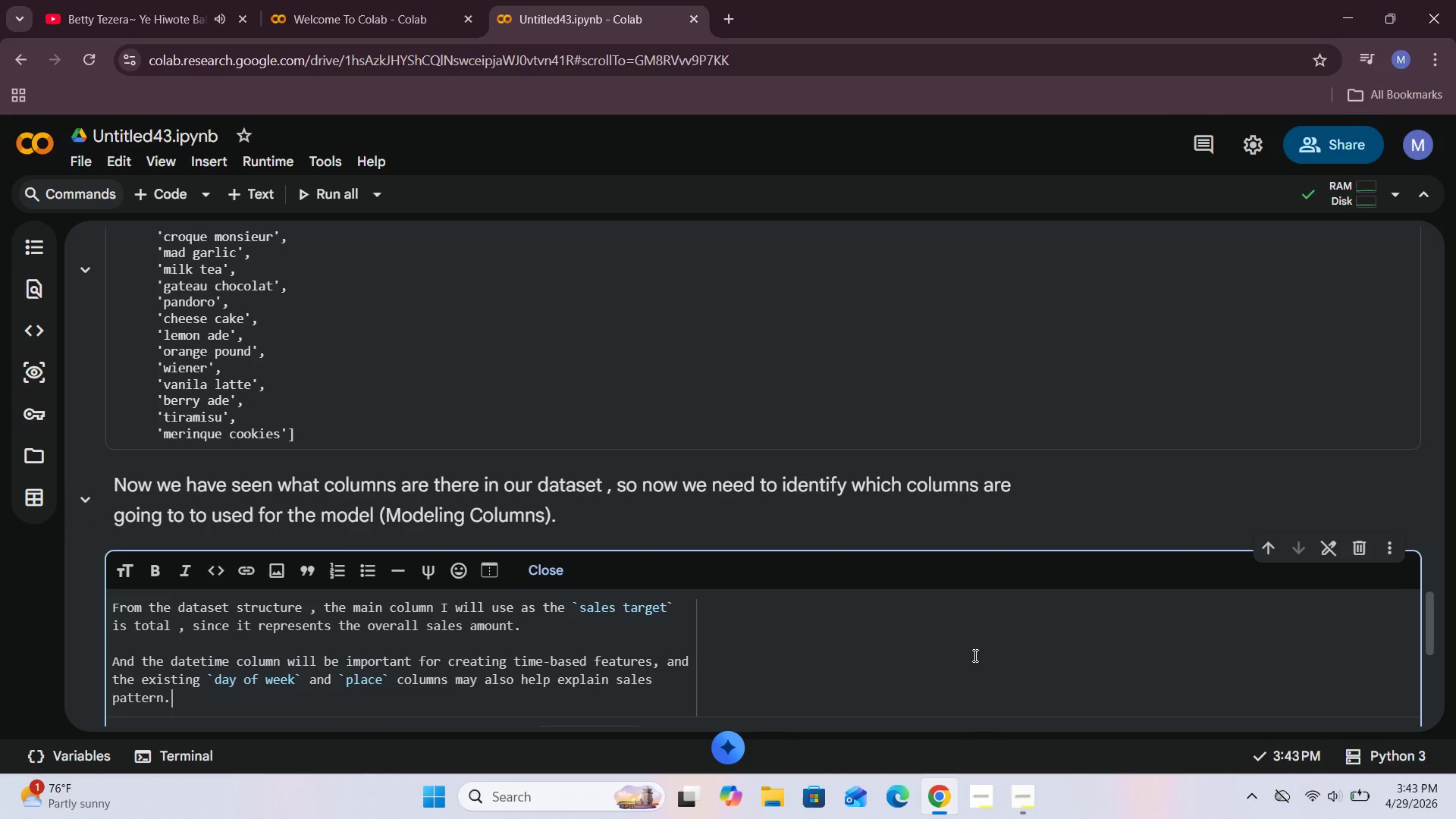 
triple_click([974, 655])
 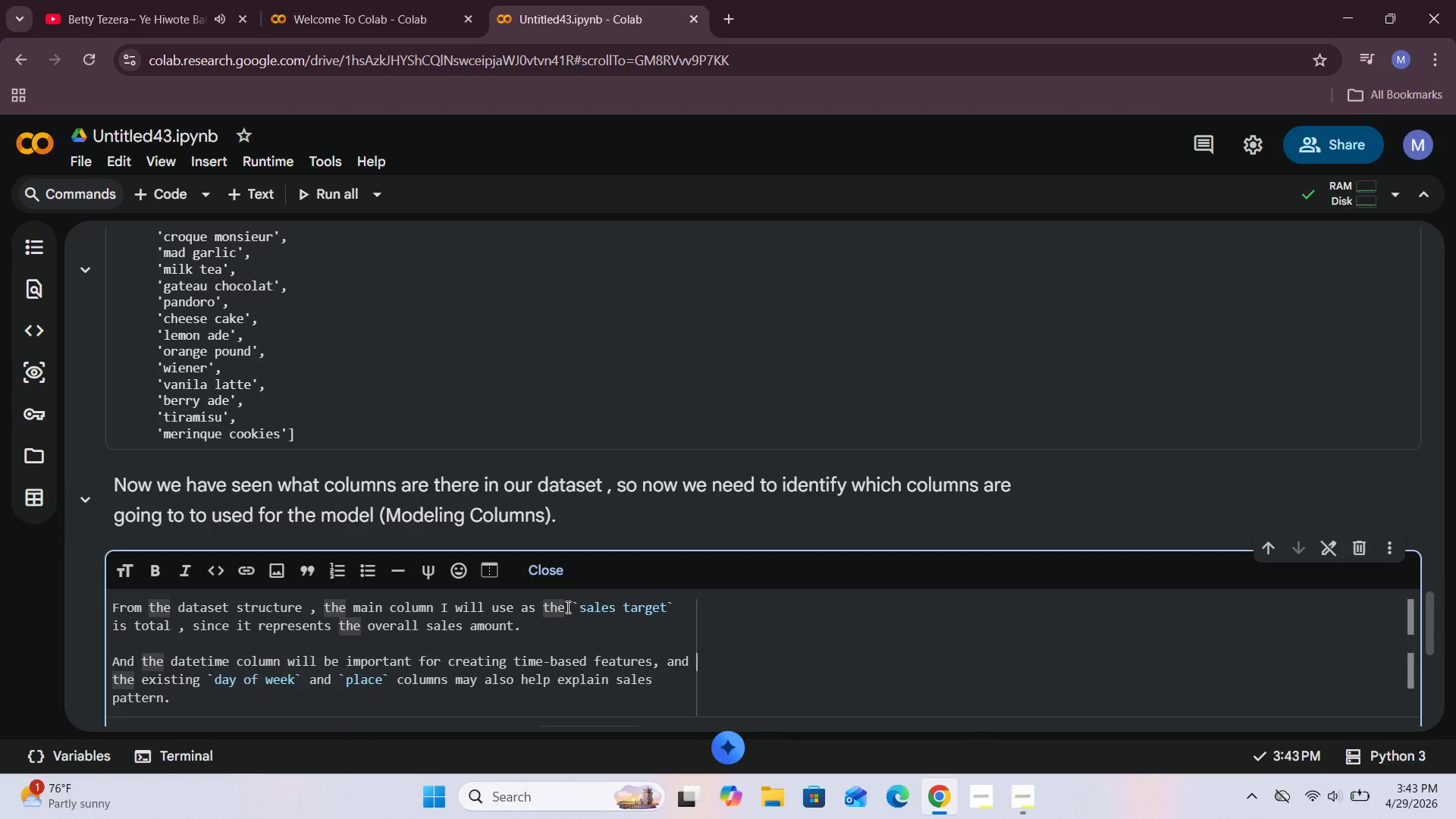 
left_click([579, 604])
 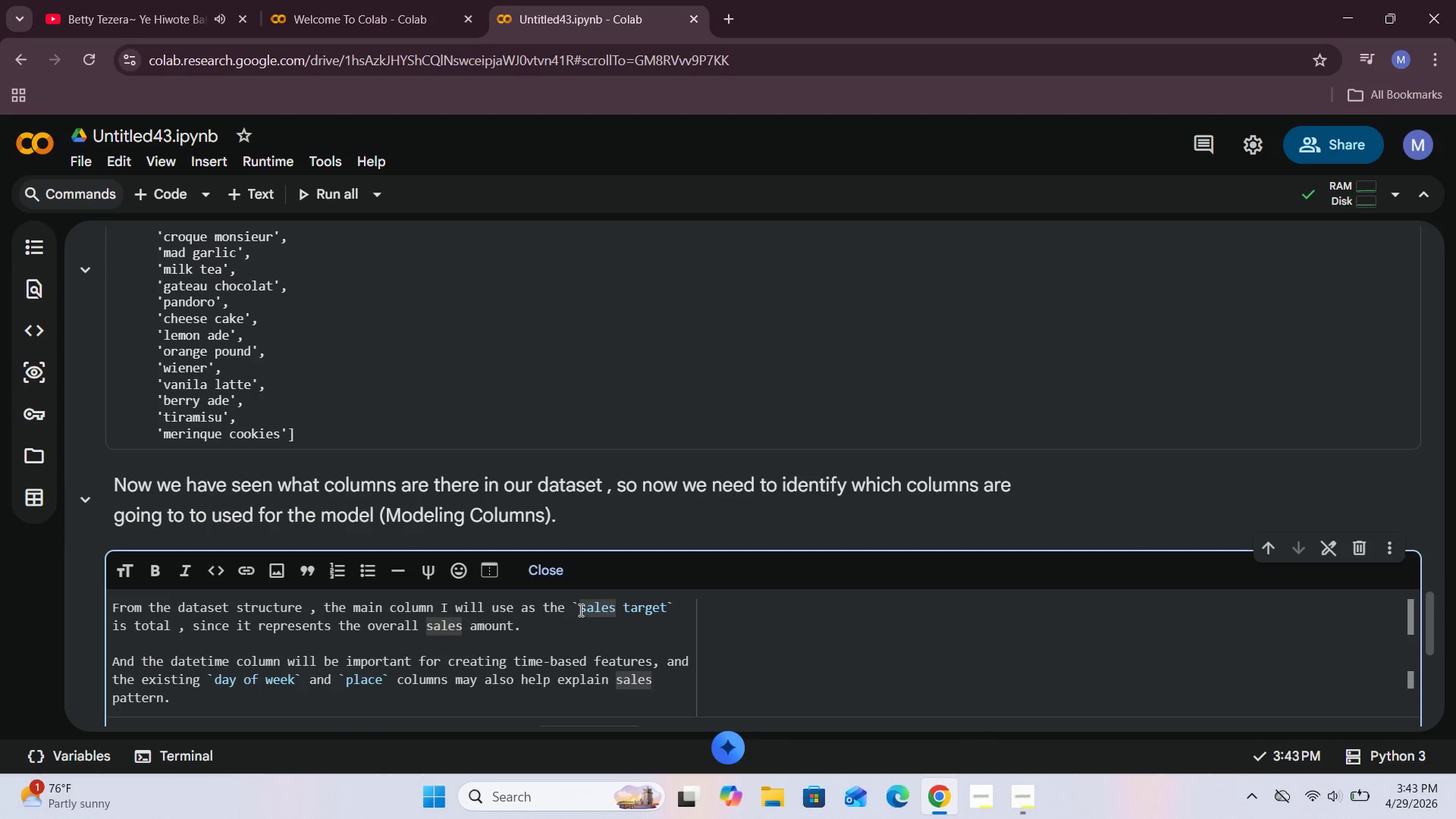 
key(Backspace)
 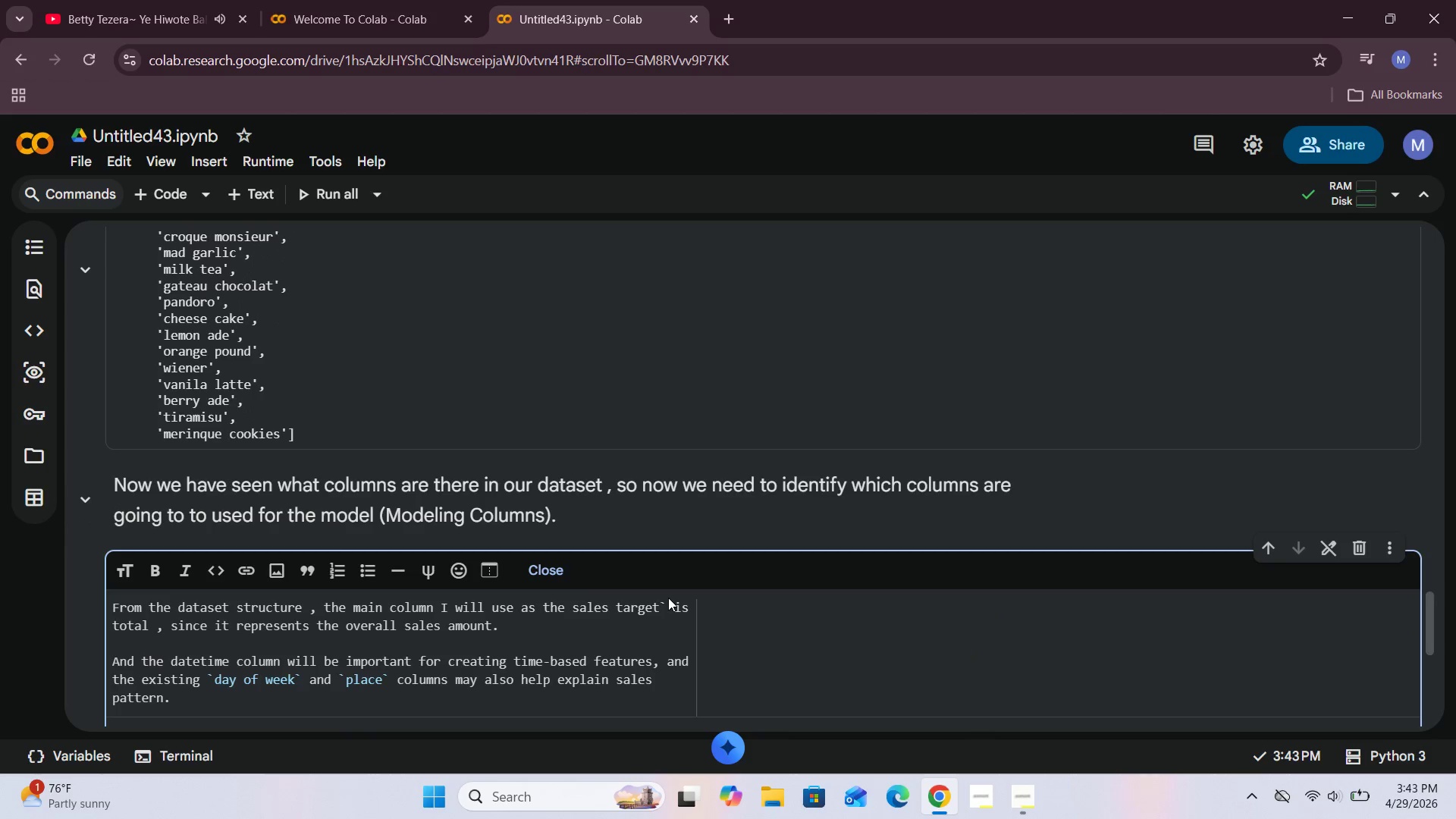 
left_click([667, 609])
 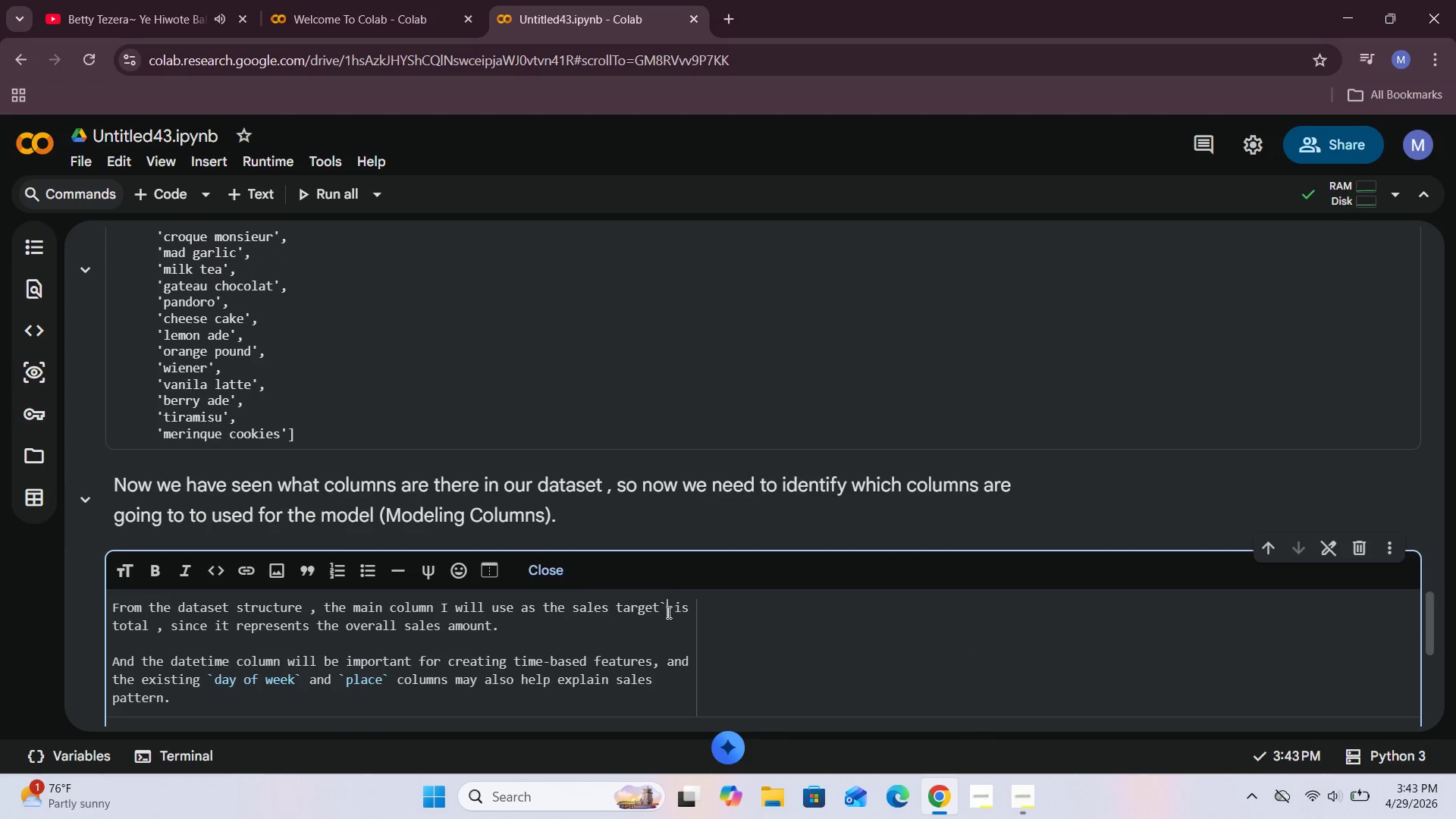 
key(Backspace)
 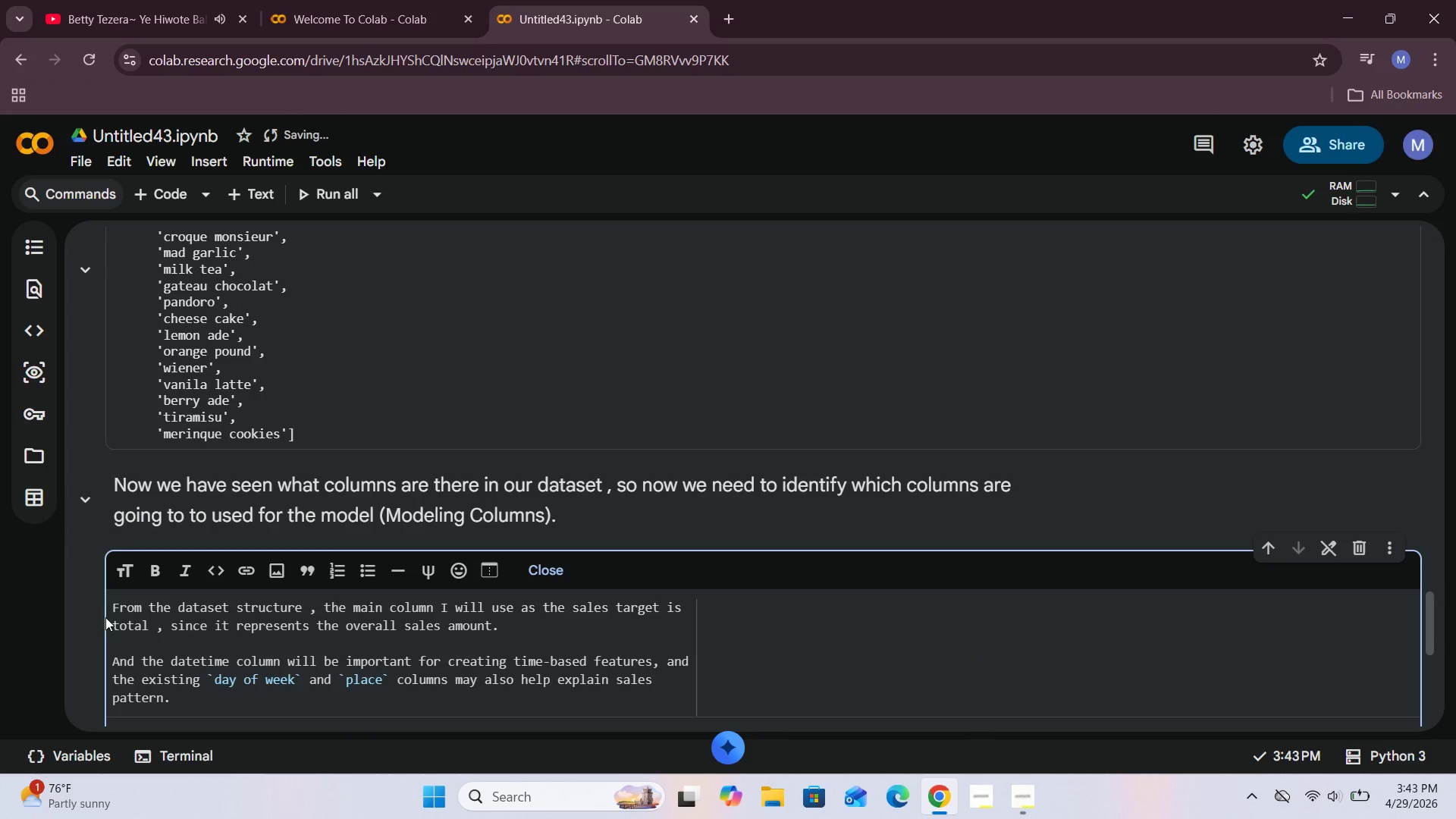 
left_click([114, 623])
 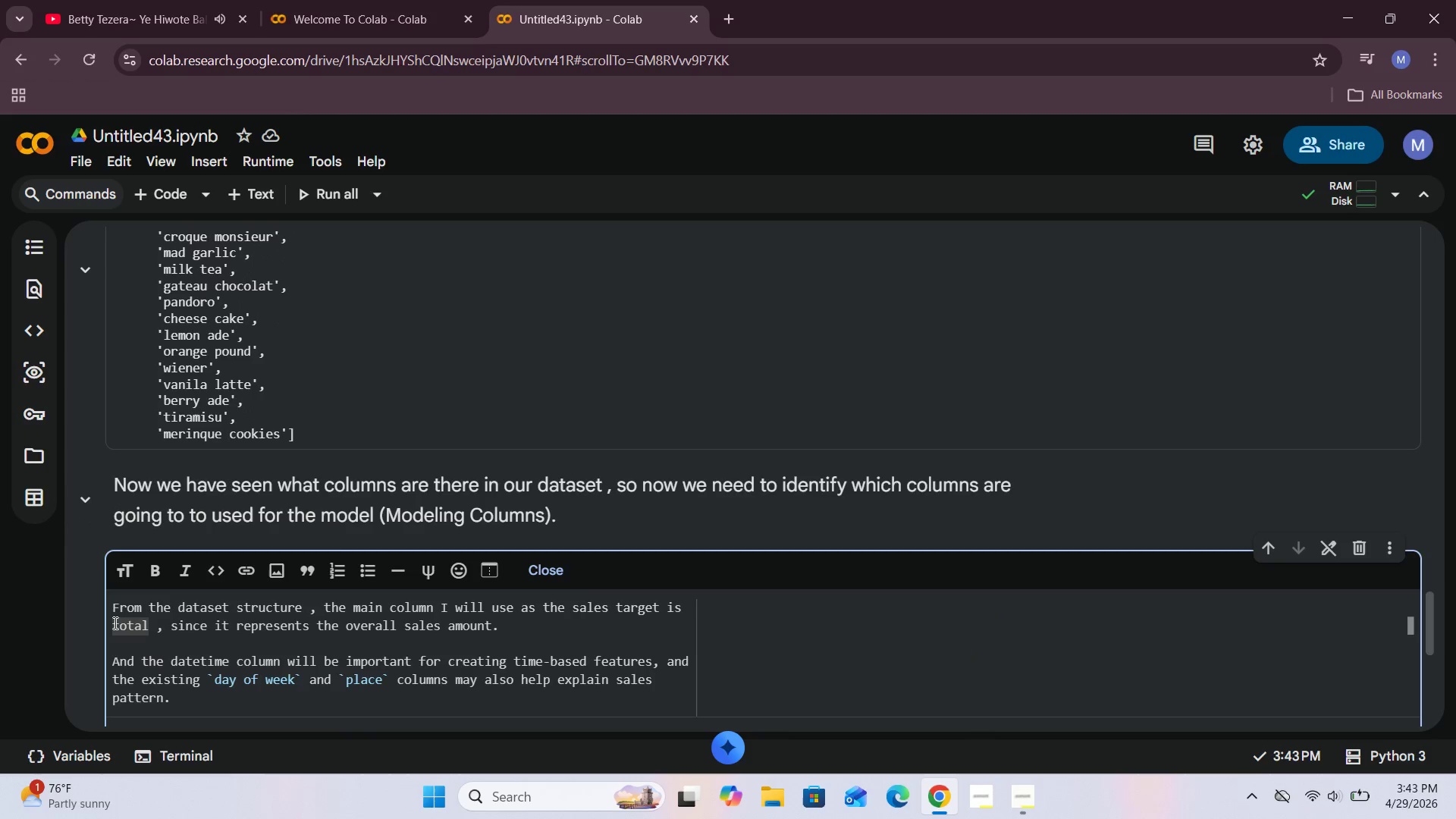 
key(Backquote)
 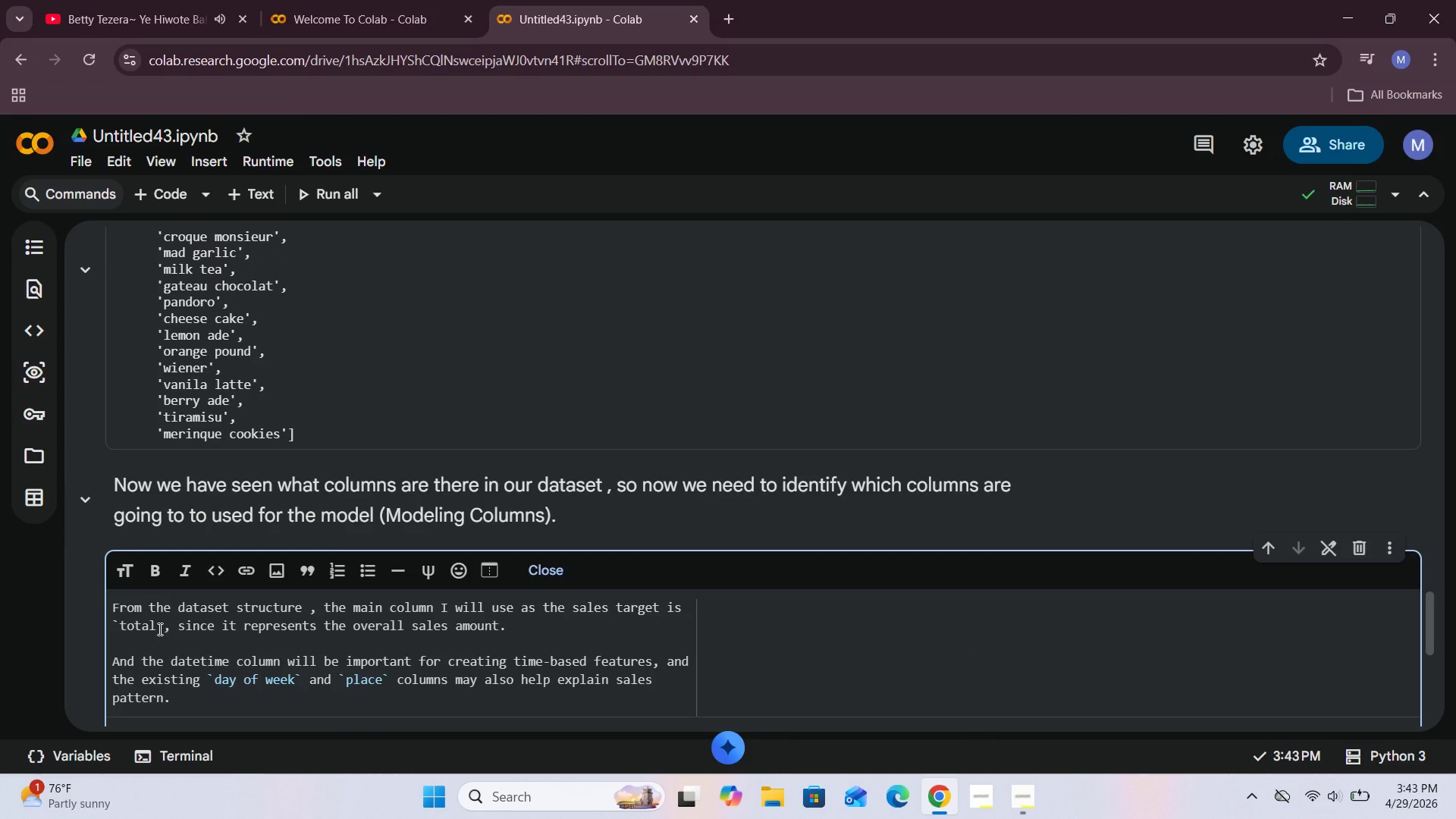 
left_click([158, 629])
 